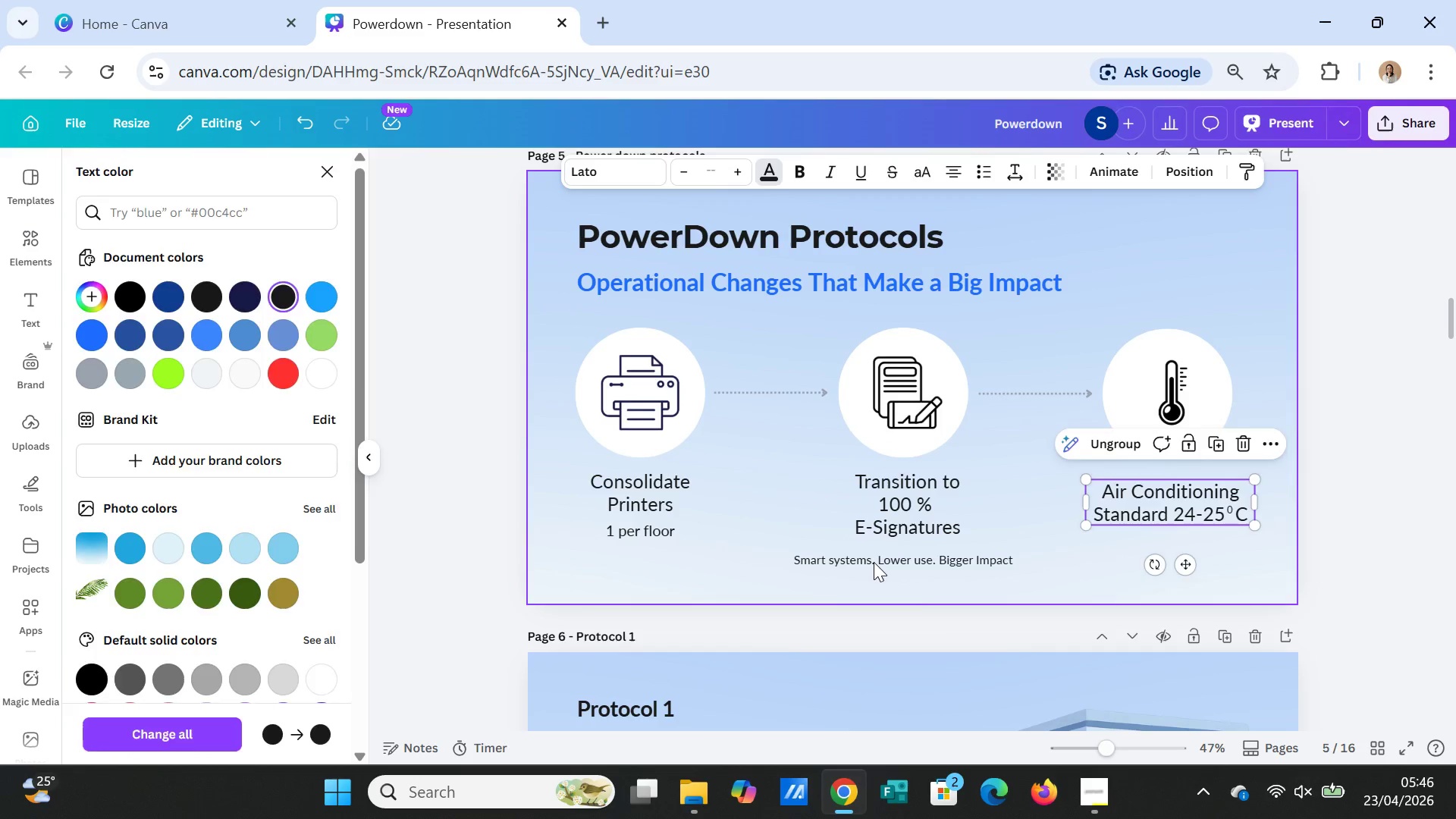 
left_click([874, 562])
 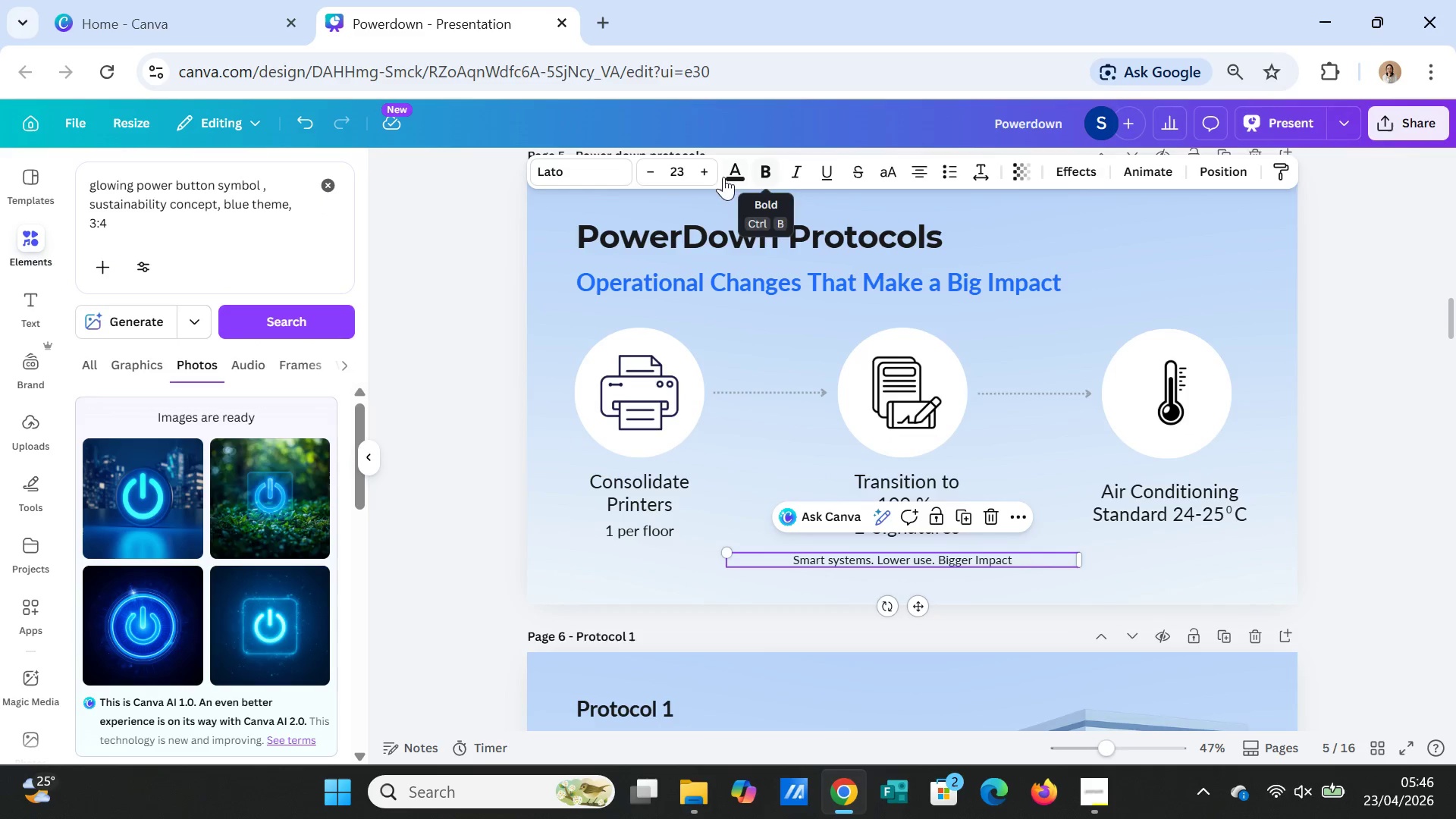 
left_click([740, 177])
 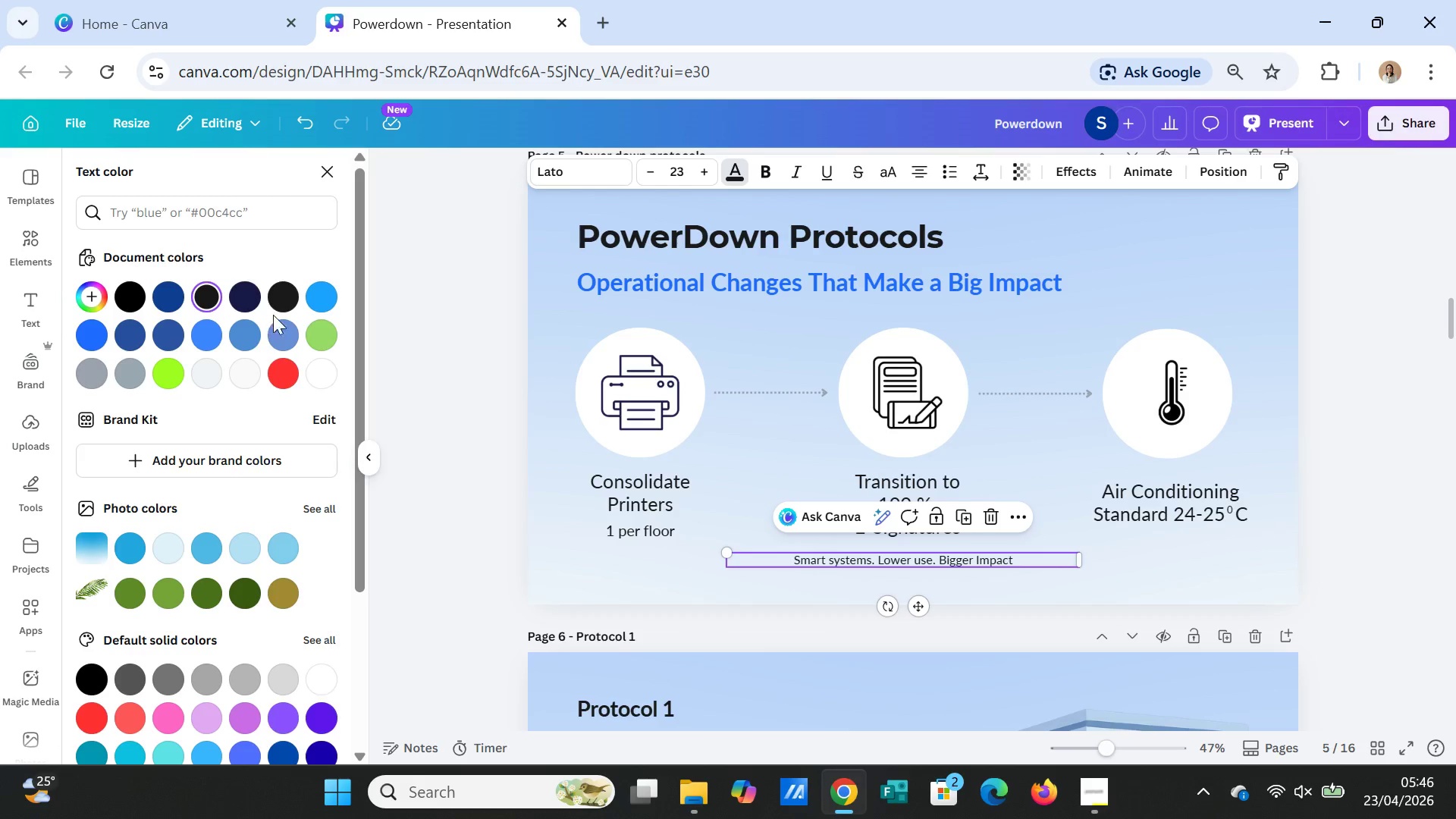 
left_click([281, 303])
 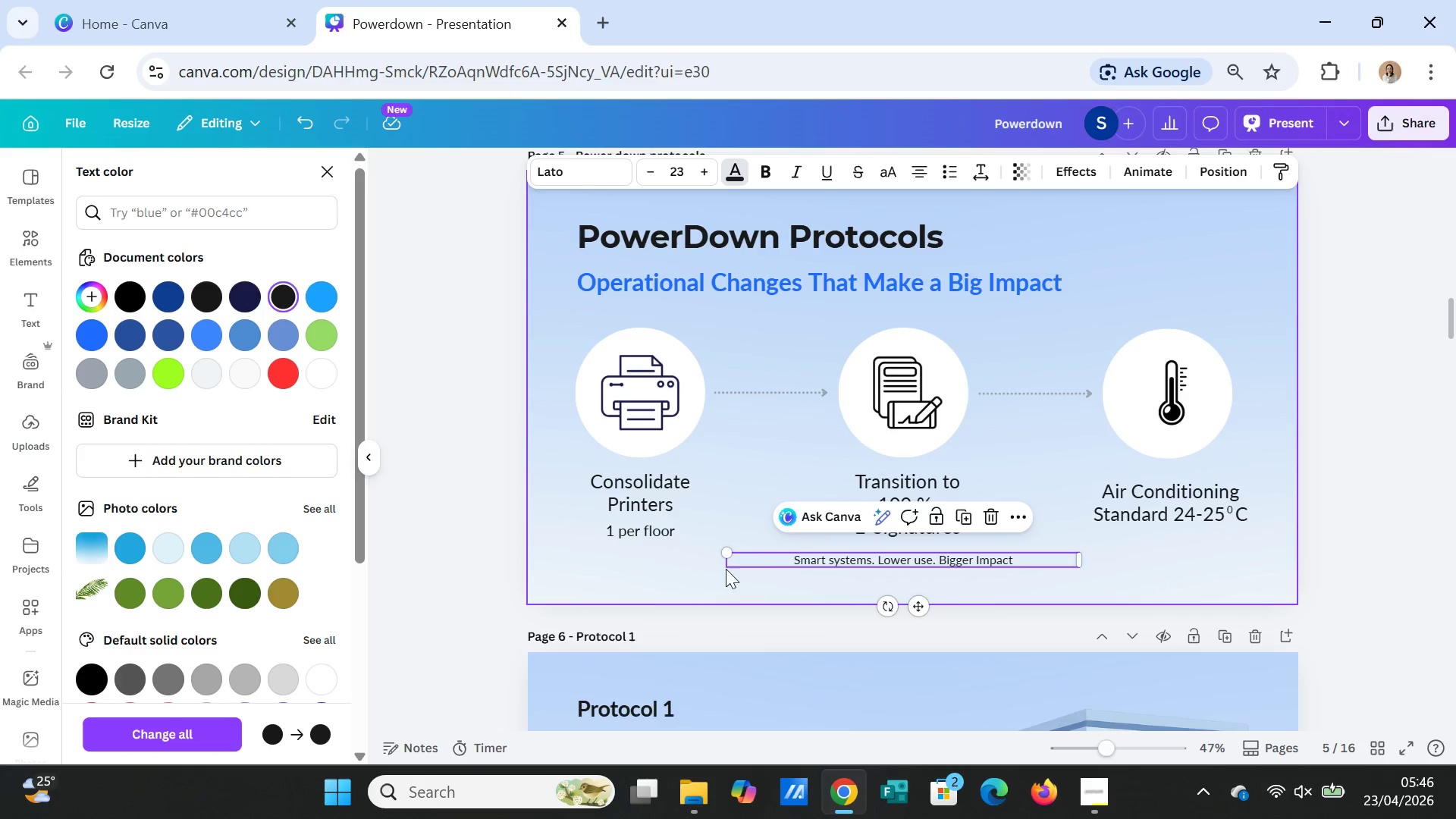 
scroll: coordinate [882, 562], scroll_direction: down, amount: 2.0
 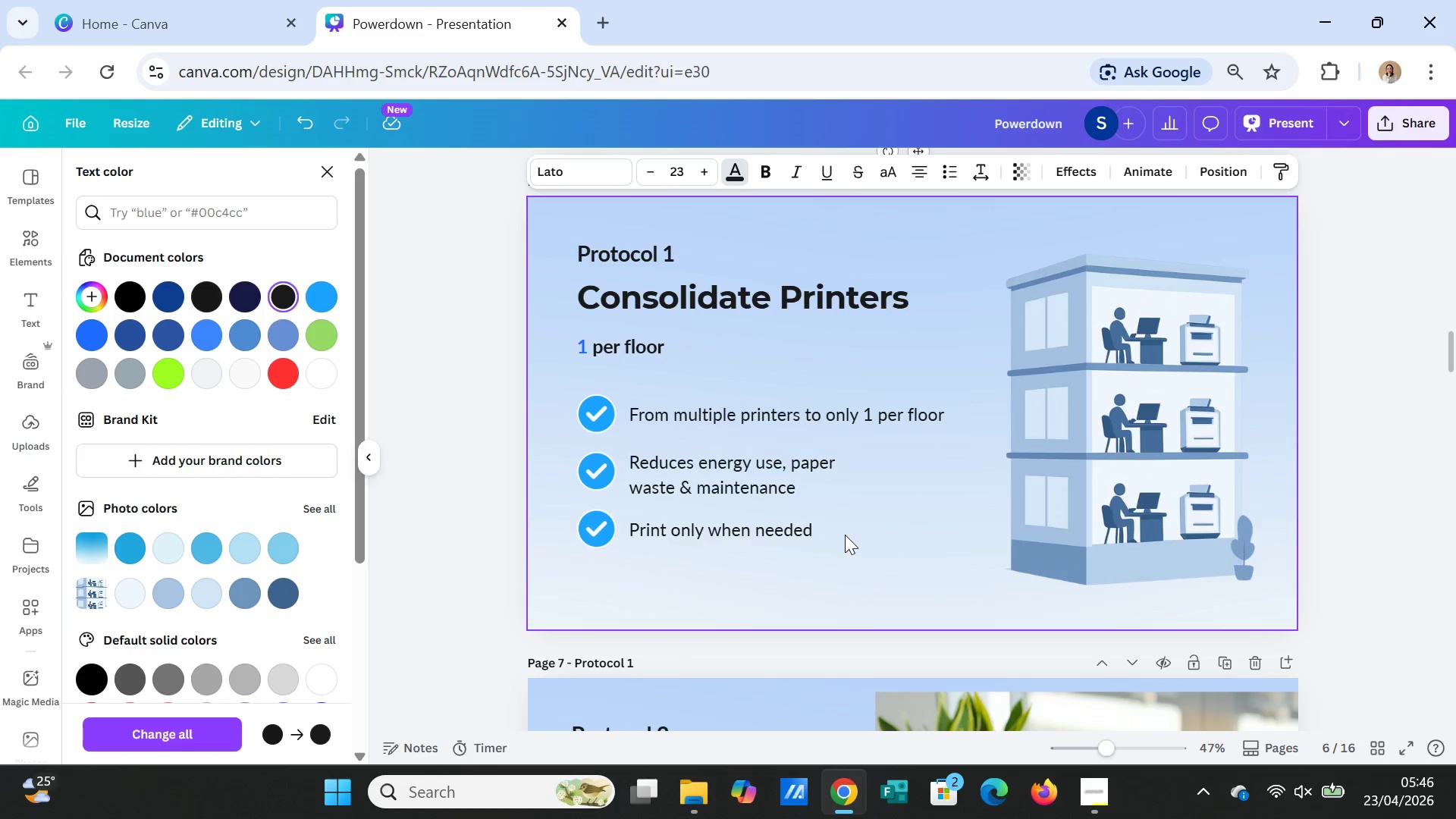 
scroll: coordinate [762, 528], scroll_direction: up, amount: 2.0
 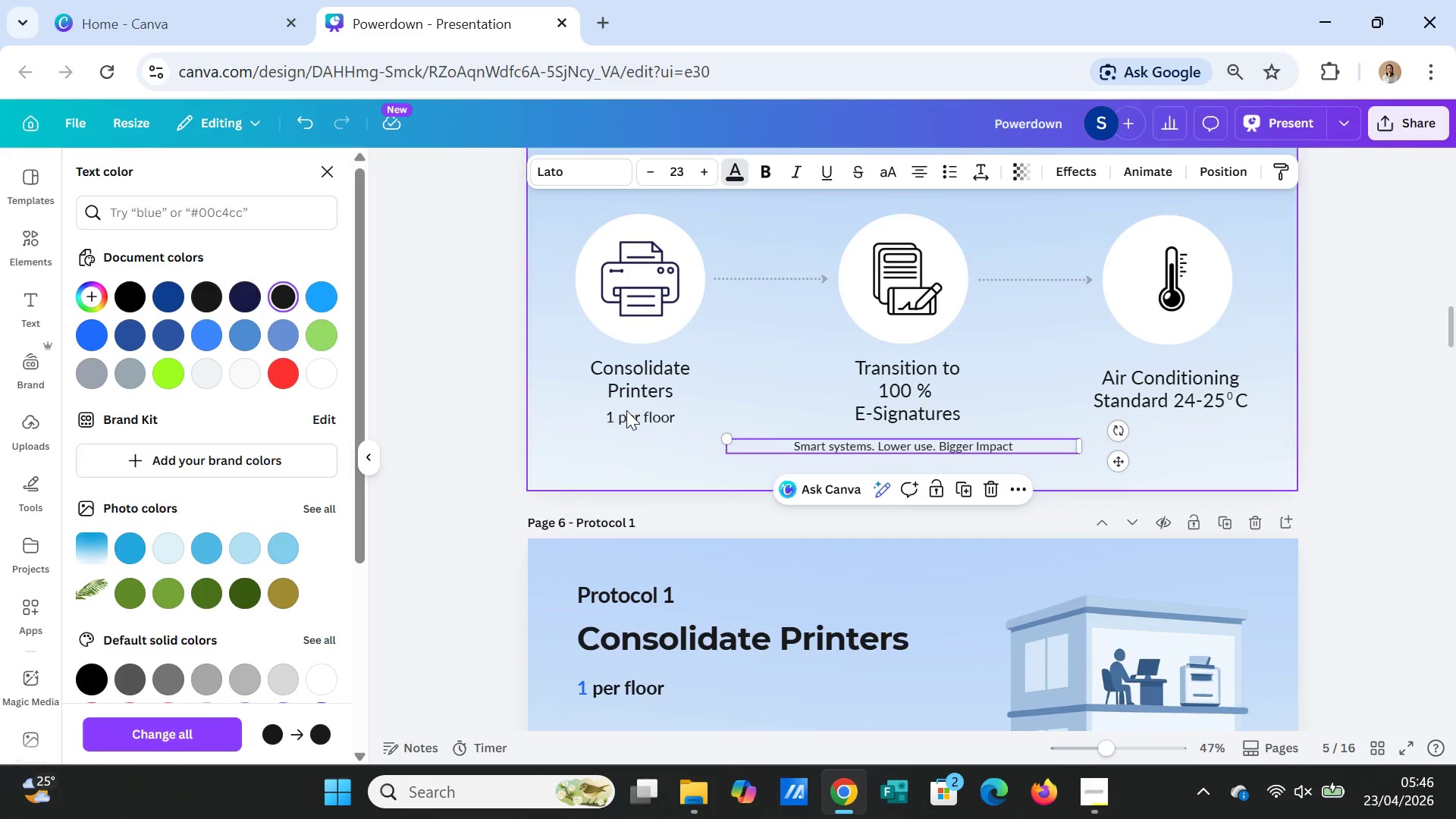 
left_click([626, 417])
 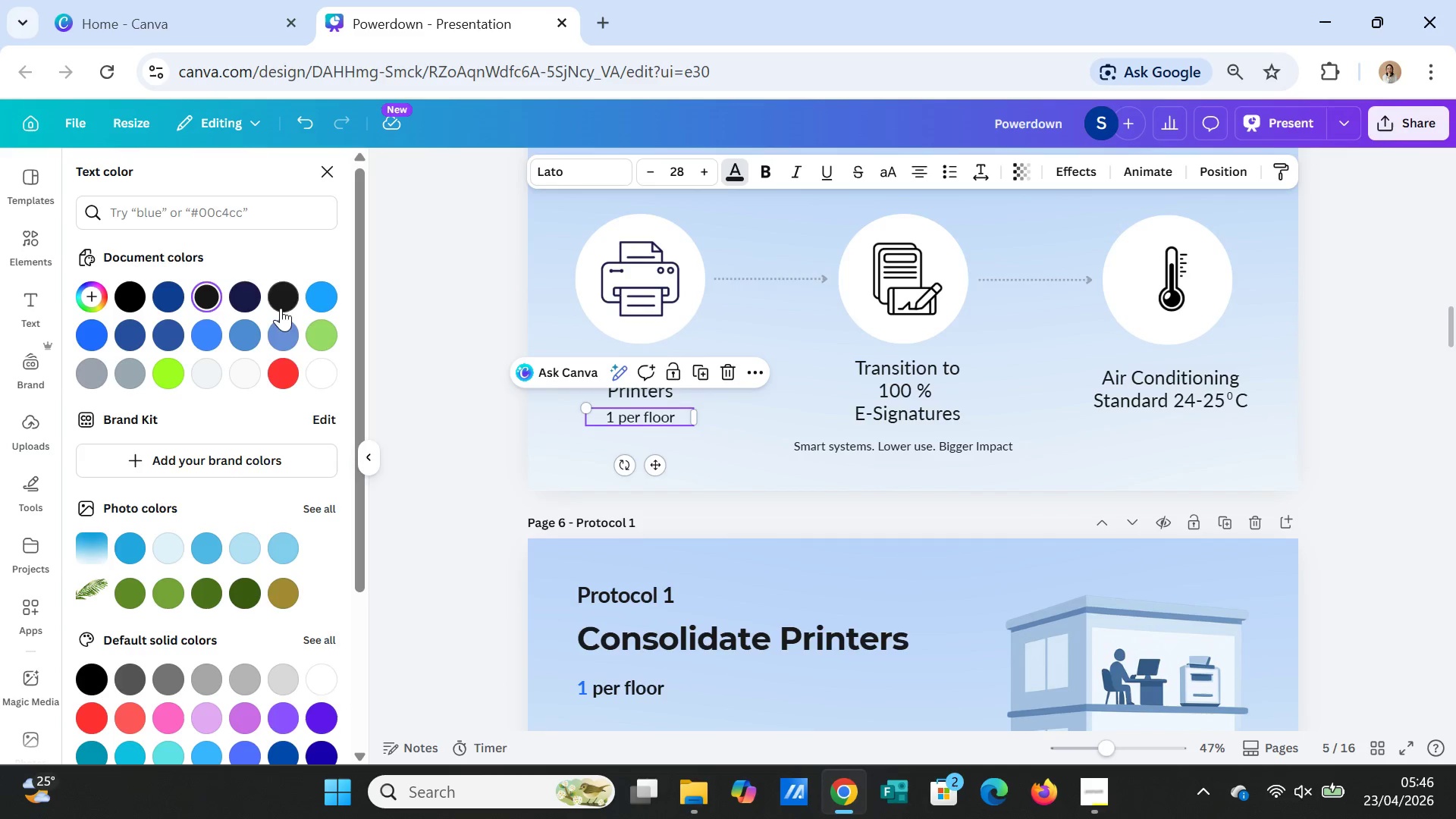 
left_click([281, 301])
 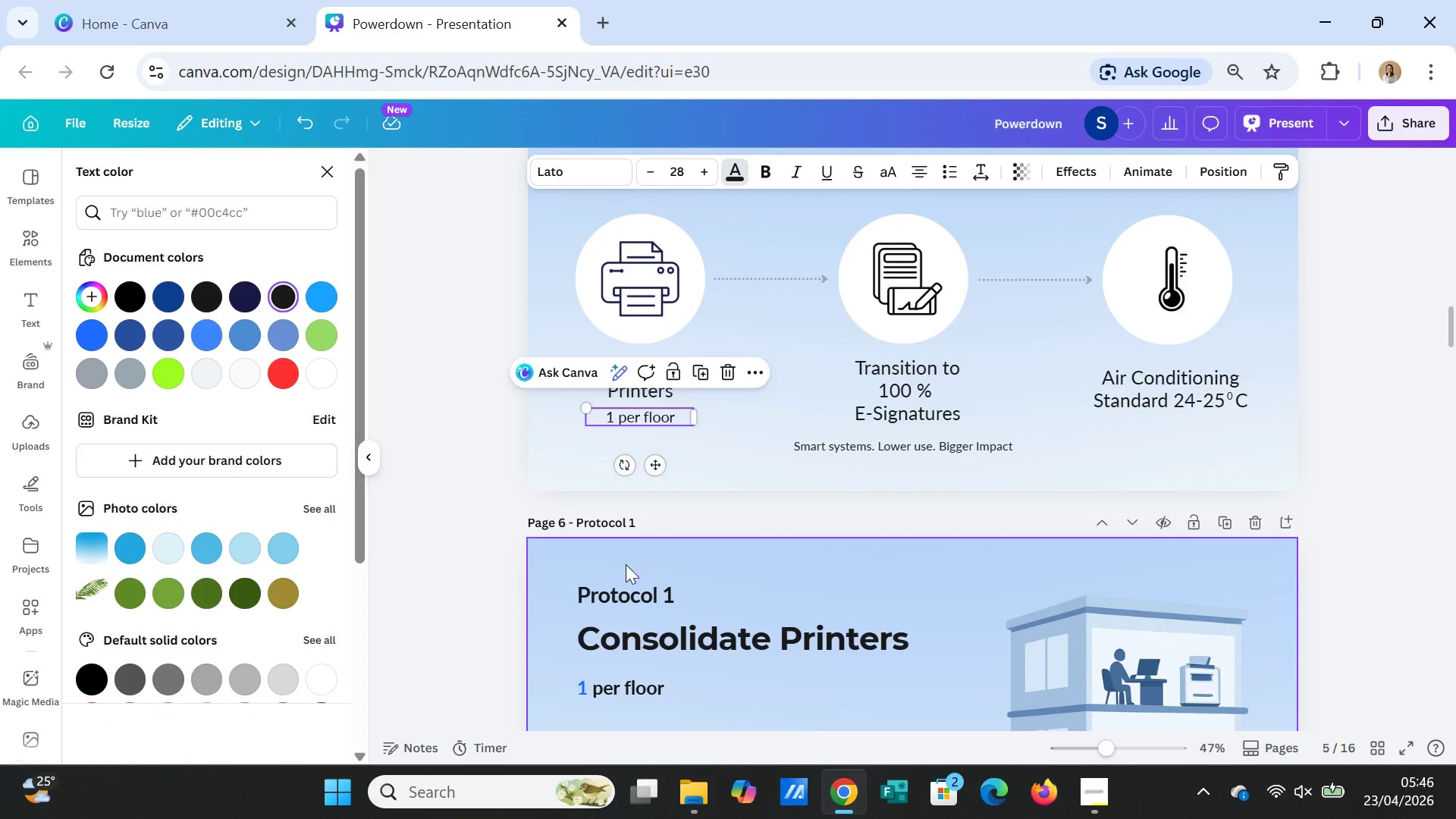 
scroll: coordinate [682, 580], scroll_direction: down, amount: 2.0
 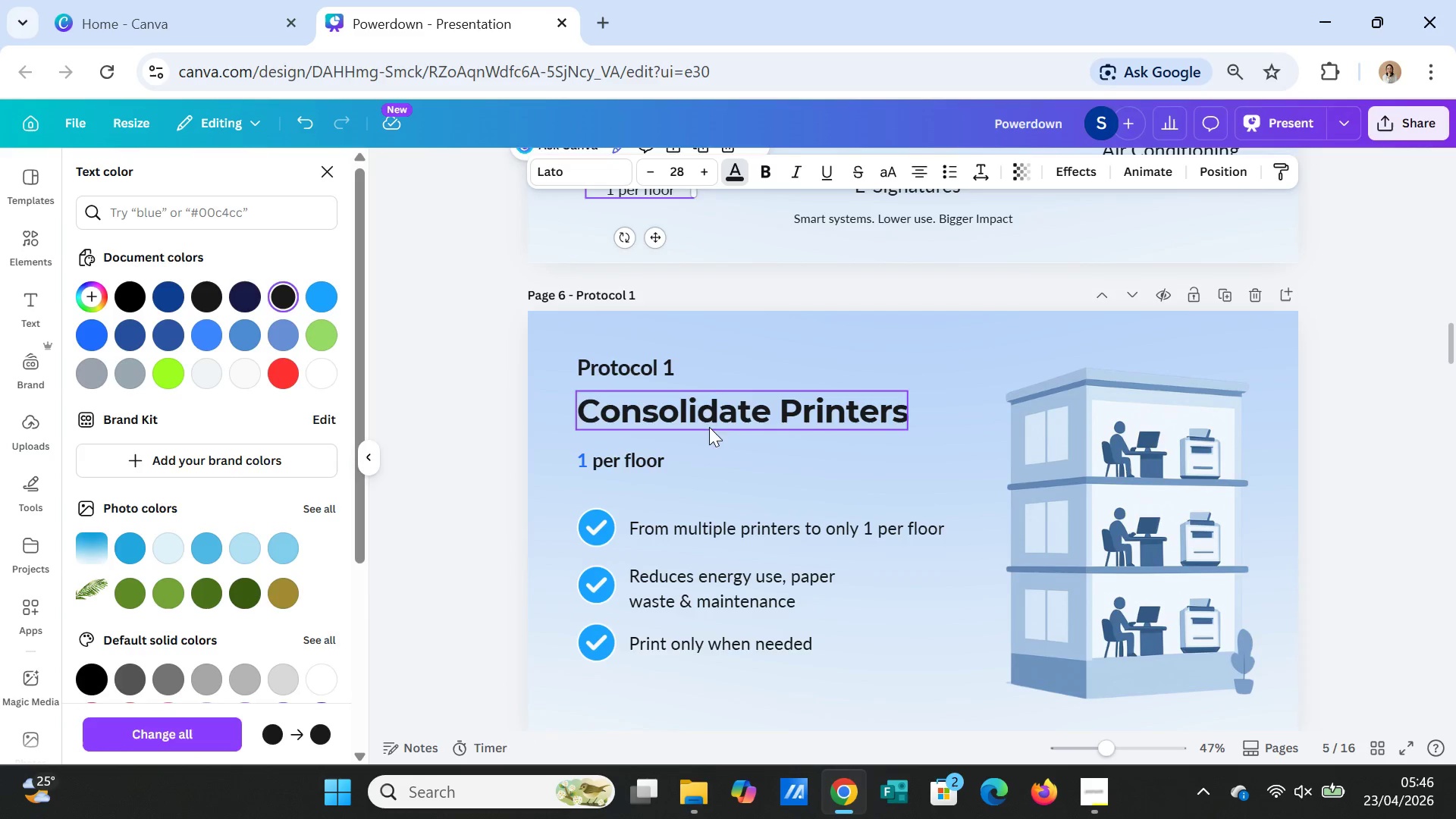 
left_click([711, 423])
 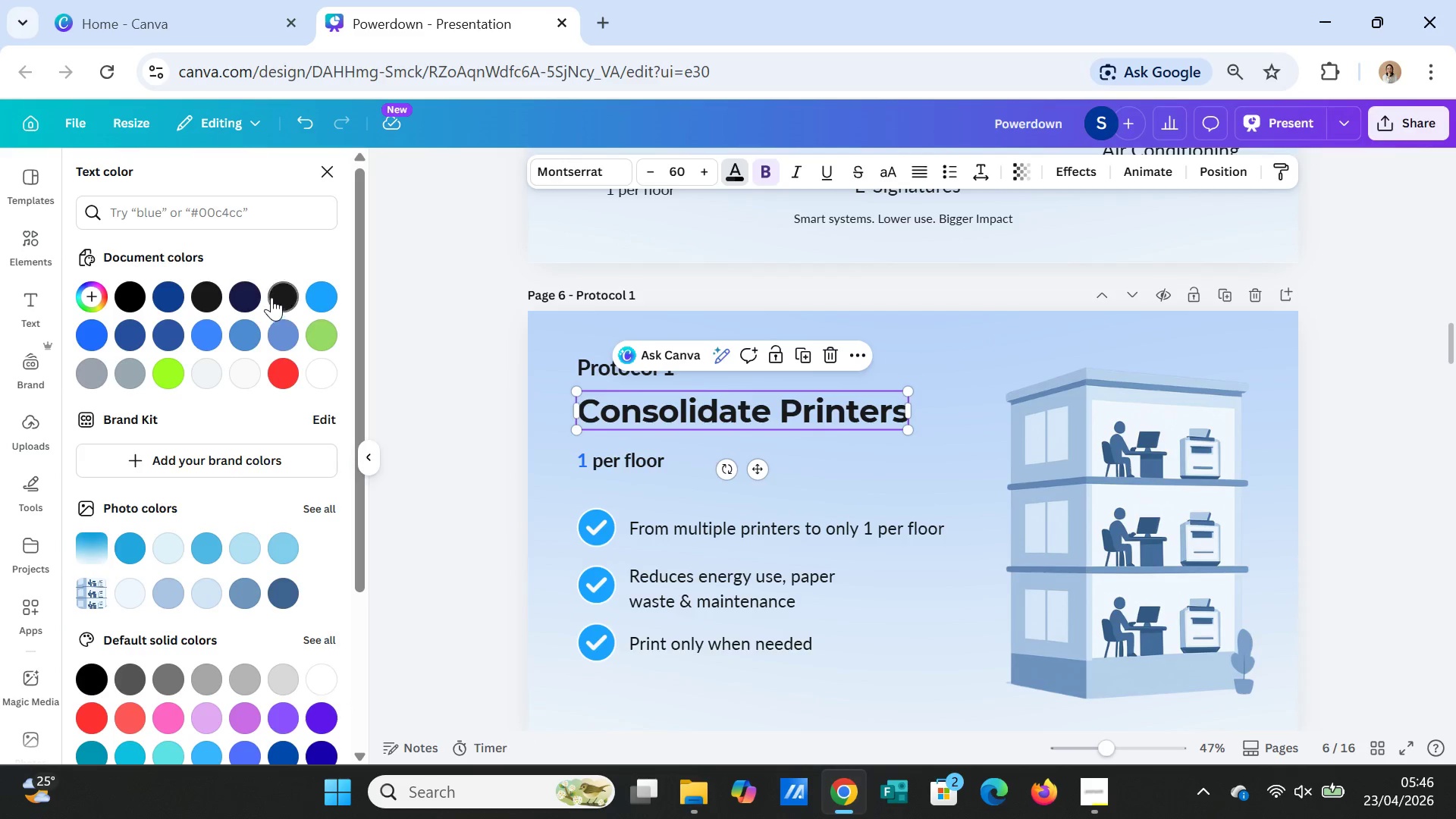 
left_click([277, 290])
 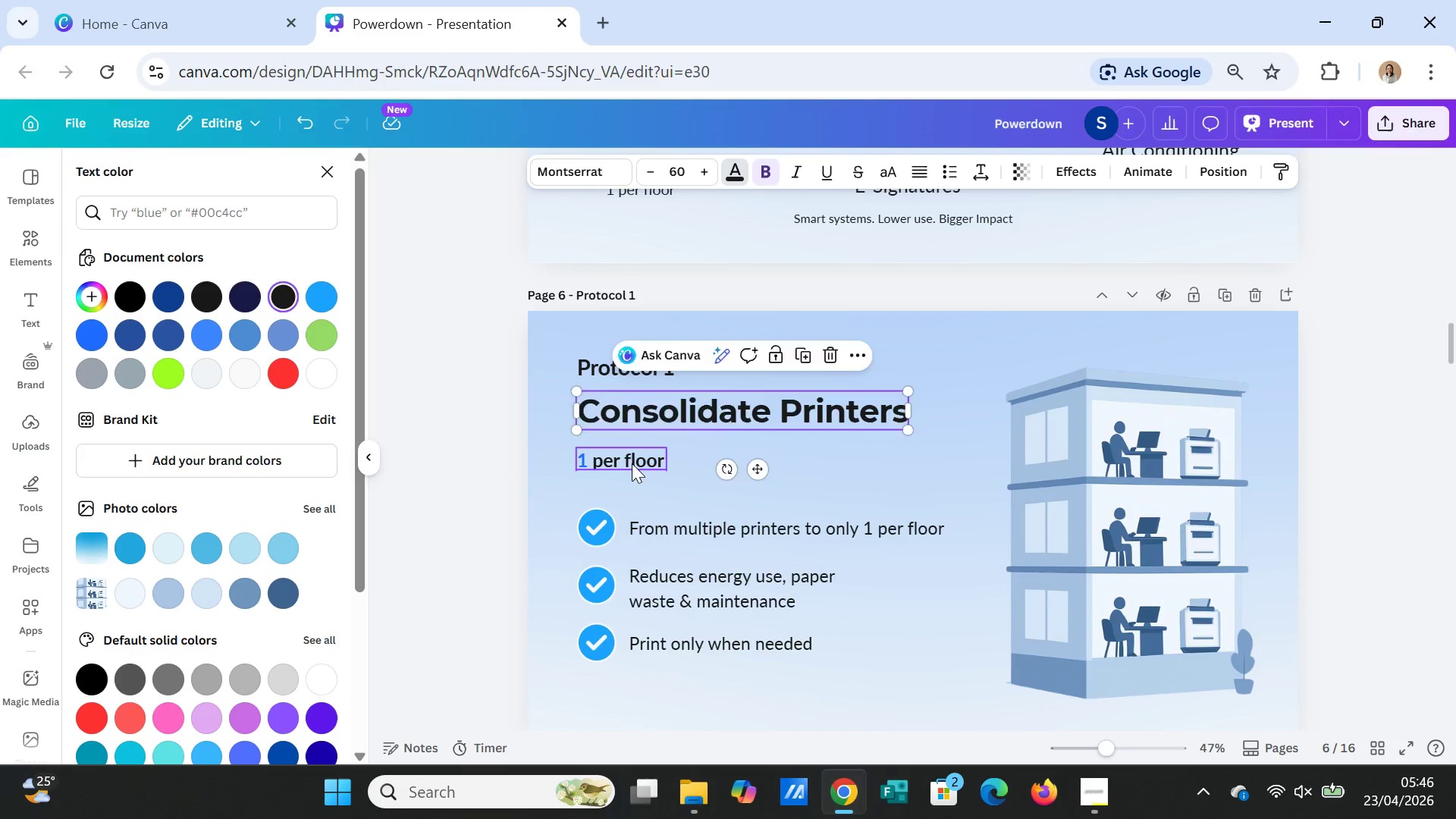 
double_click([632, 463])
 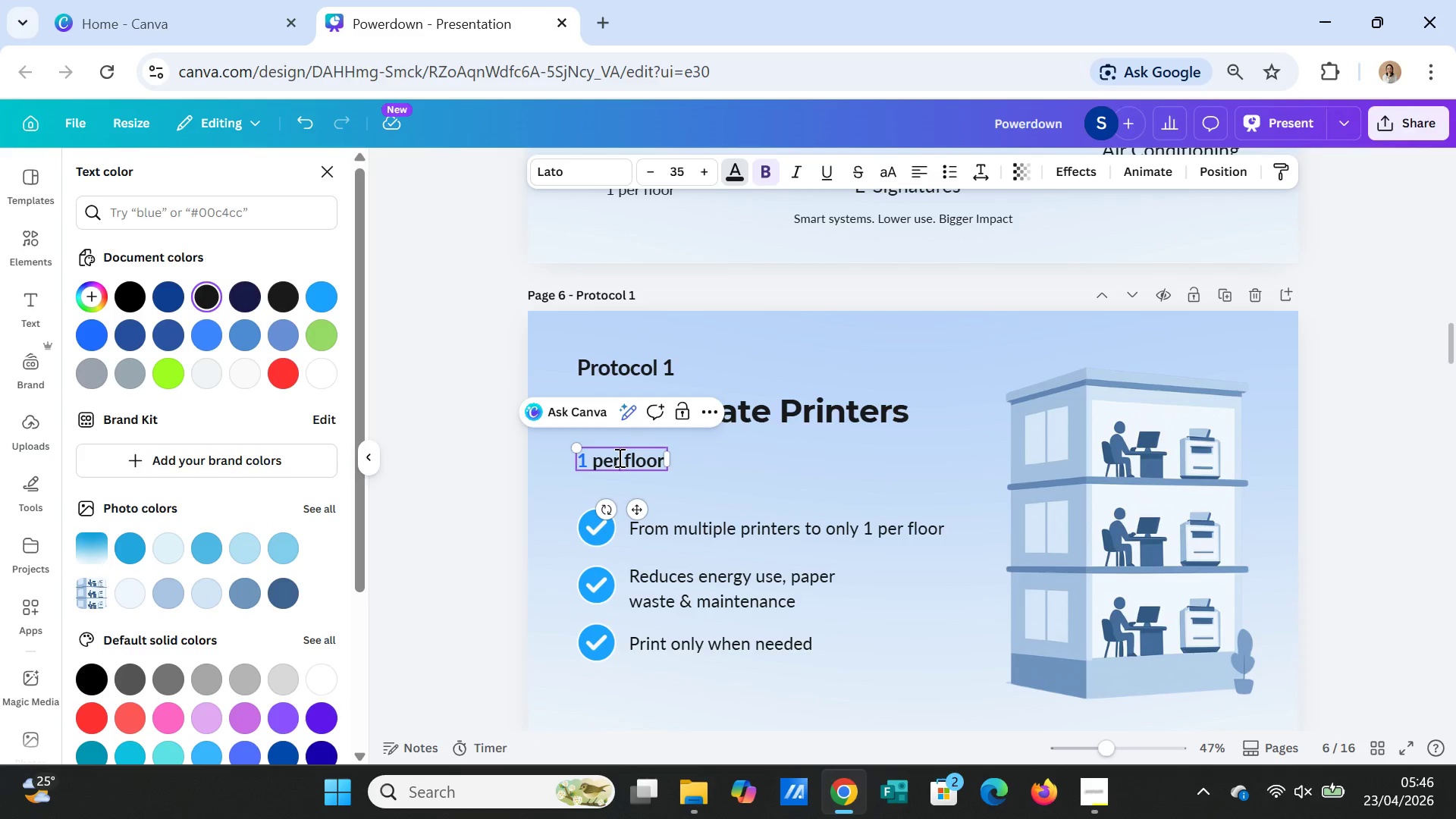 
double_click([618, 457])
 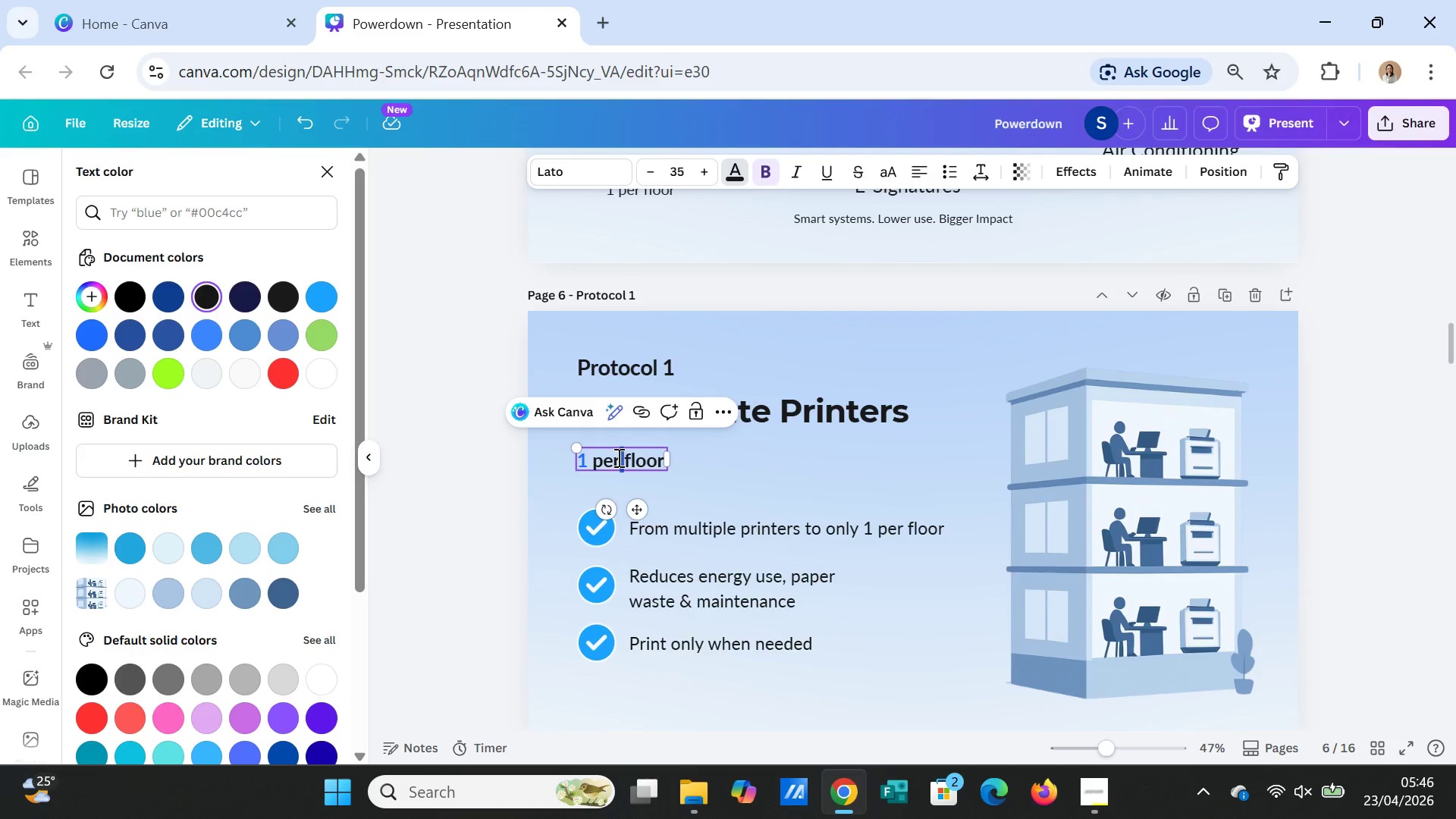 
triple_click([617, 457])
 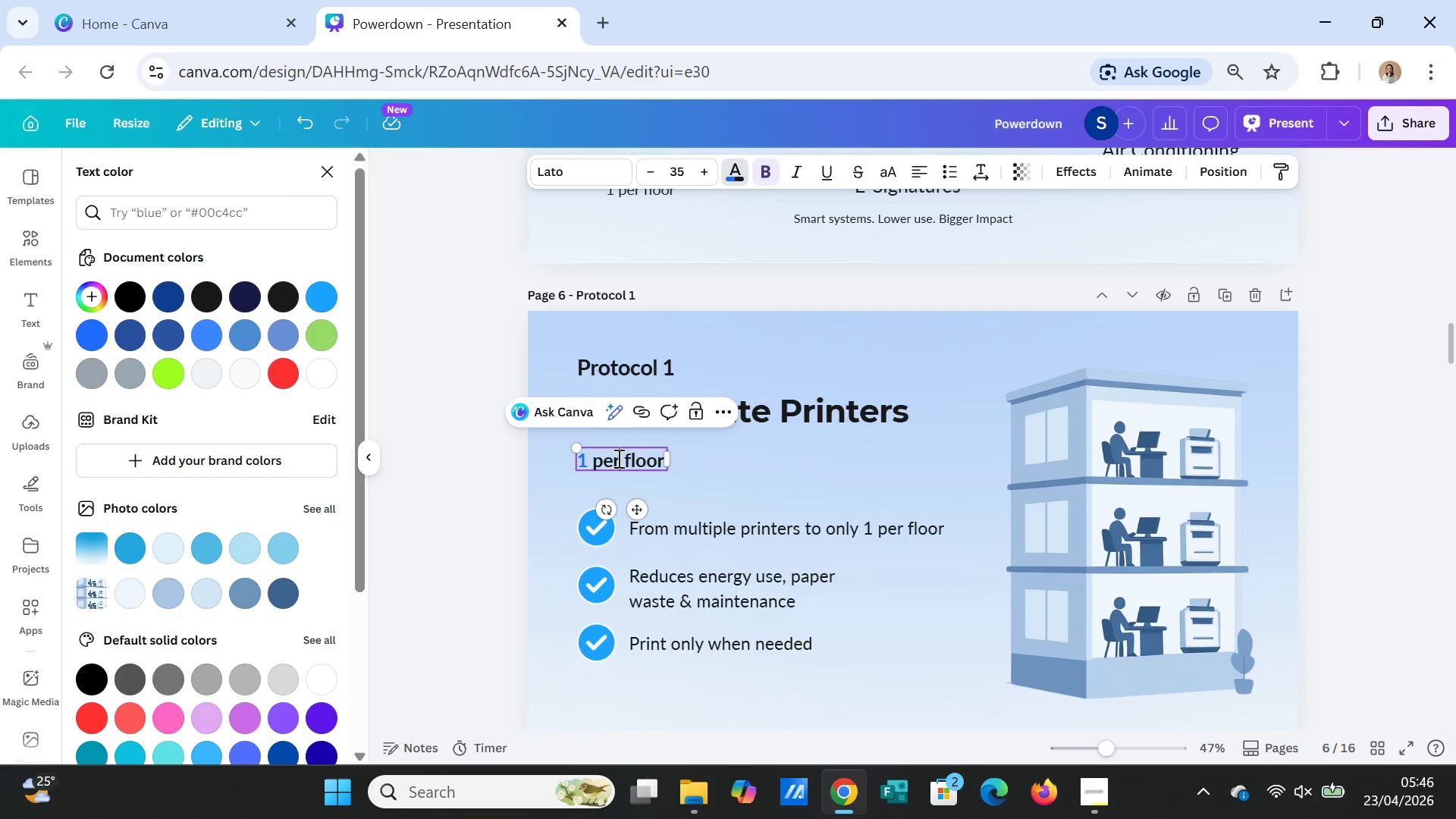 
double_click([617, 458])
 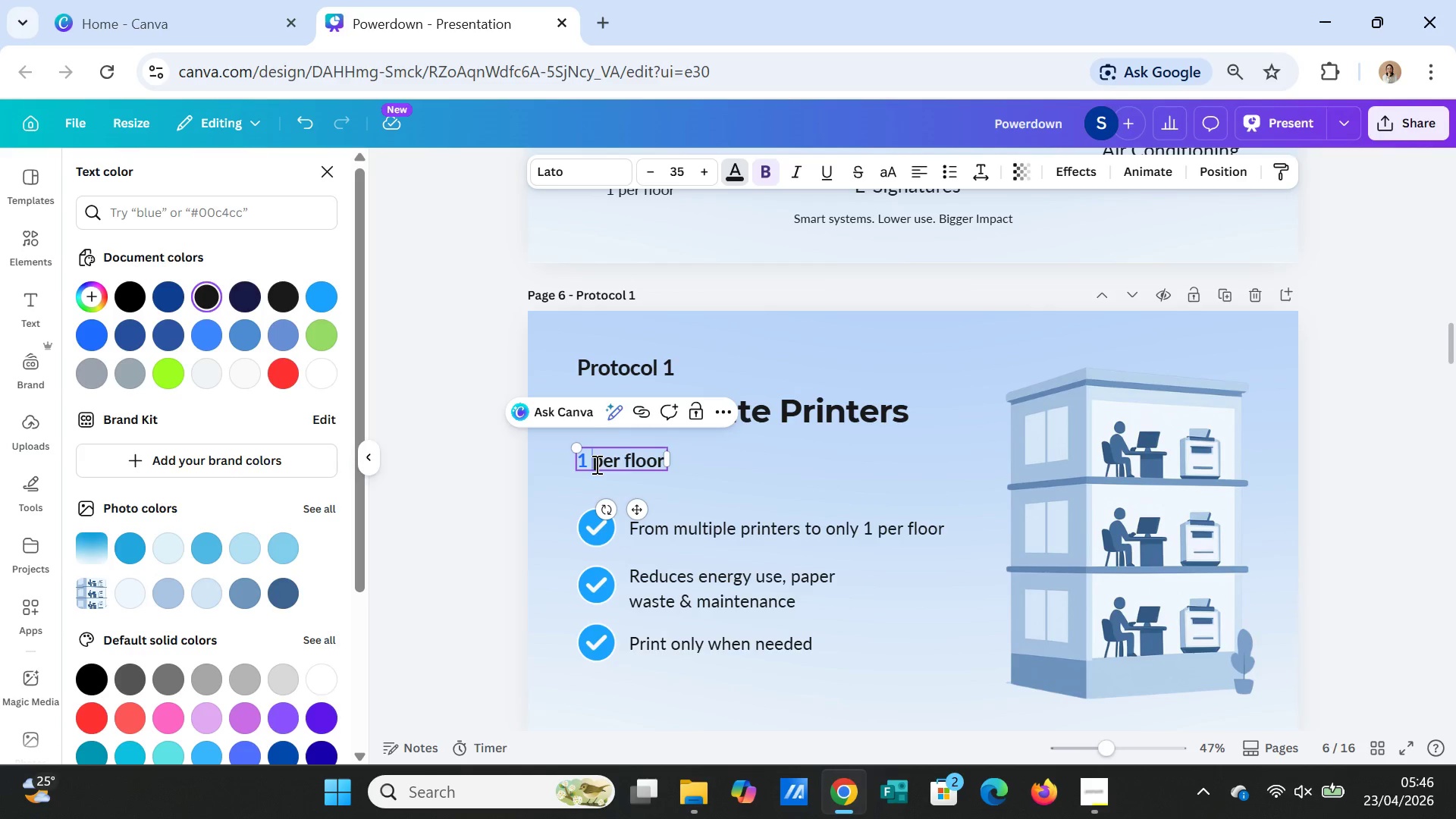 
left_click_drag(start_coordinate=[595, 464], to_coordinate=[664, 461])
 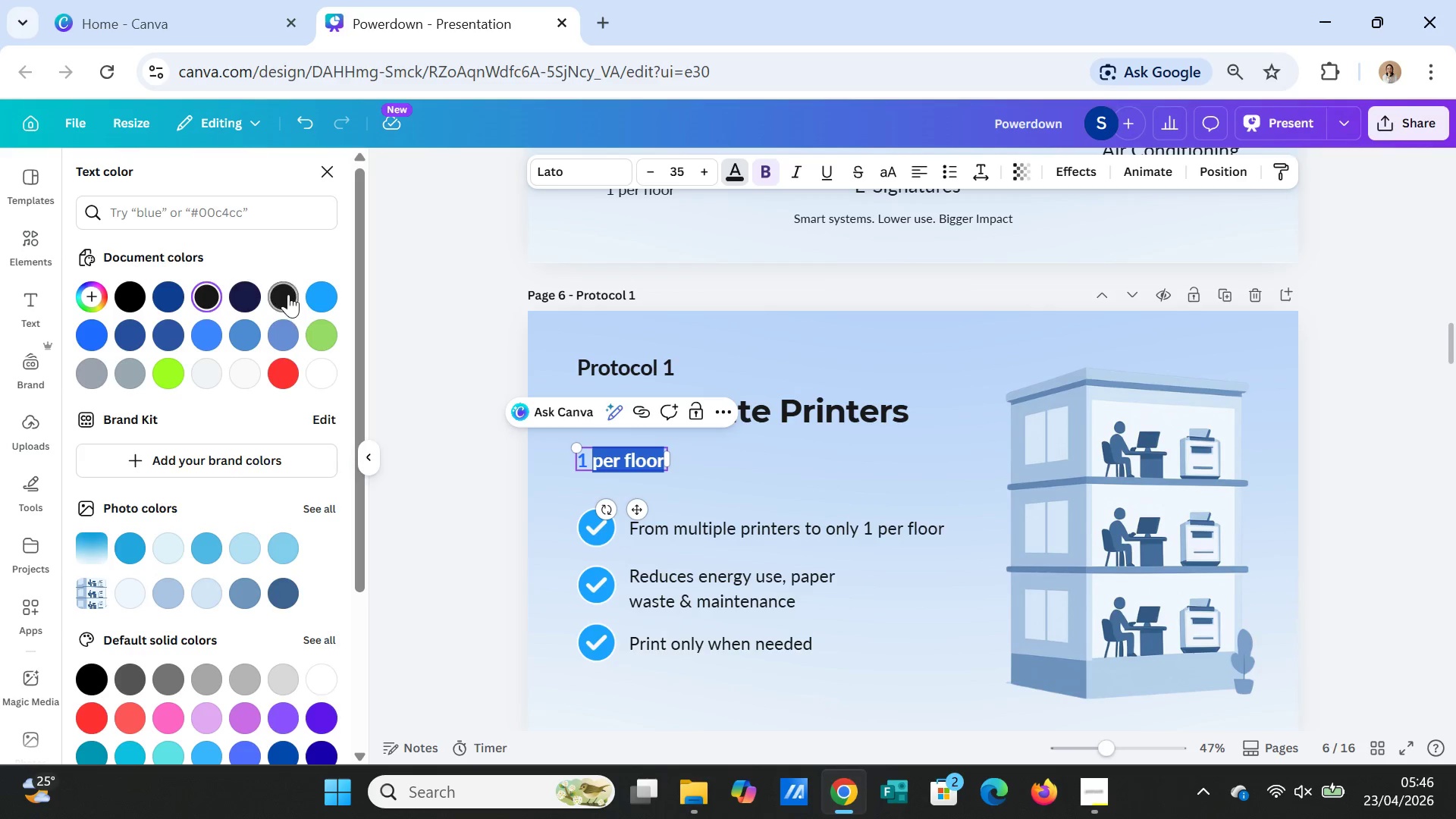 
left_click([287, 293])
 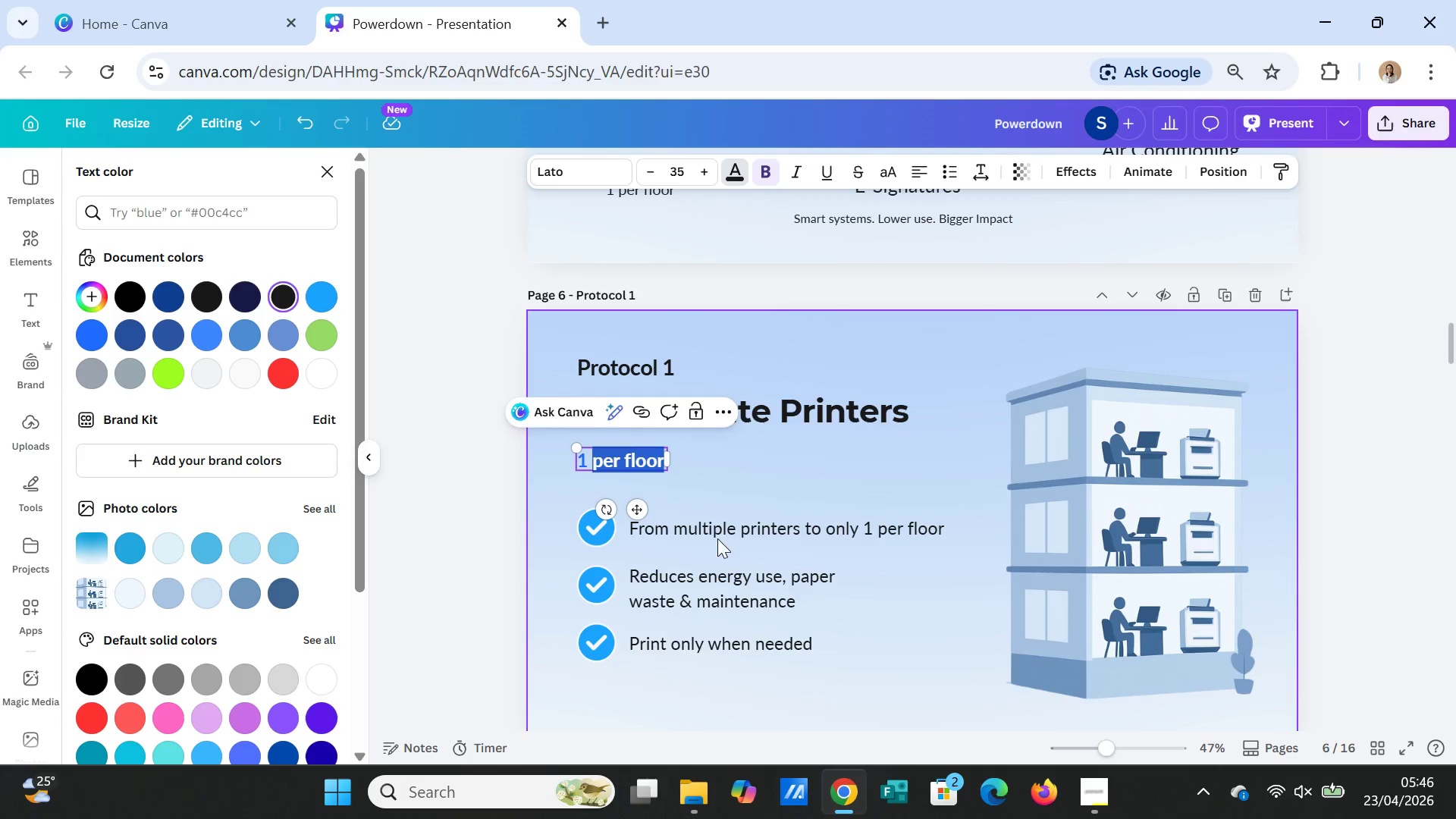 
left_click([720, 527])
 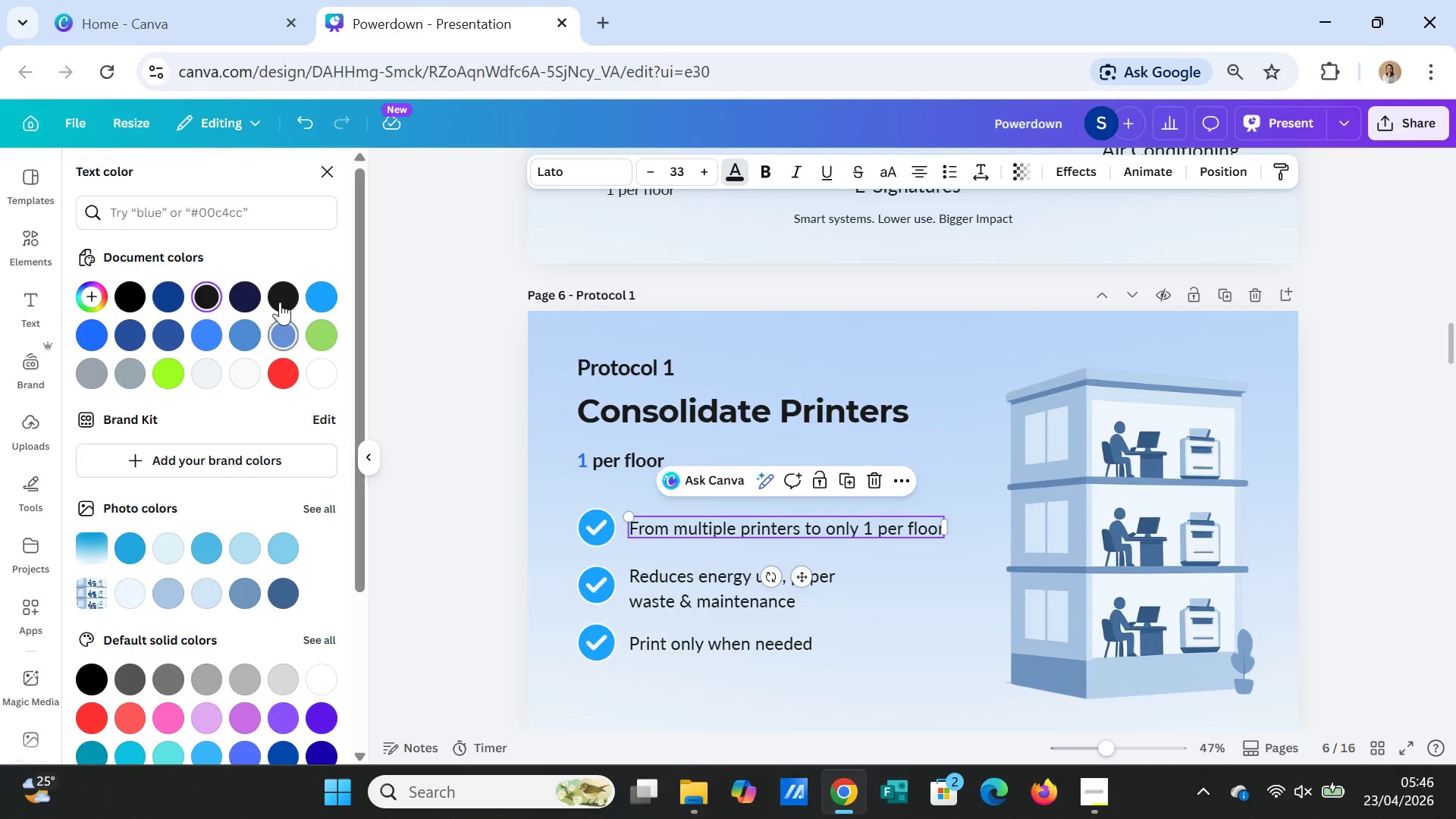 
left_click([280, 295])
 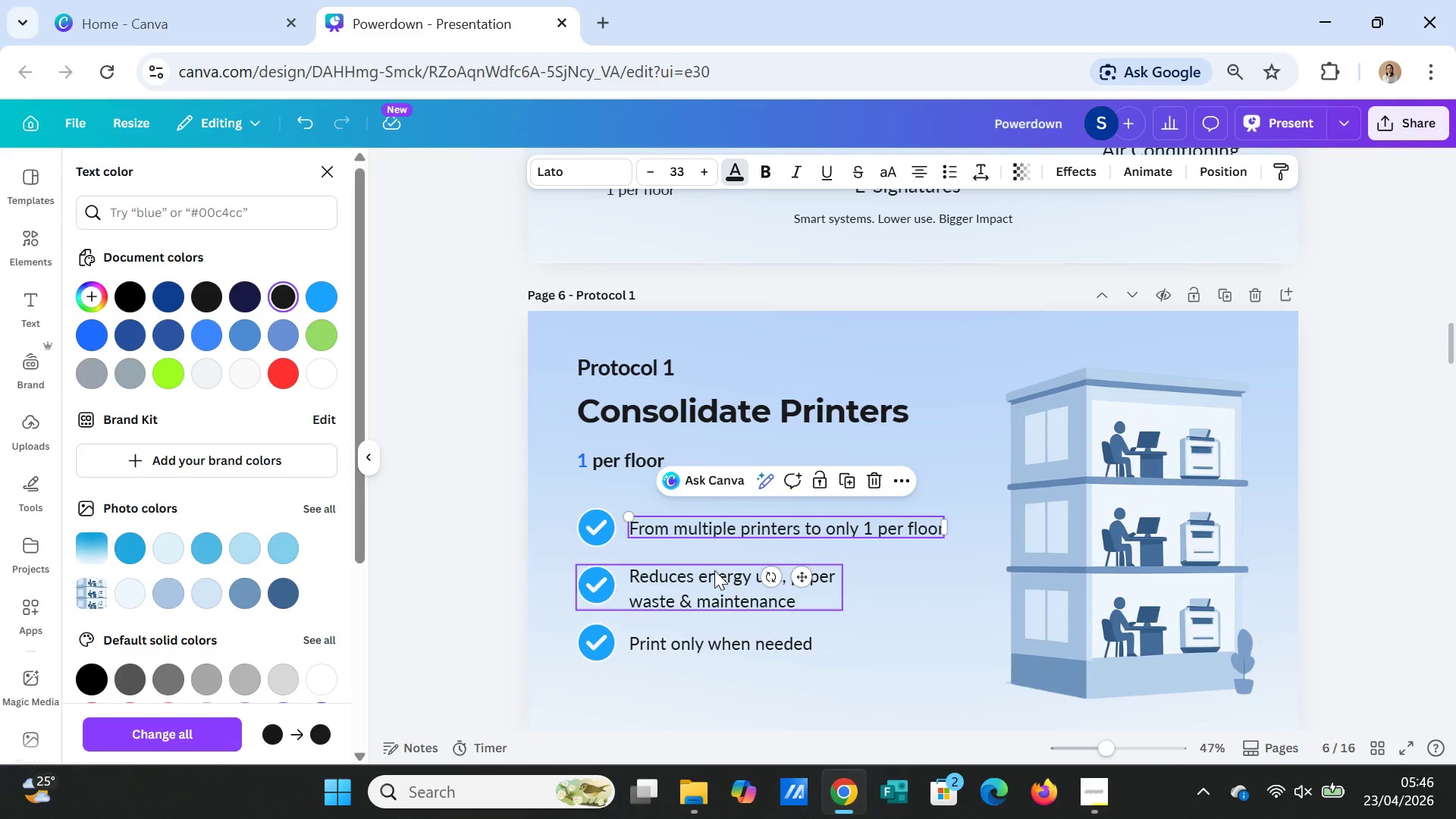 
left_click([714, 573])
 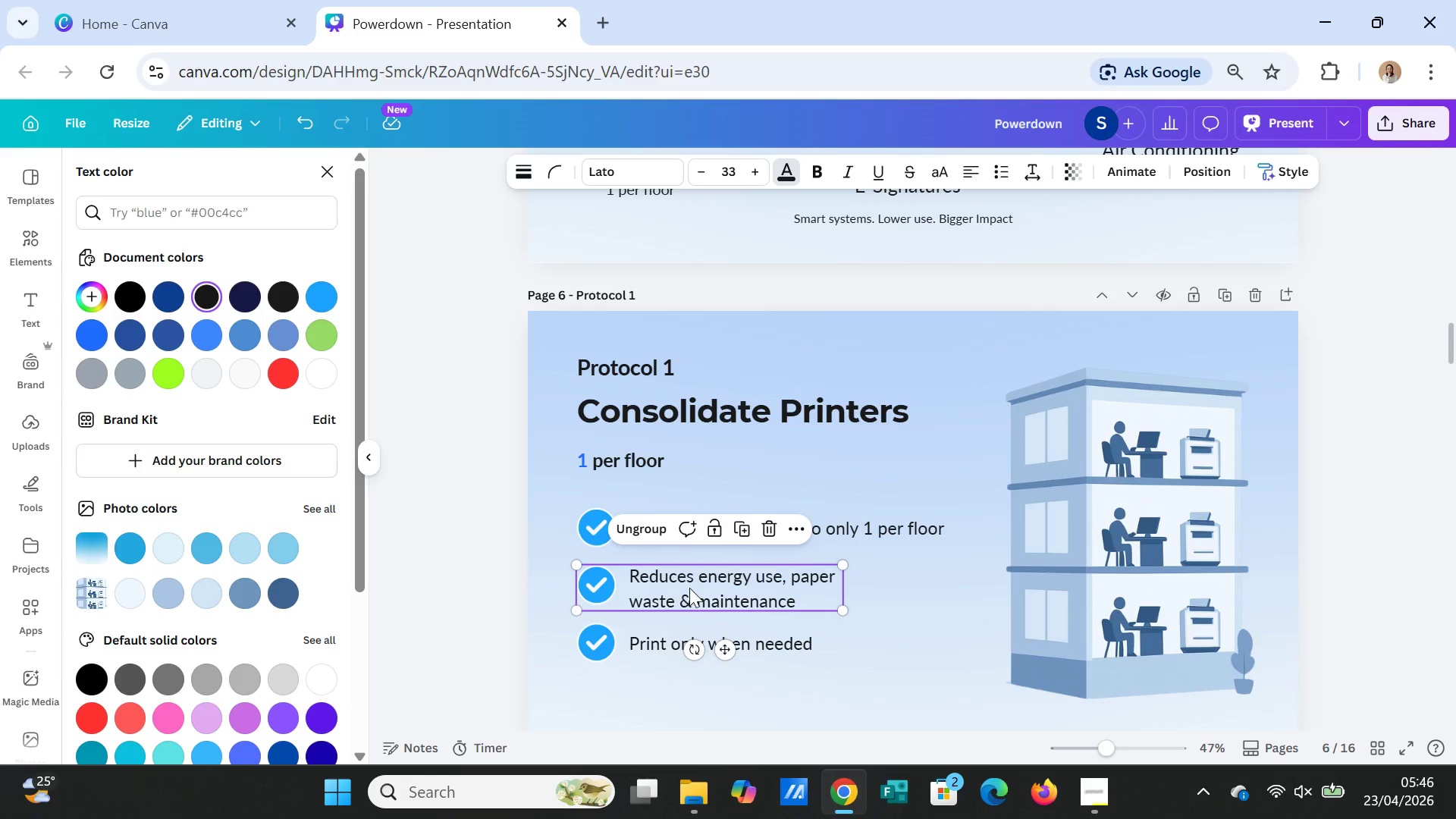 
double_click([692, 585])
 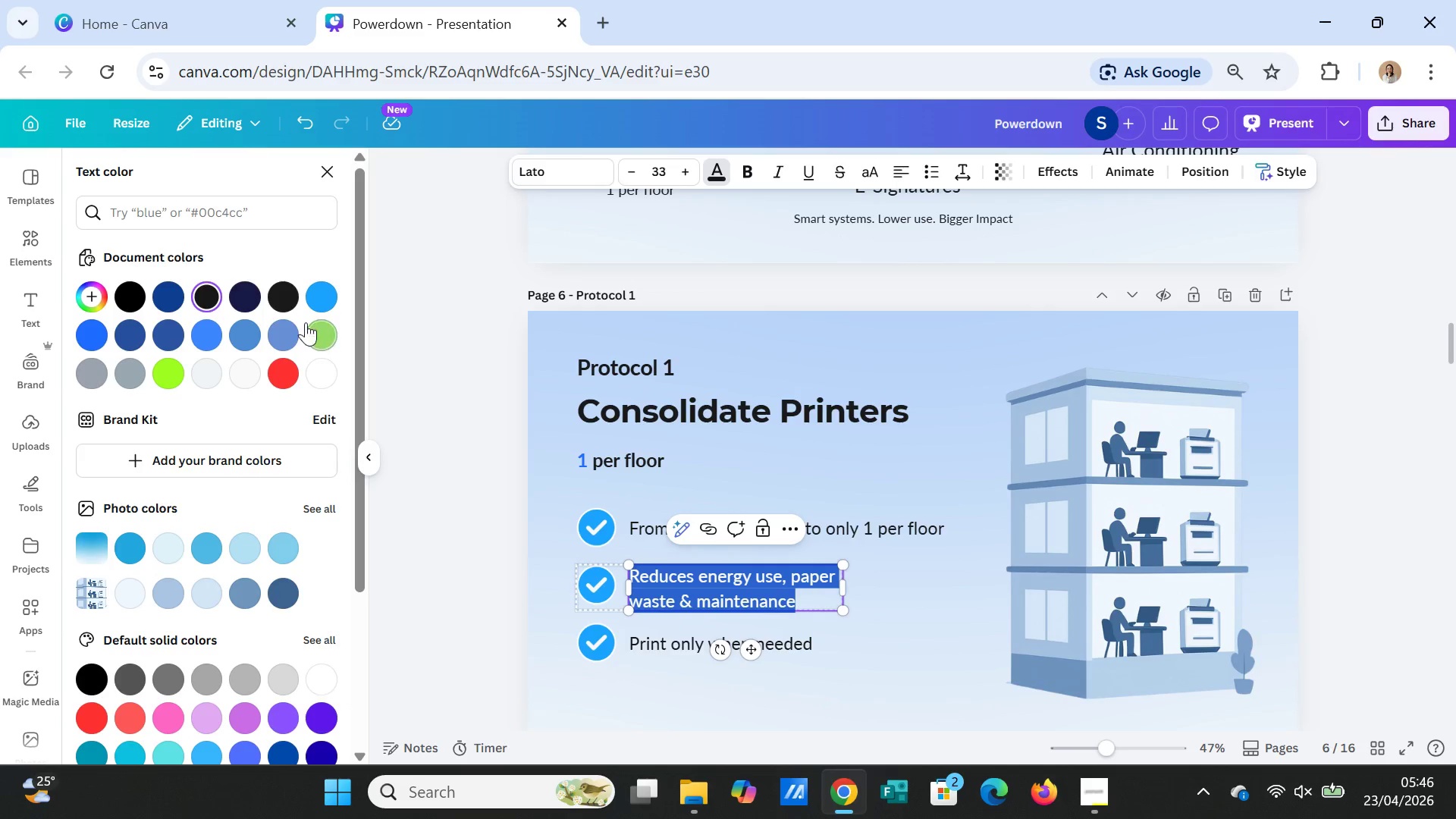 
left_click([287, 297])
 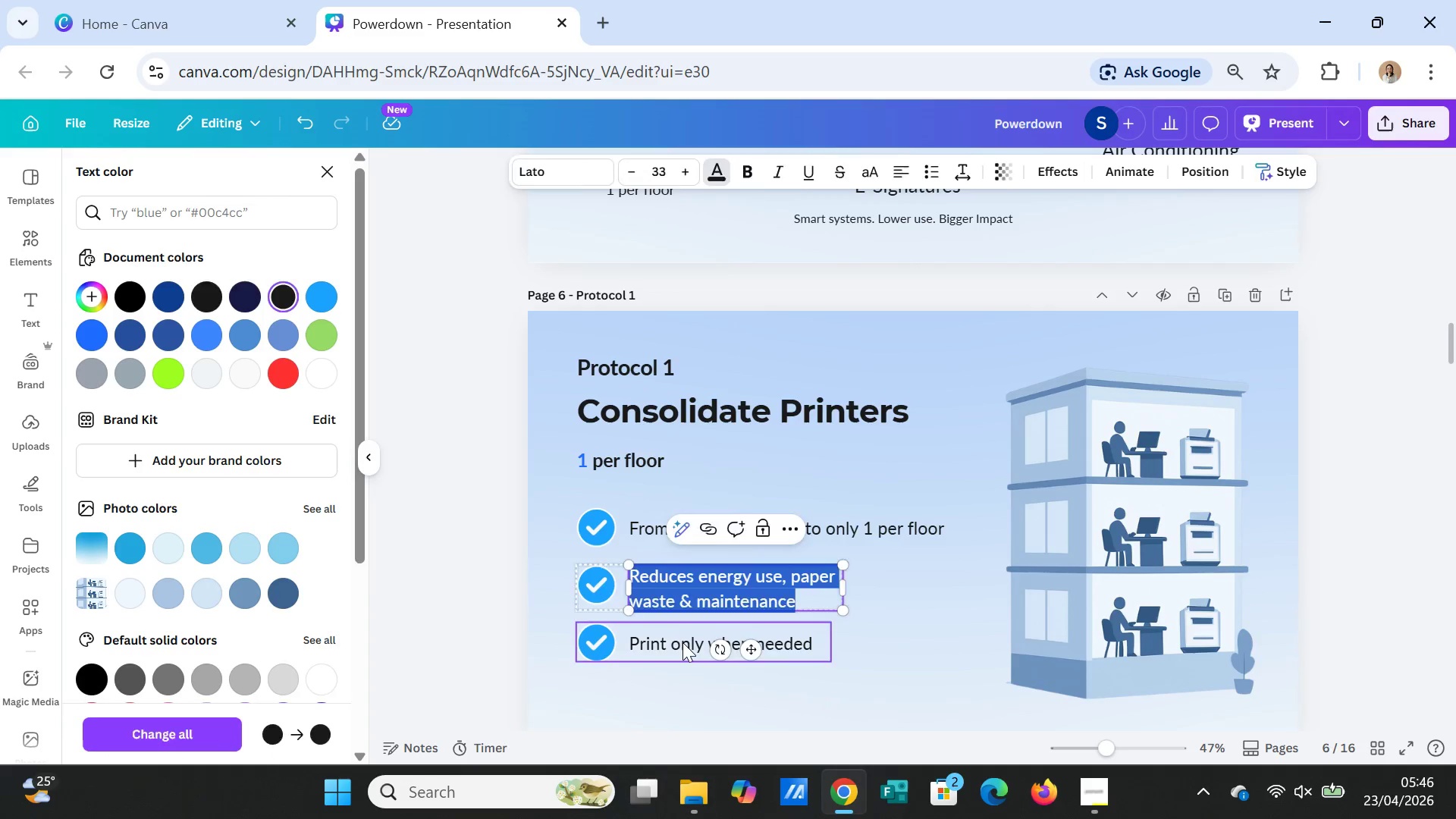 
double_click([682, 642])
 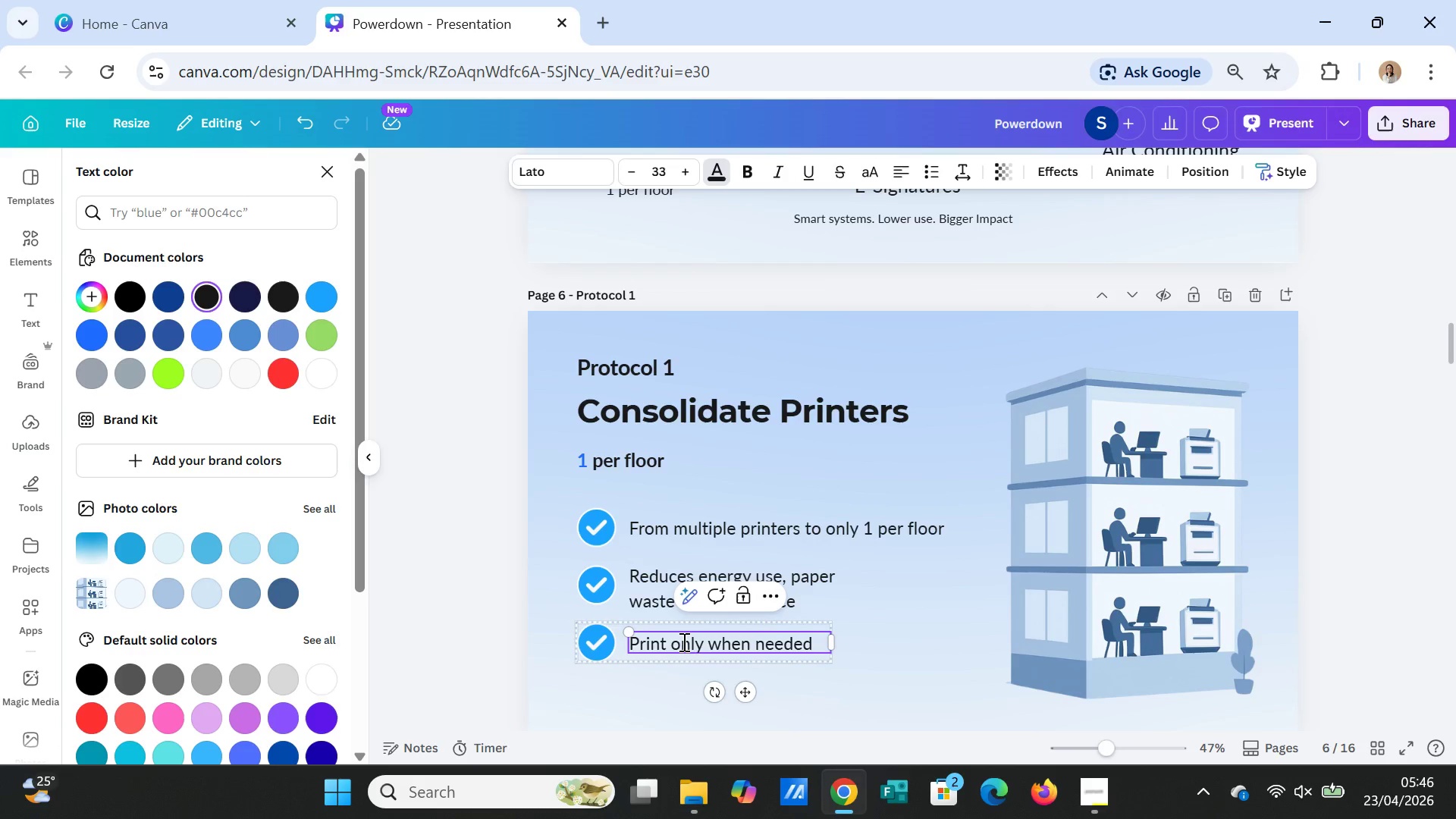 
double_click([682, 642])
 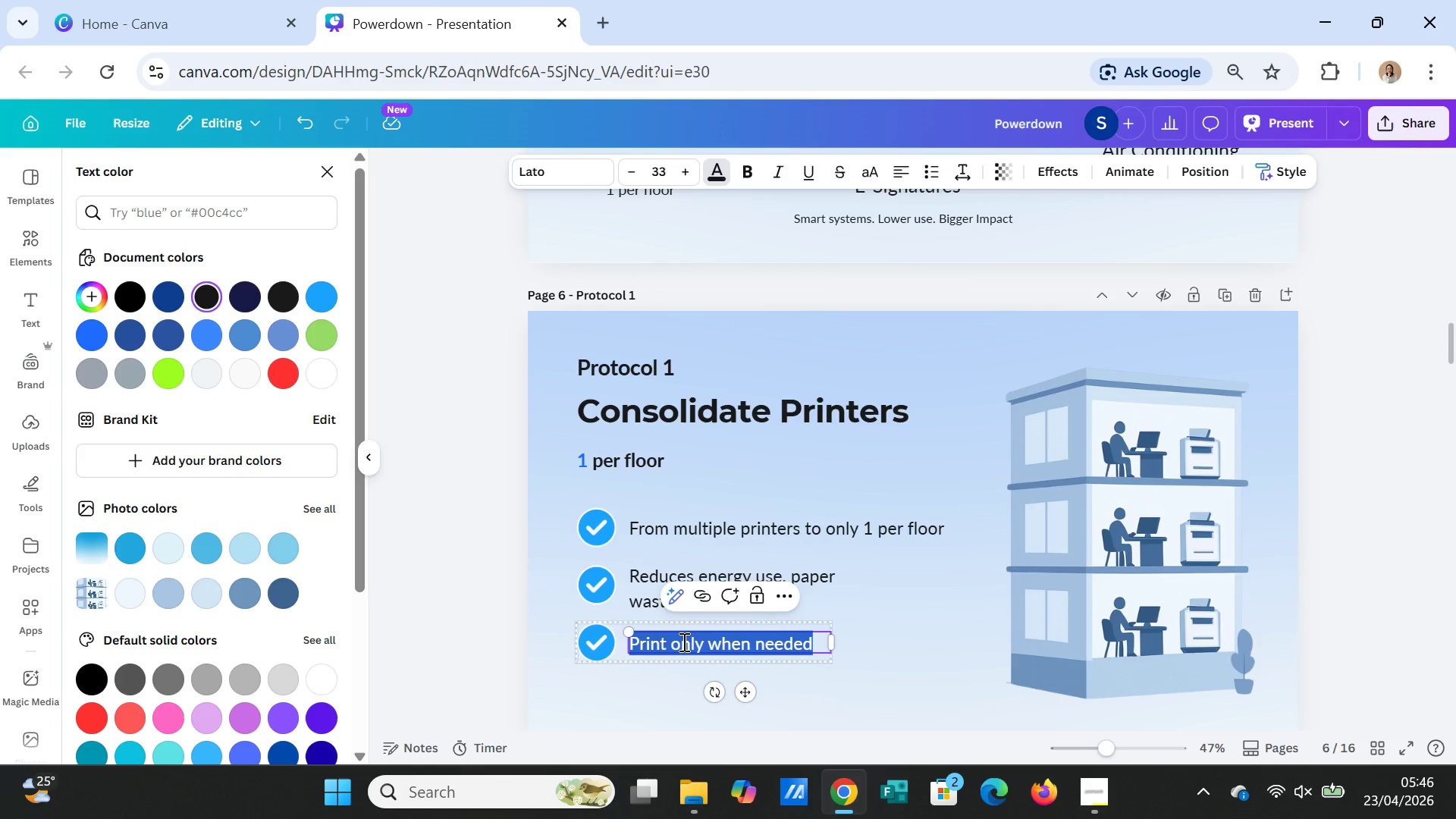 
triple_click([682, 642])
 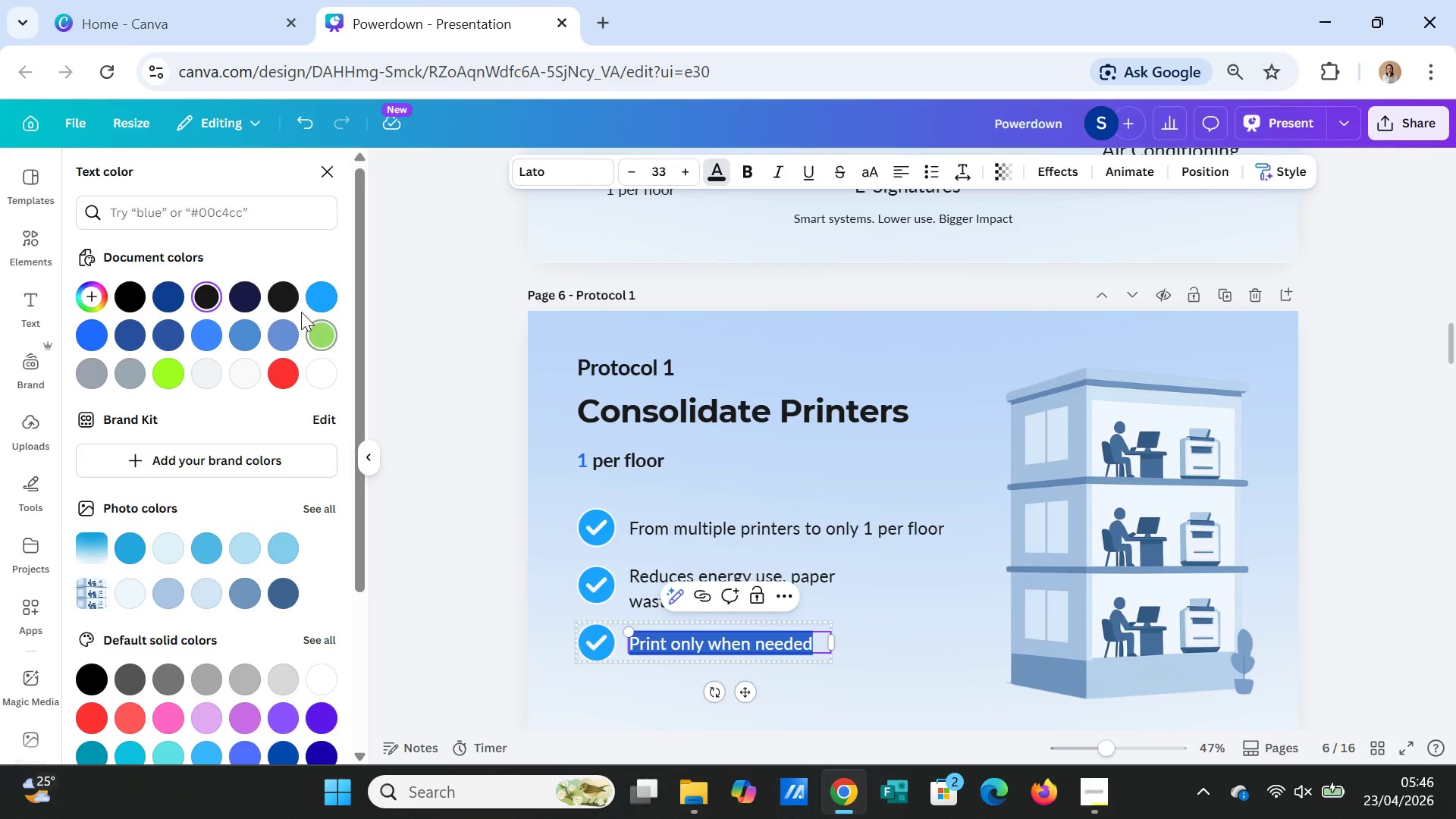 
left_click([281, 287])
 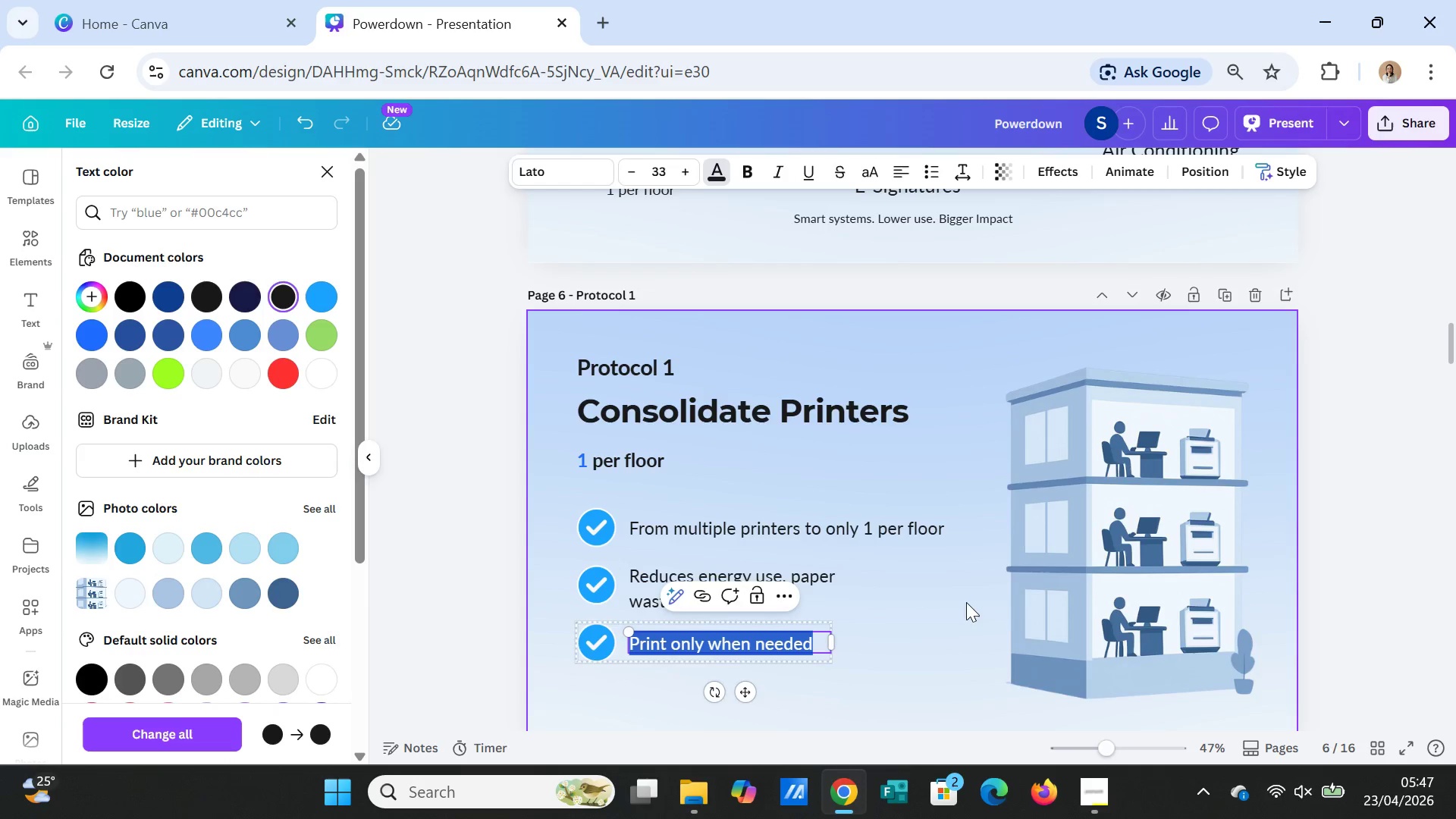 
scroll: coordinate [968, 610], scroll_direction: down, amount: 4.0
 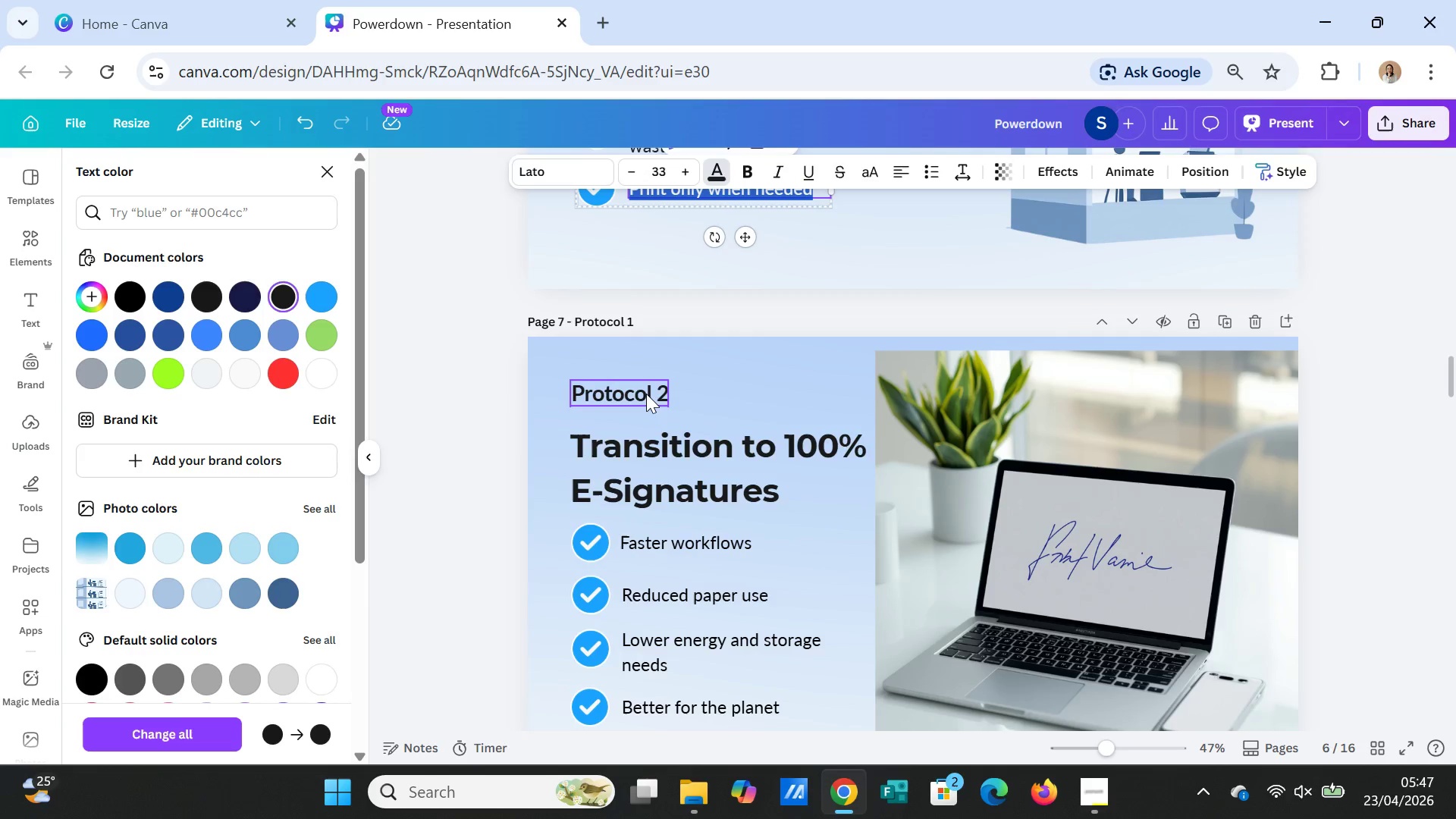 
left_click([645, 391])
 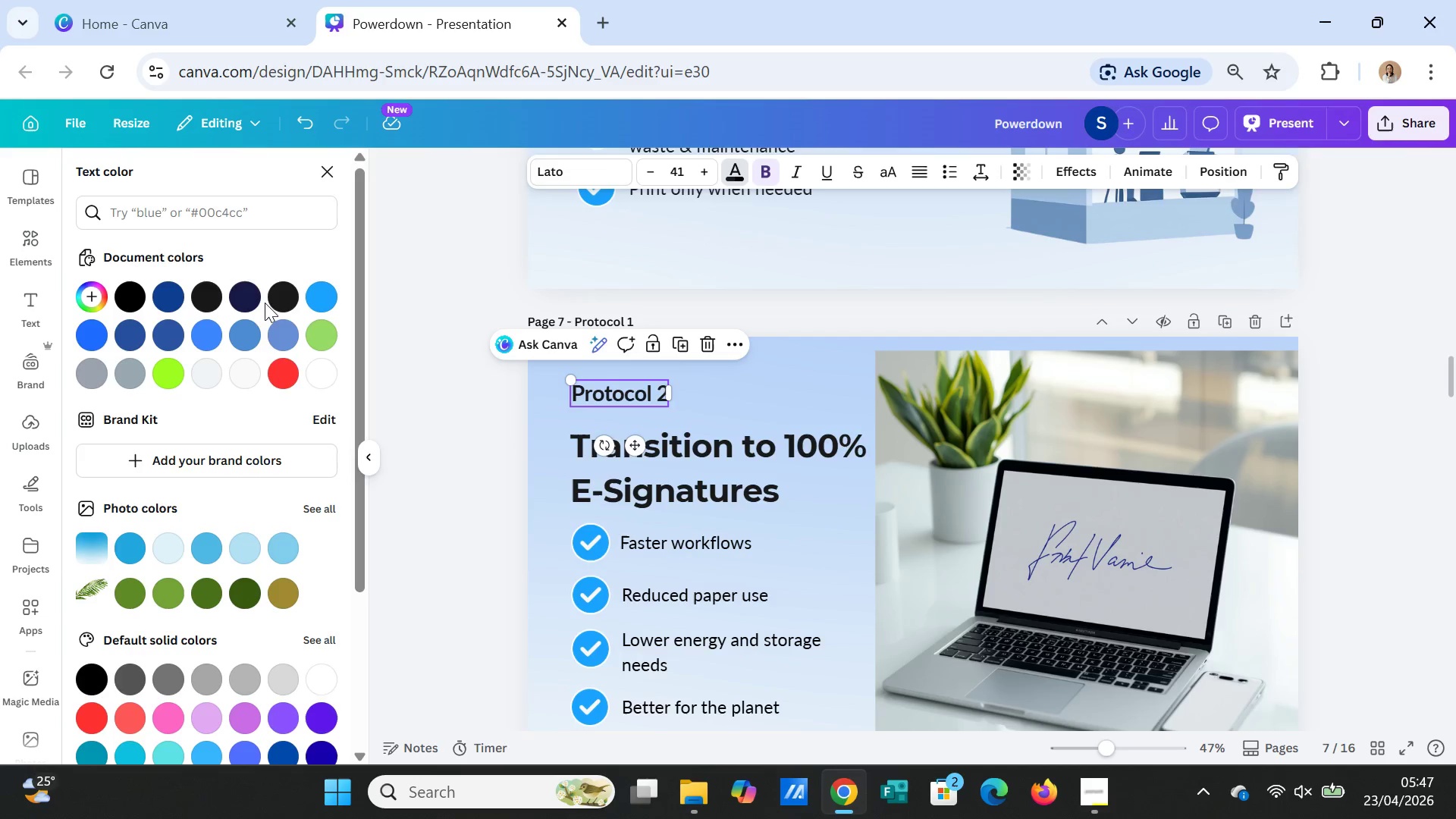 
left_click([279, 296])
 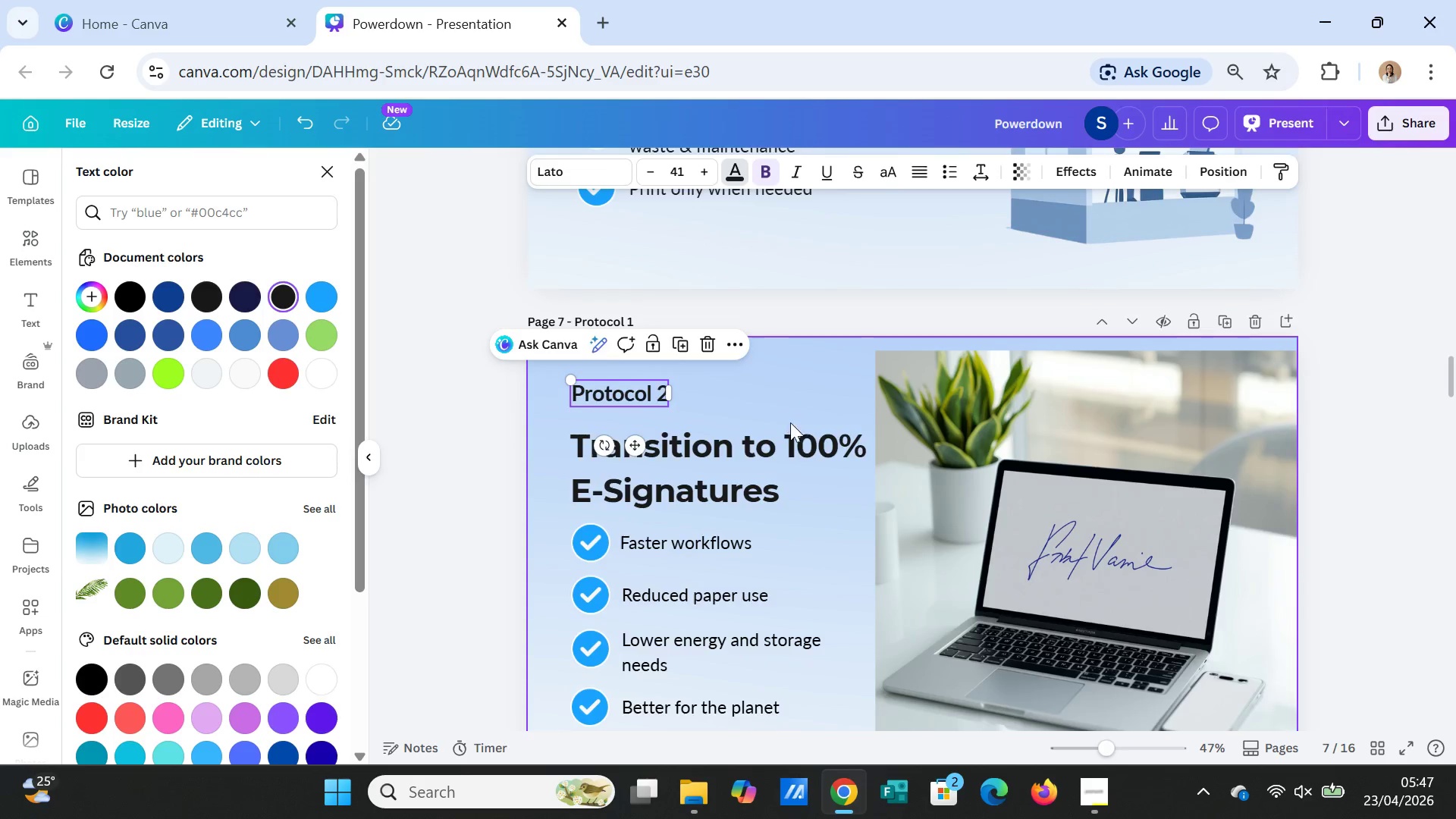 
scroll: coordinate [791, 425], scroll_direction: up, amount: 3.0
 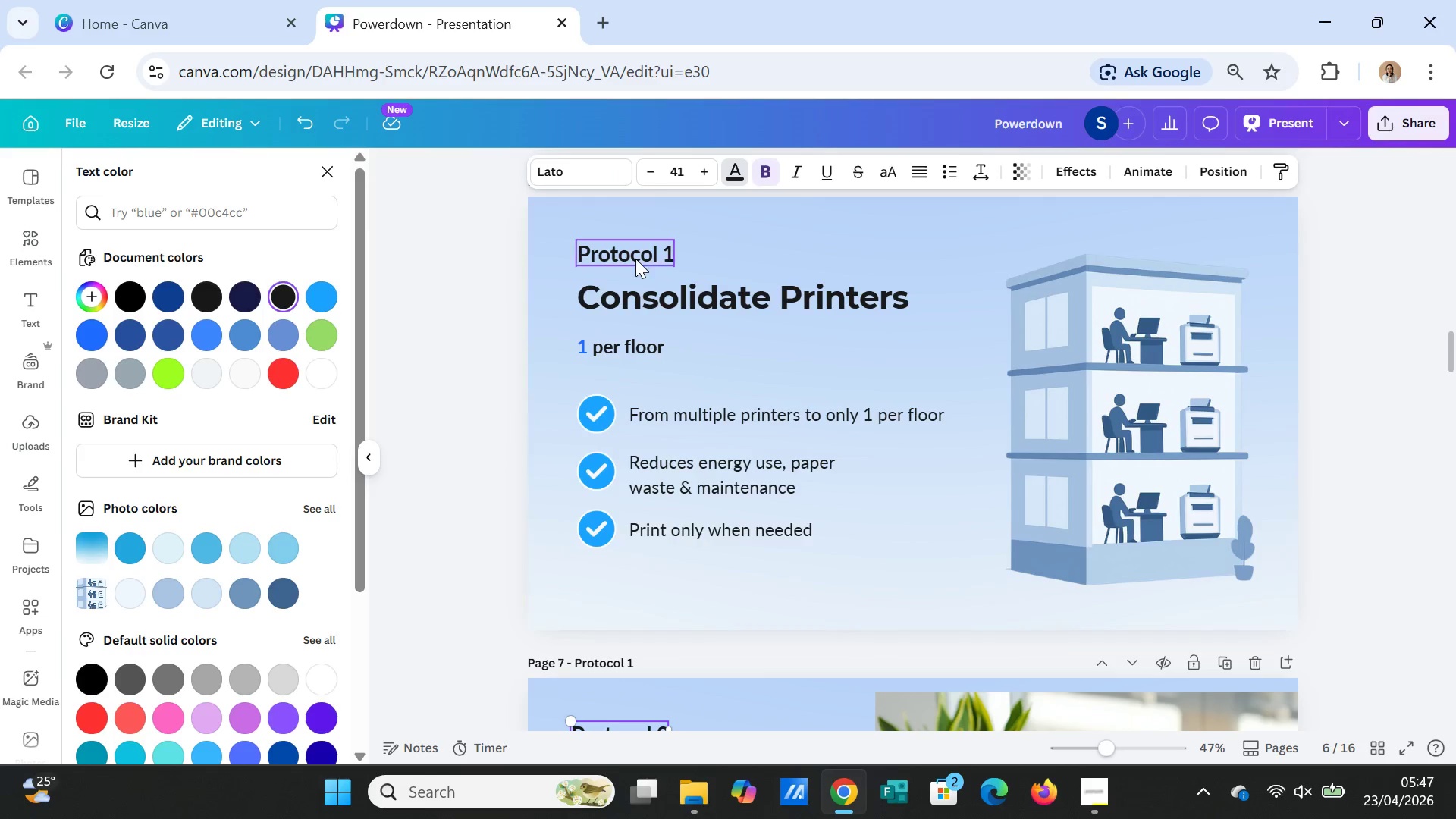 
left_click([635, 259])
 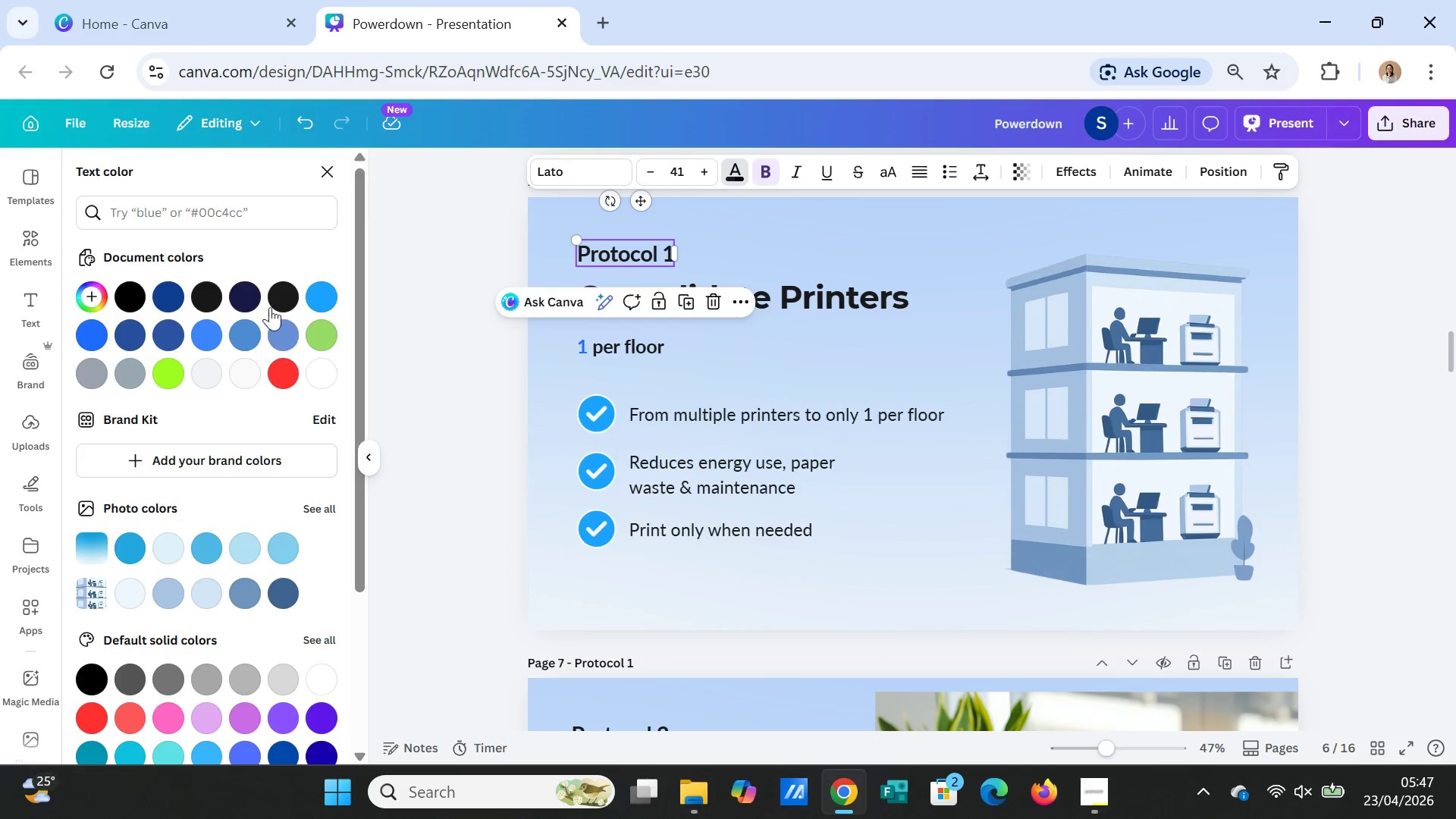 
left_click([280, 293])
 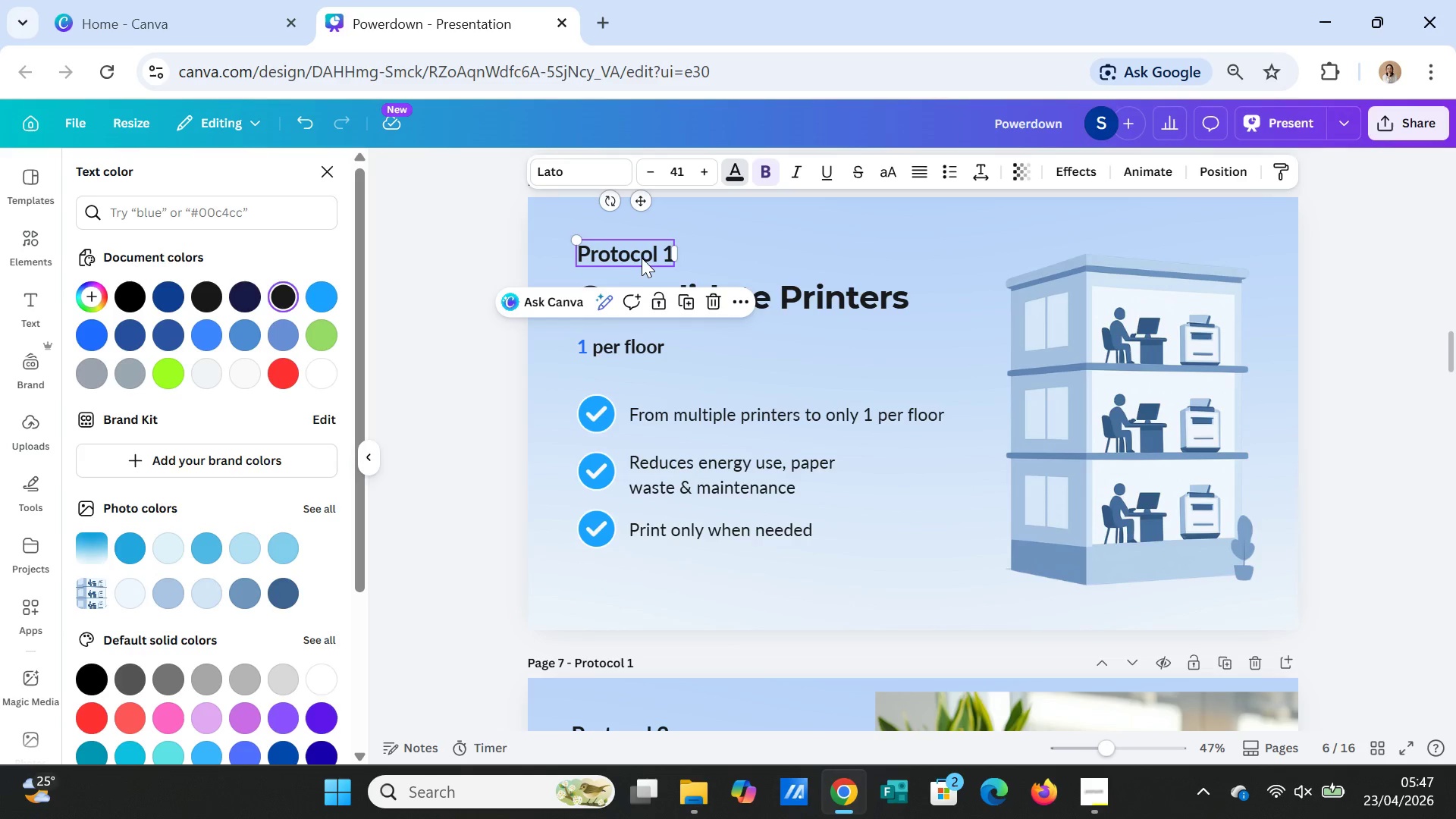 
double_click([642, 257])
 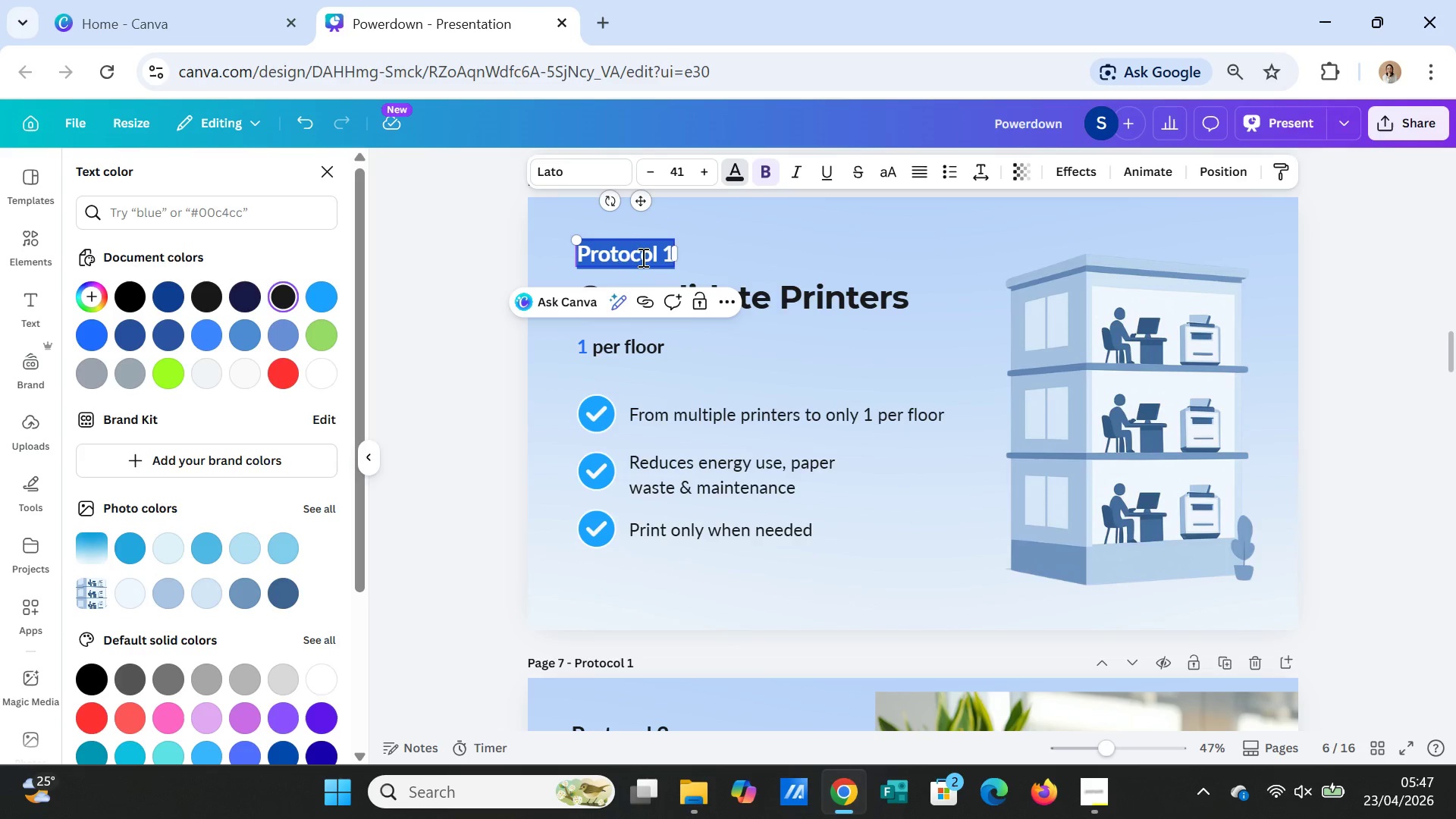 
triple_click([642, 257])
 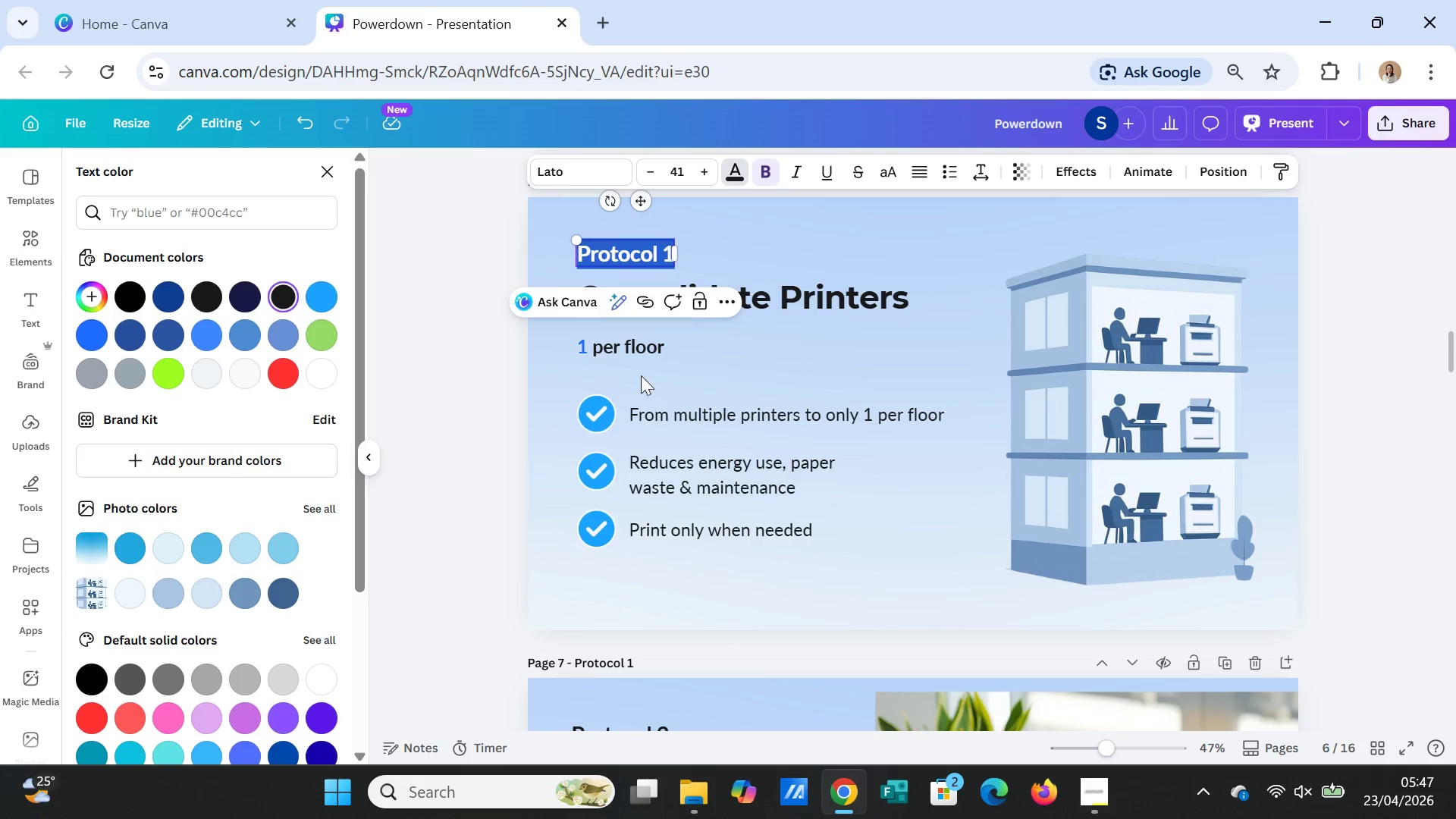 
scroll: coordinate [757, 566], scroll_direction: down, amount: 3.0
 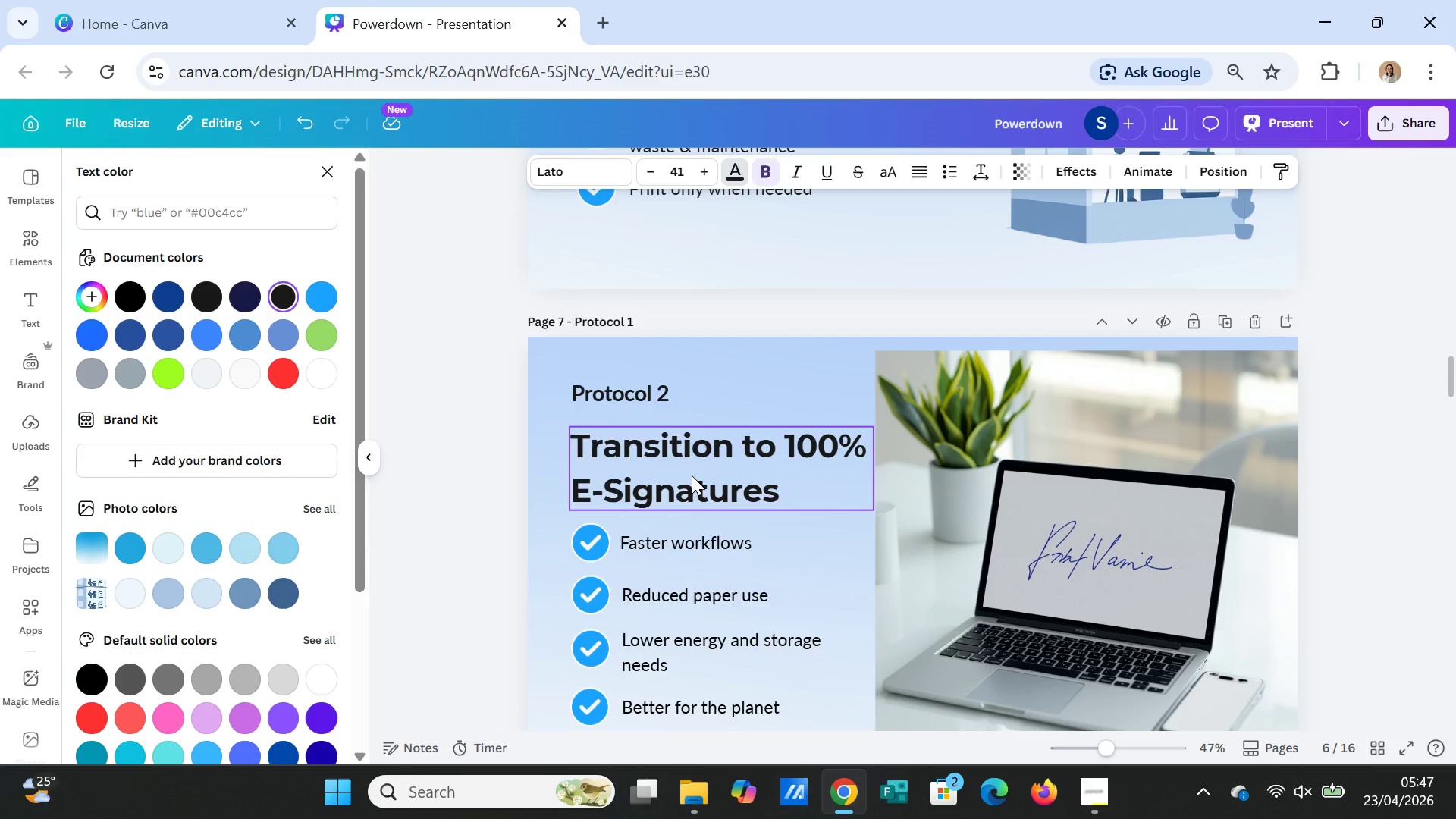 
left_click([692, 475])
 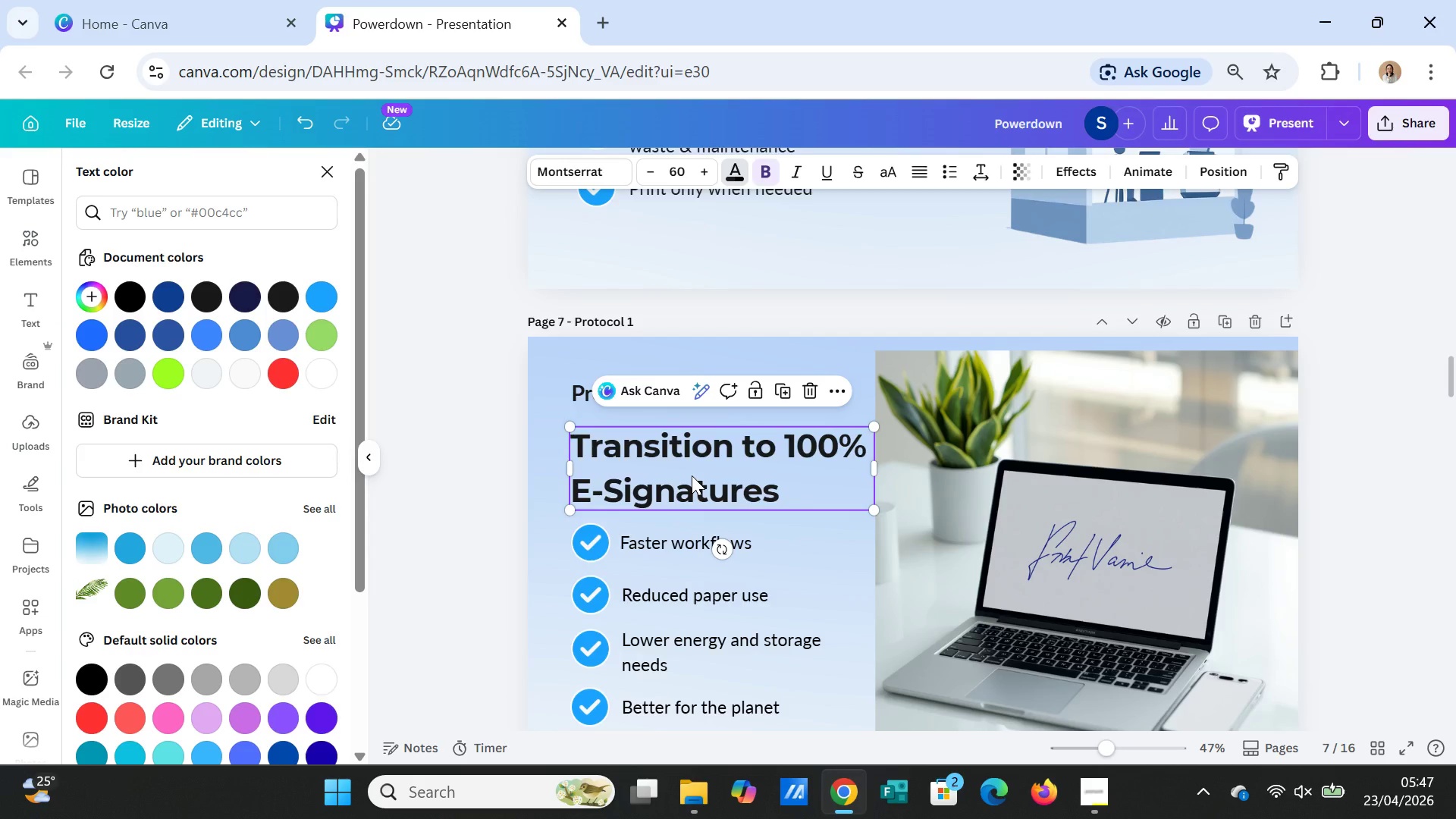 
double_click([692, 475])
 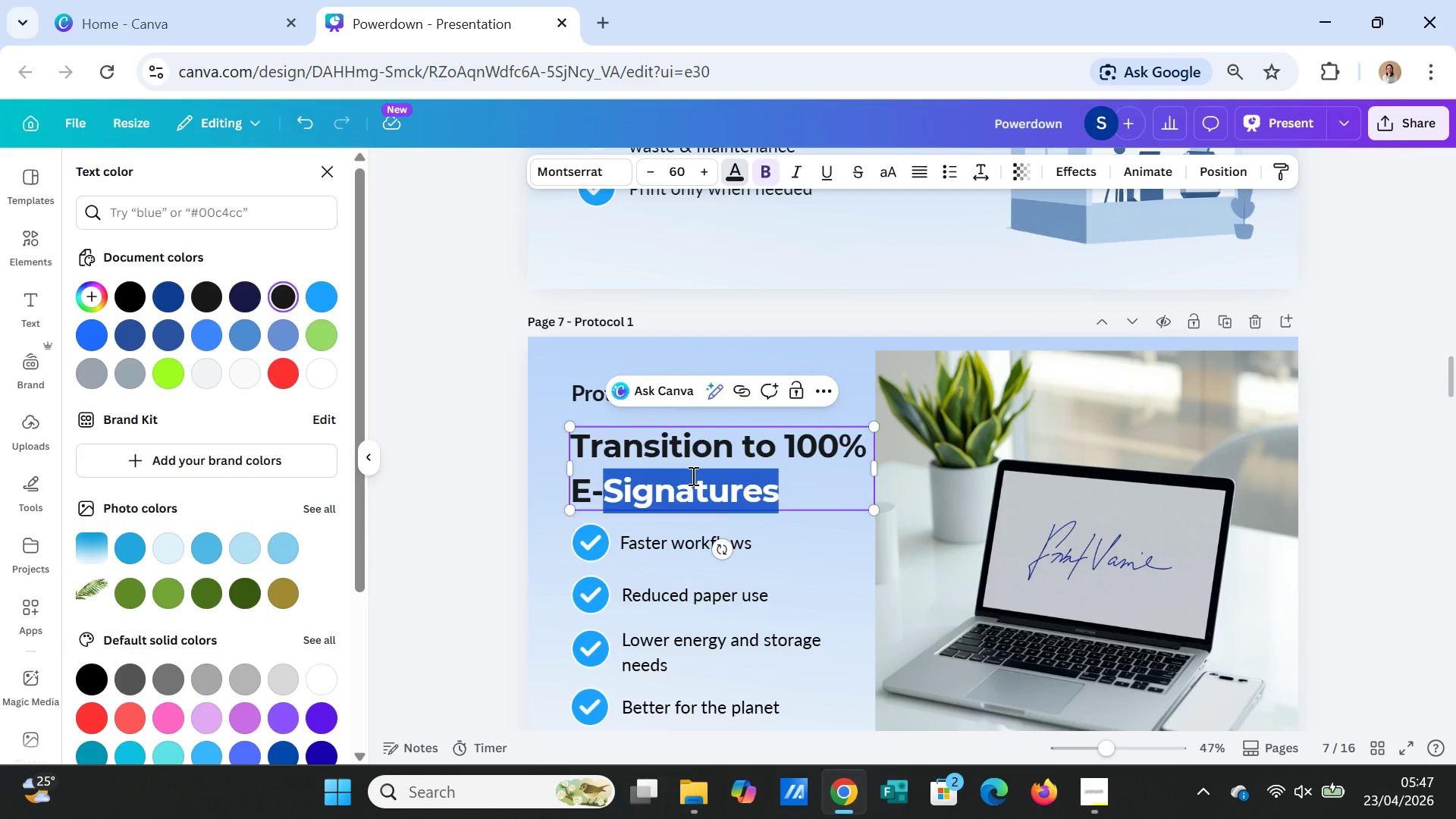 
triple_click([692, 475])
 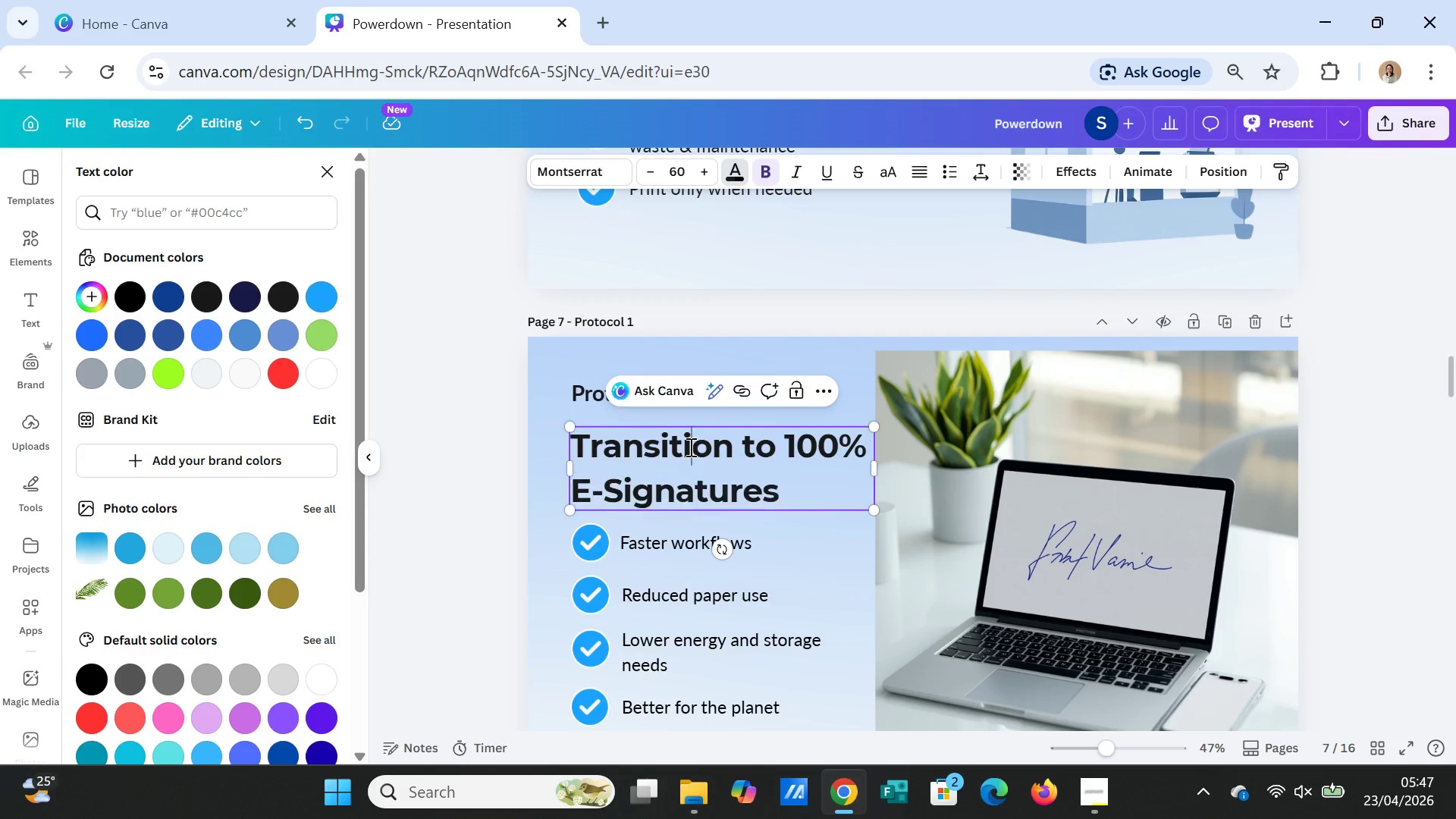 
double_click([689, 447])
 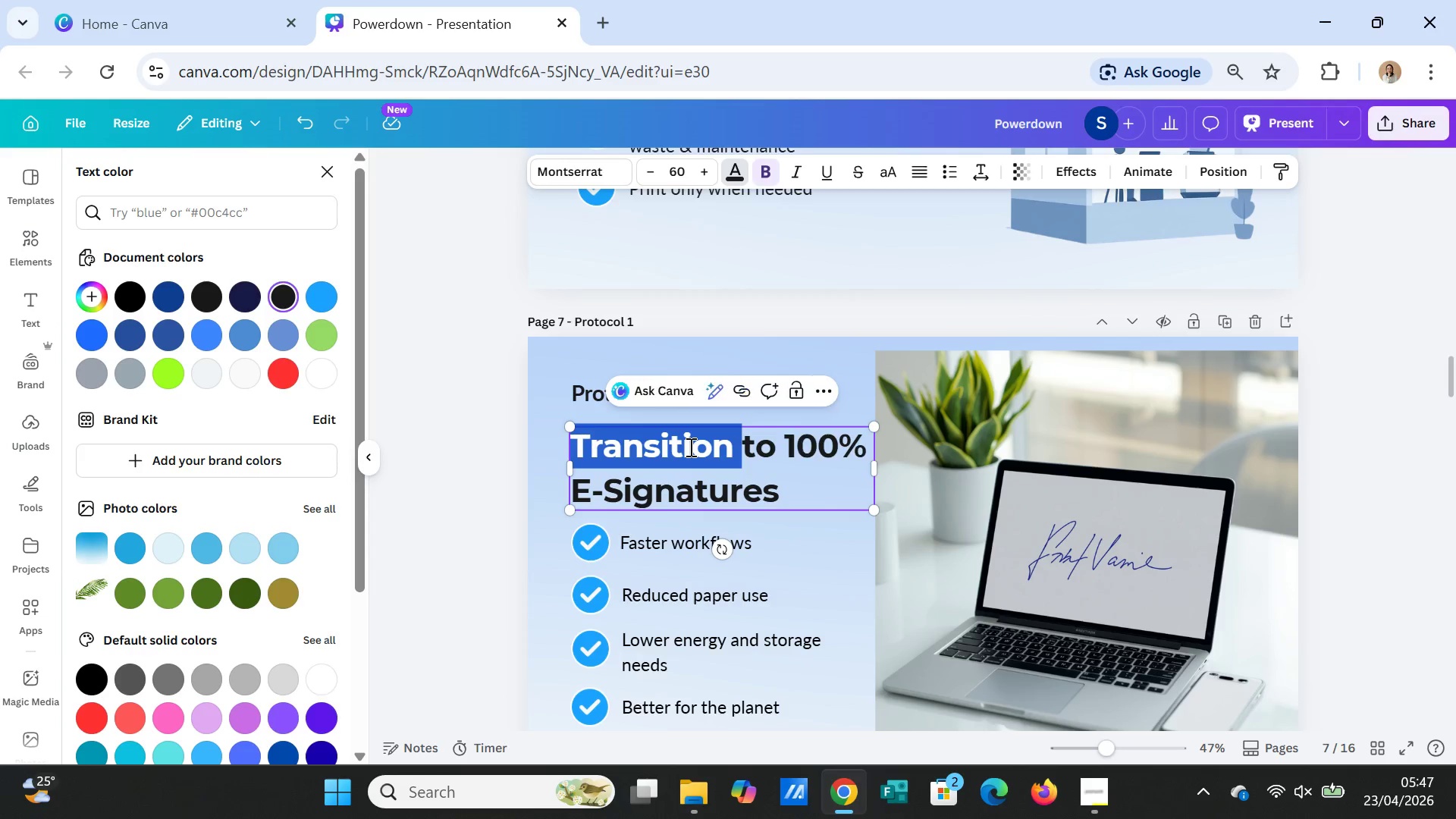 
triple_click([689, 447])
 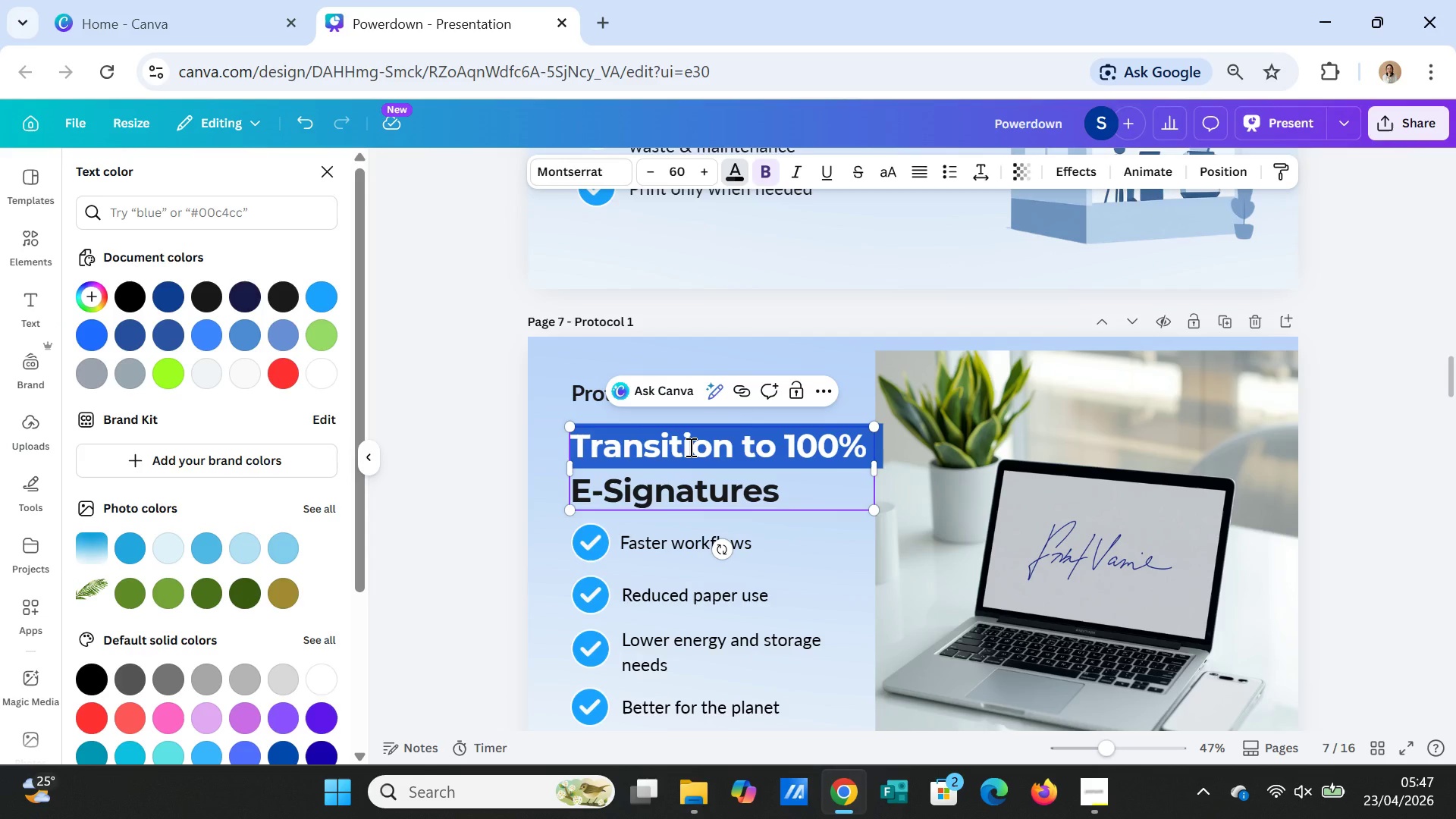 
key(Shift+ArrowDown)
 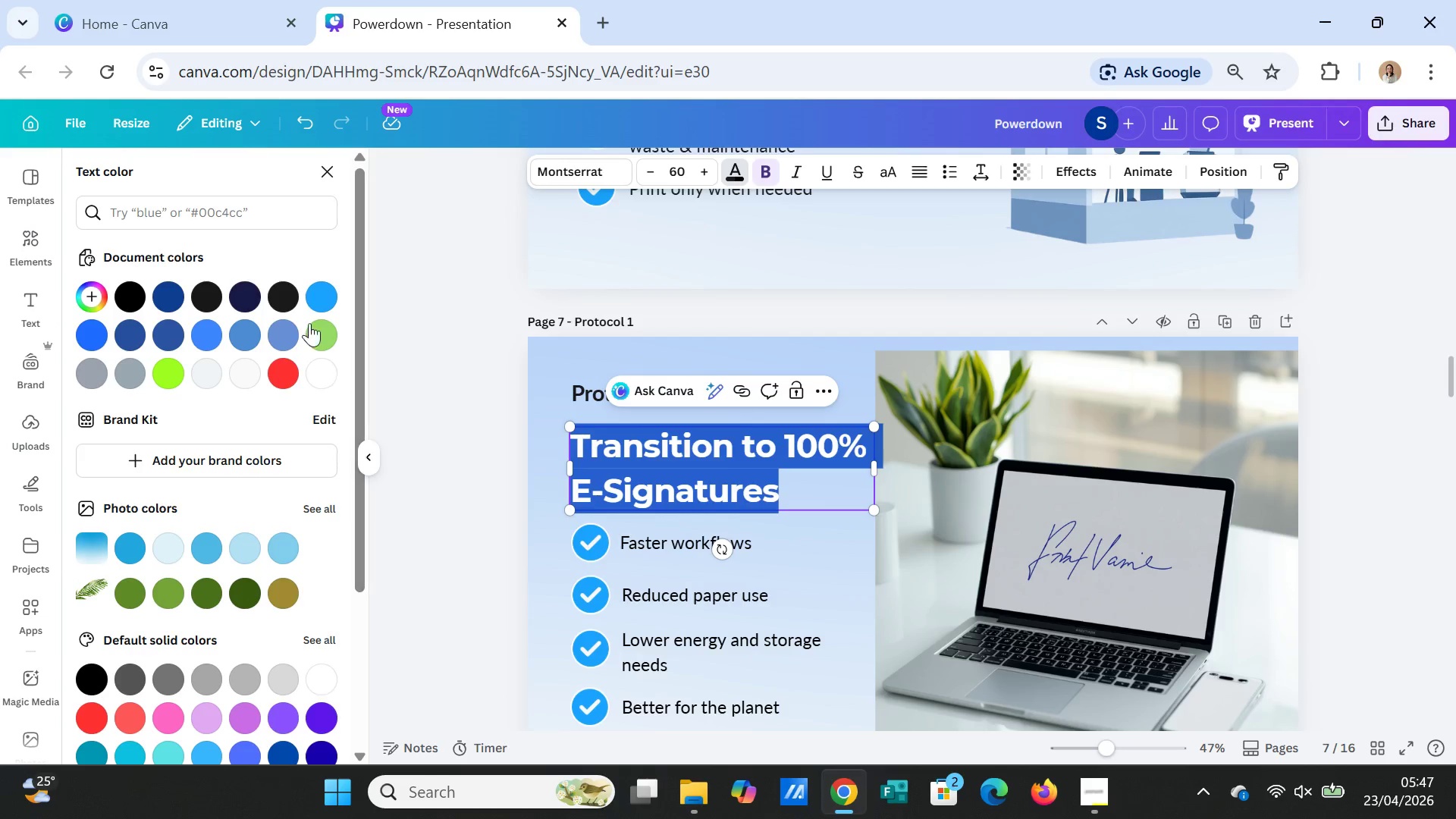 
left_click([282, 284])
 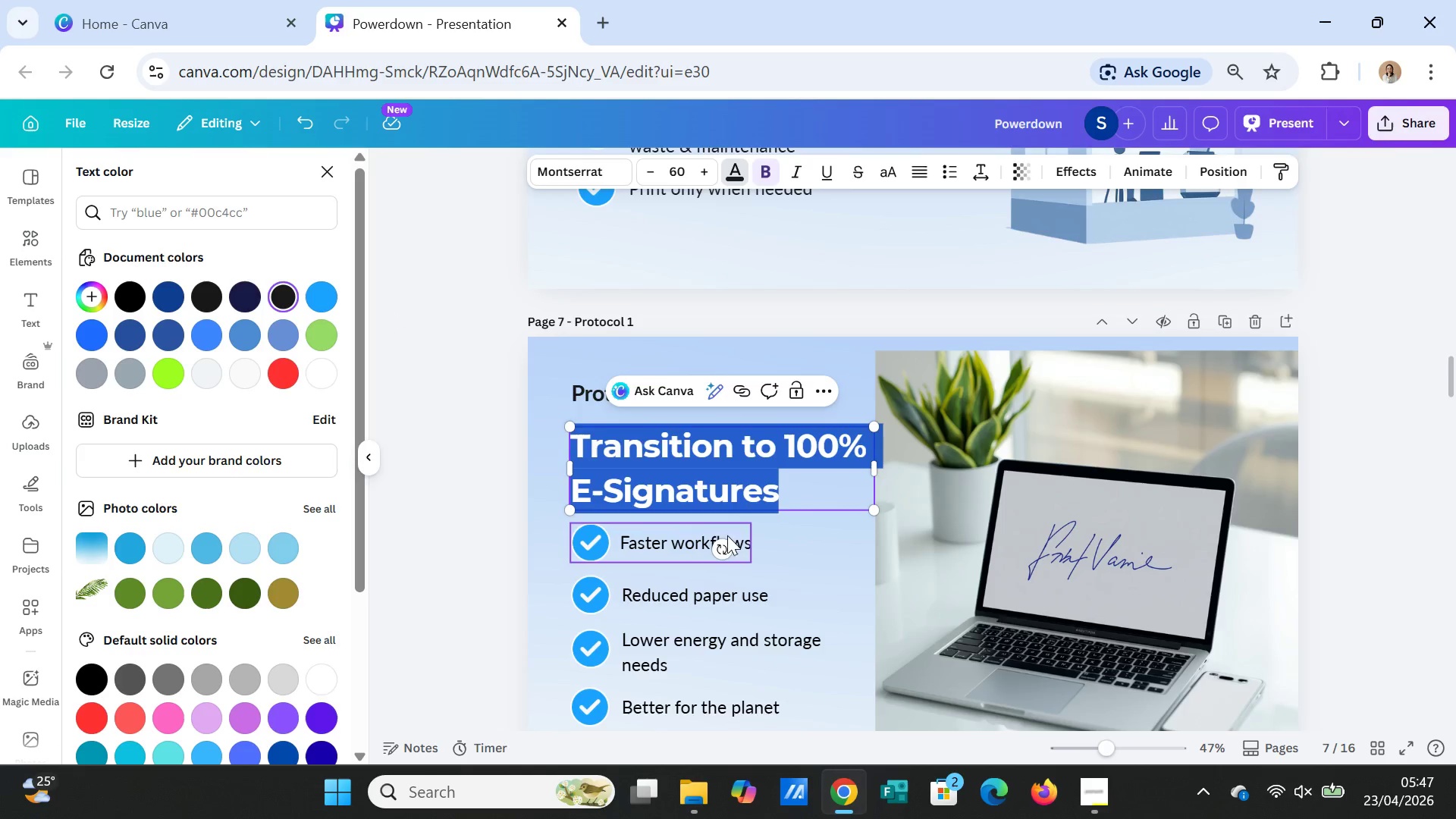 
scroll: coordinate [730, 548], scroll_direction: down, amount: 1.0
 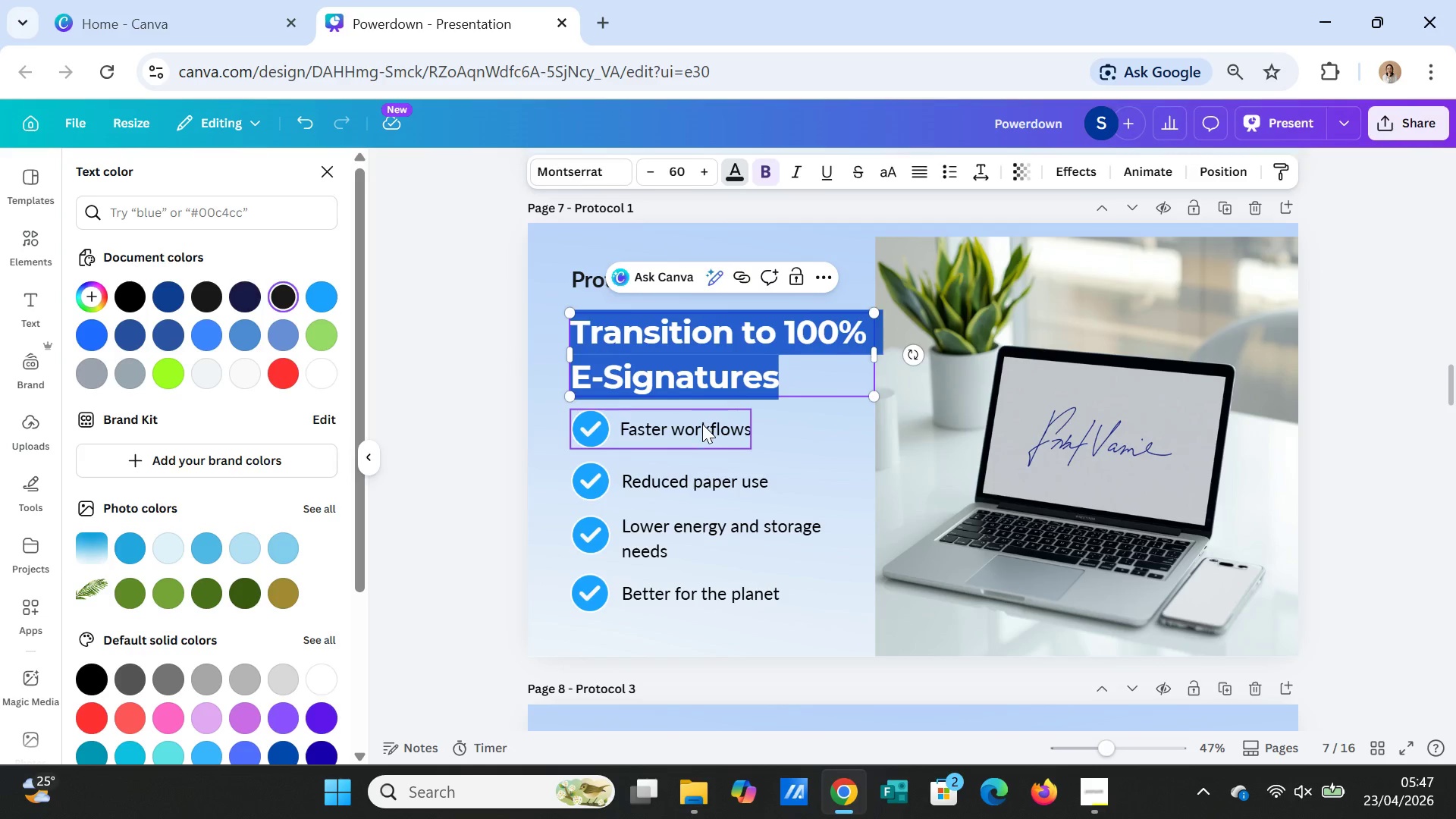 
double_click([702, 424])
 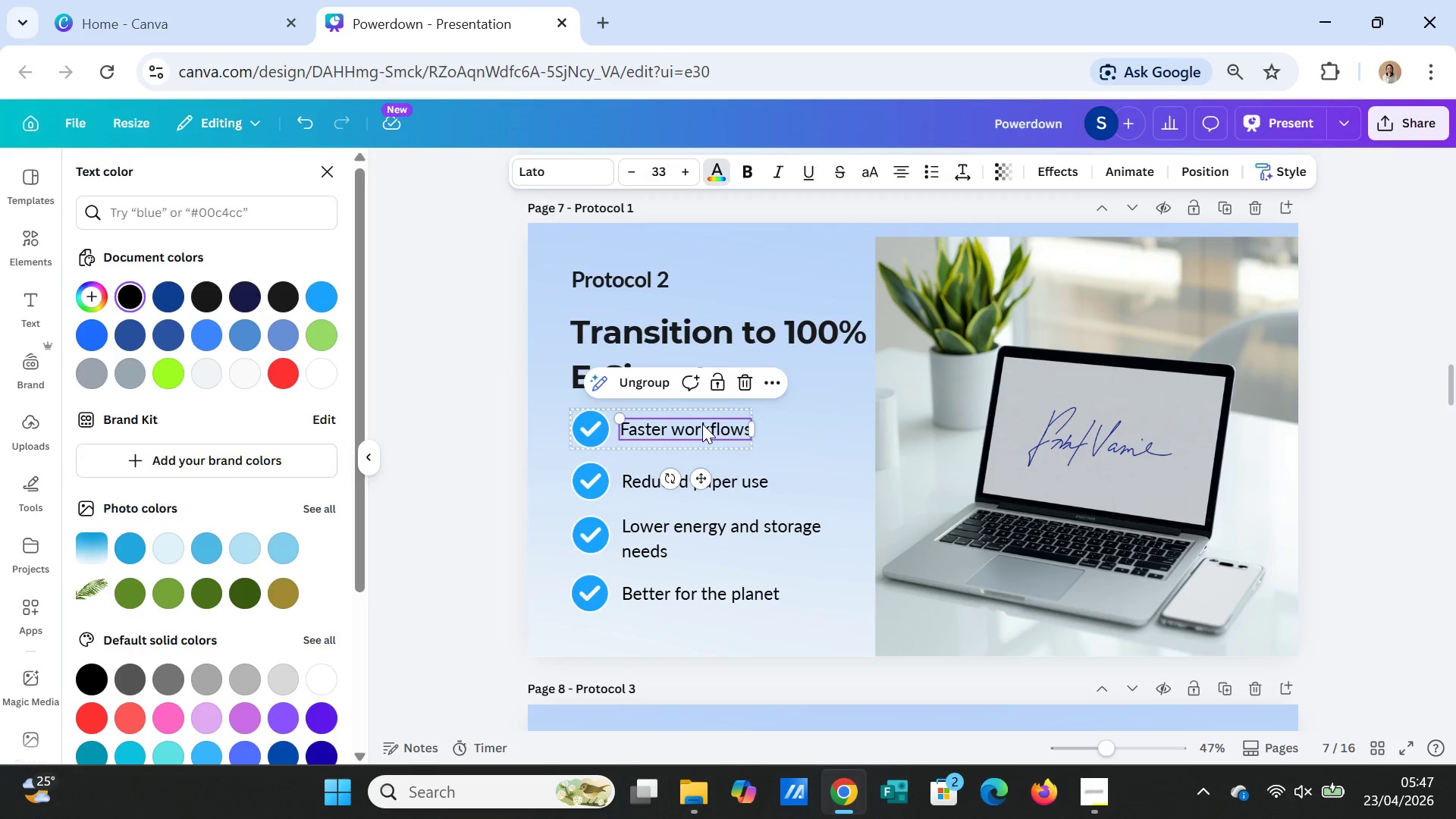 
triple_click([702, 424])
 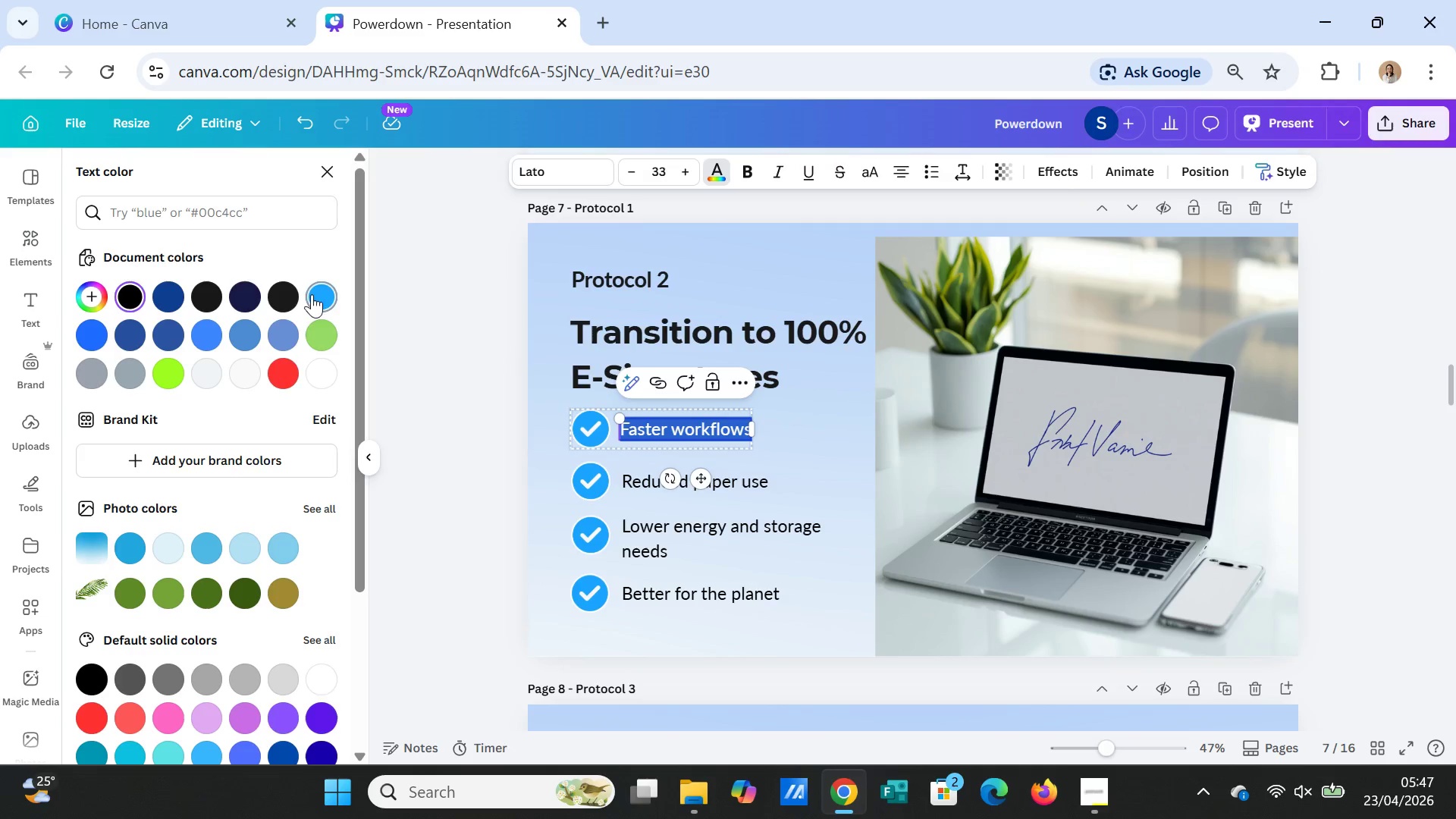 
left_click([287, 297])
 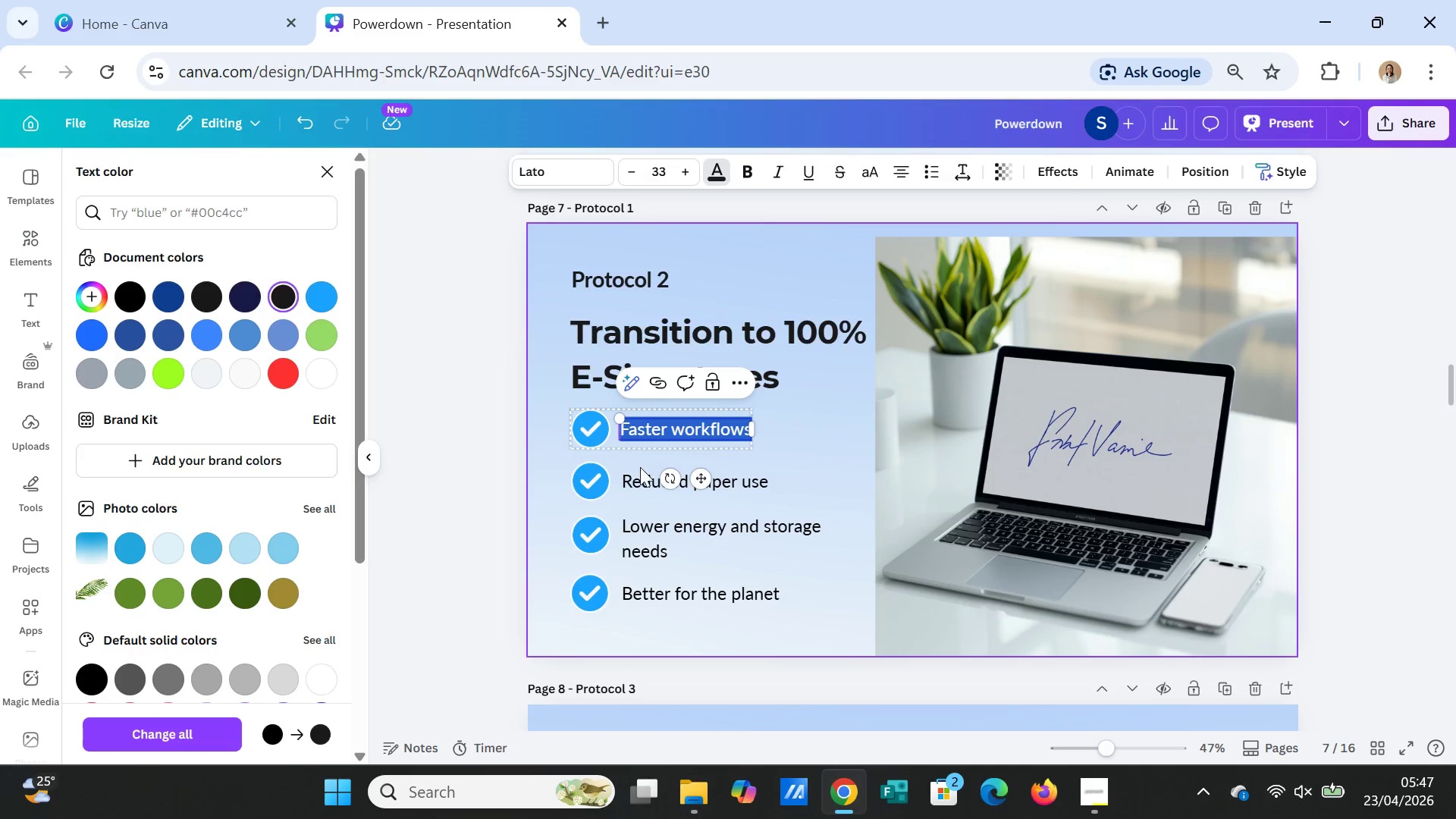 
double_click([640, 475])
 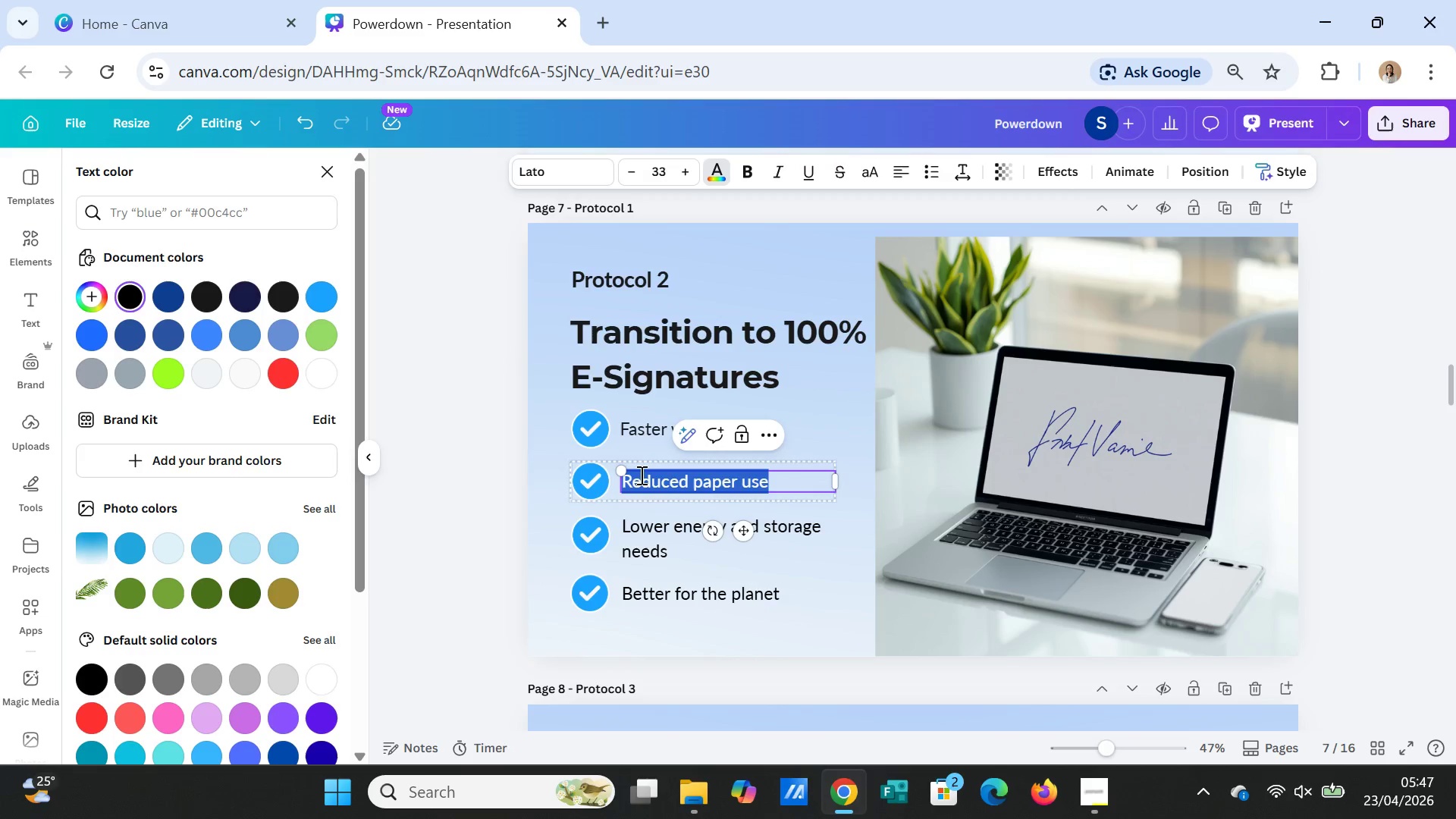 
triple_click([640, 475])
 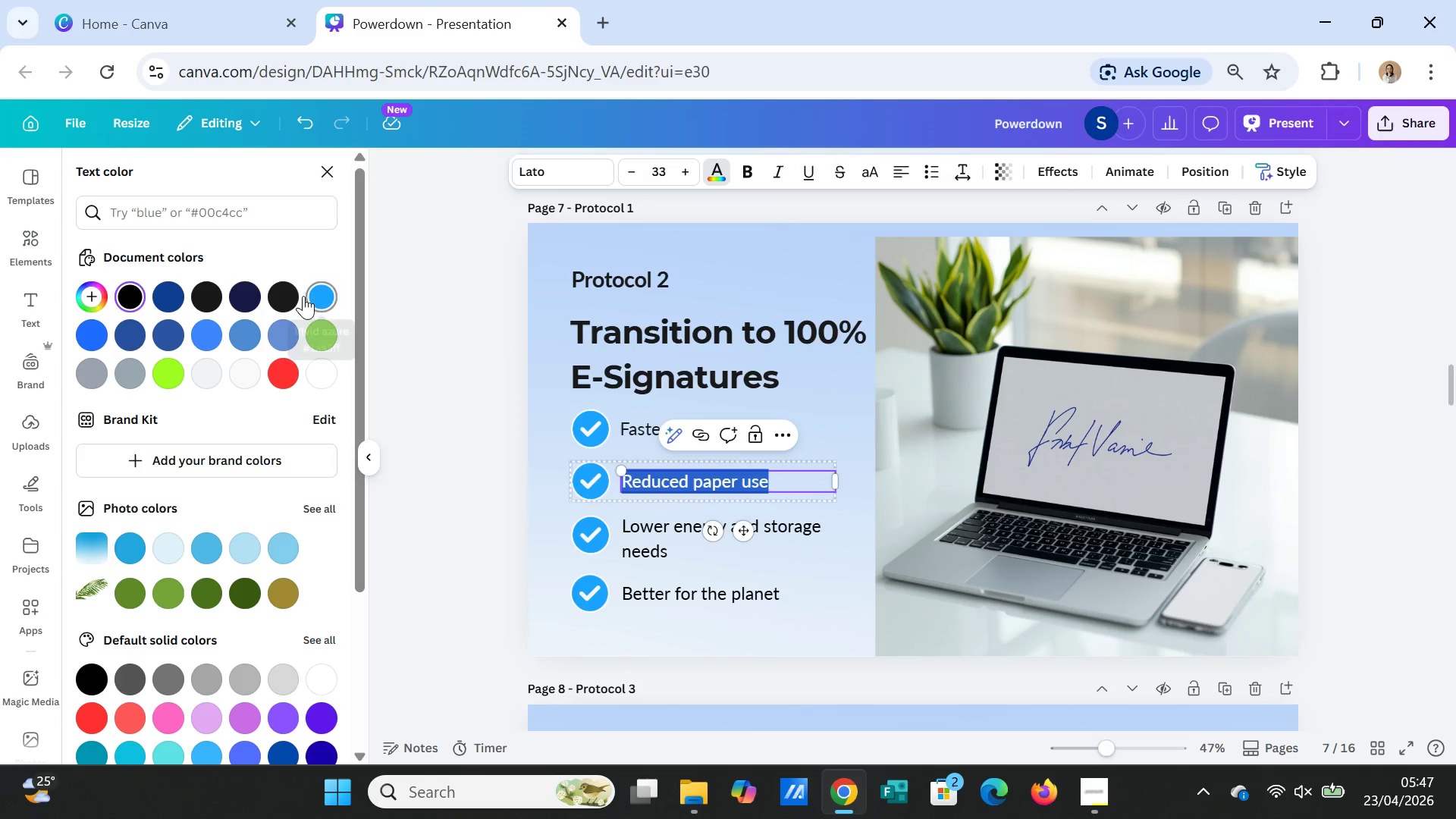 
left_click([285, 293])
 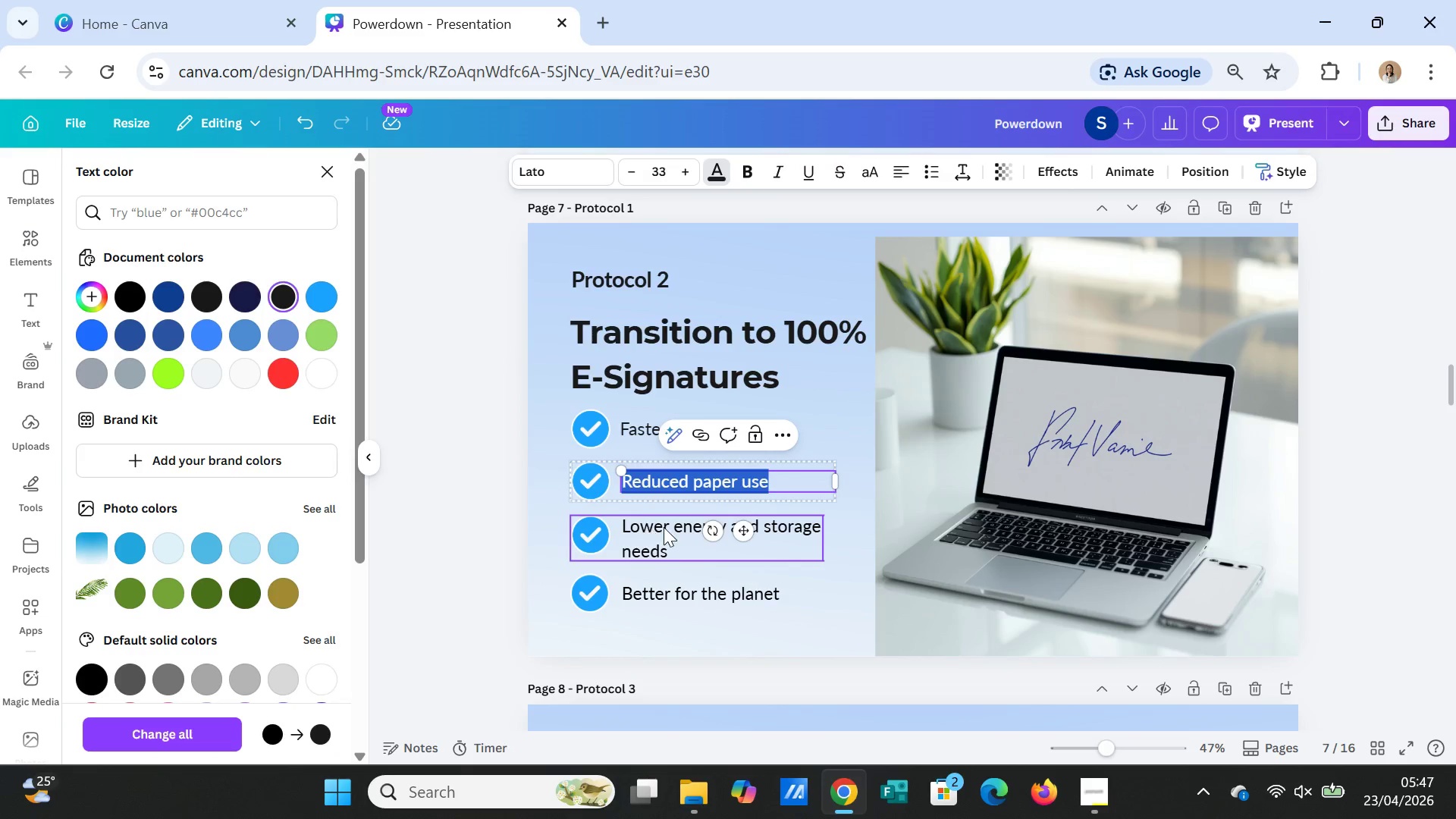 
double_click([664, 527])
 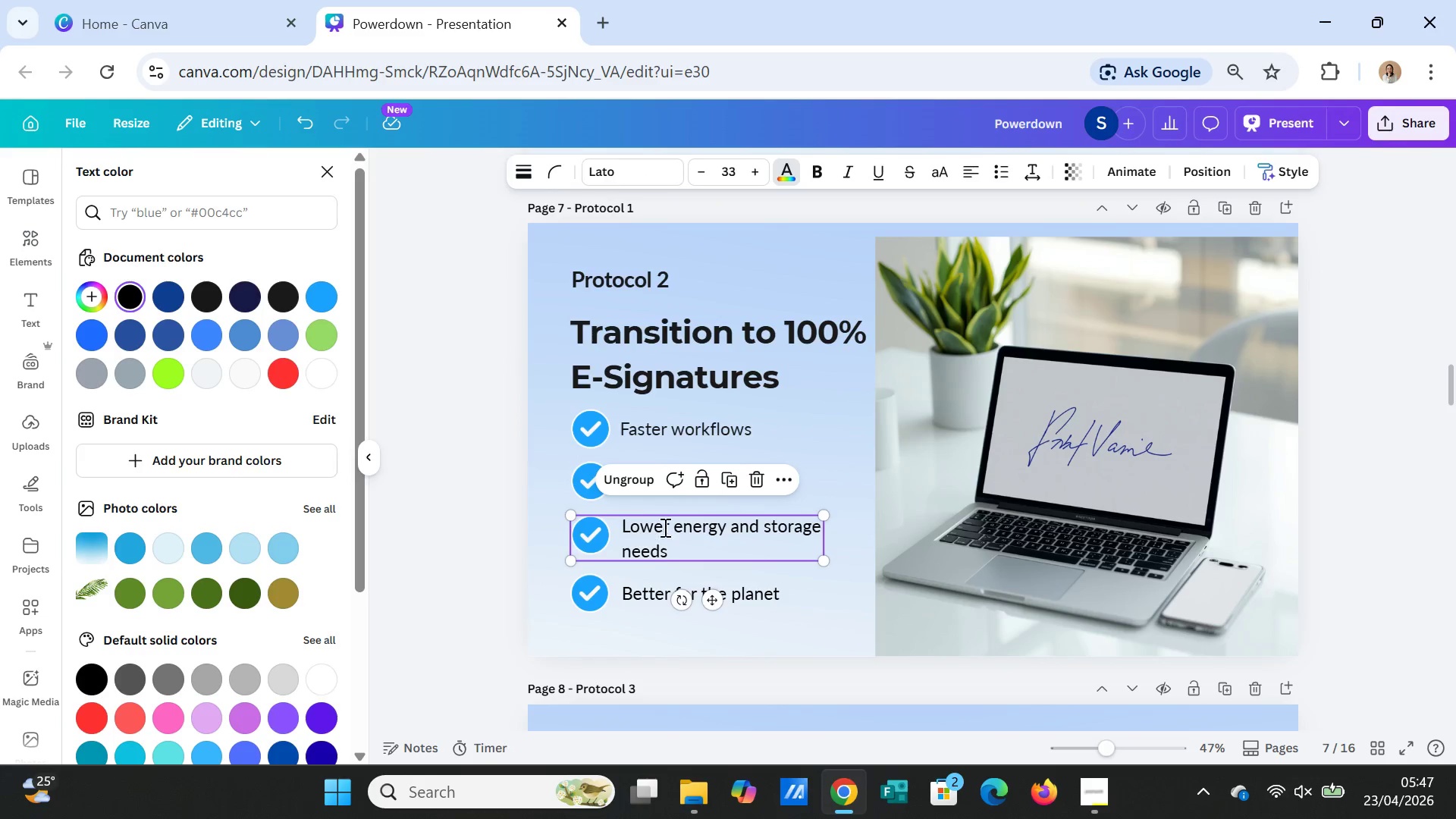 
triple_click([664, 527])
 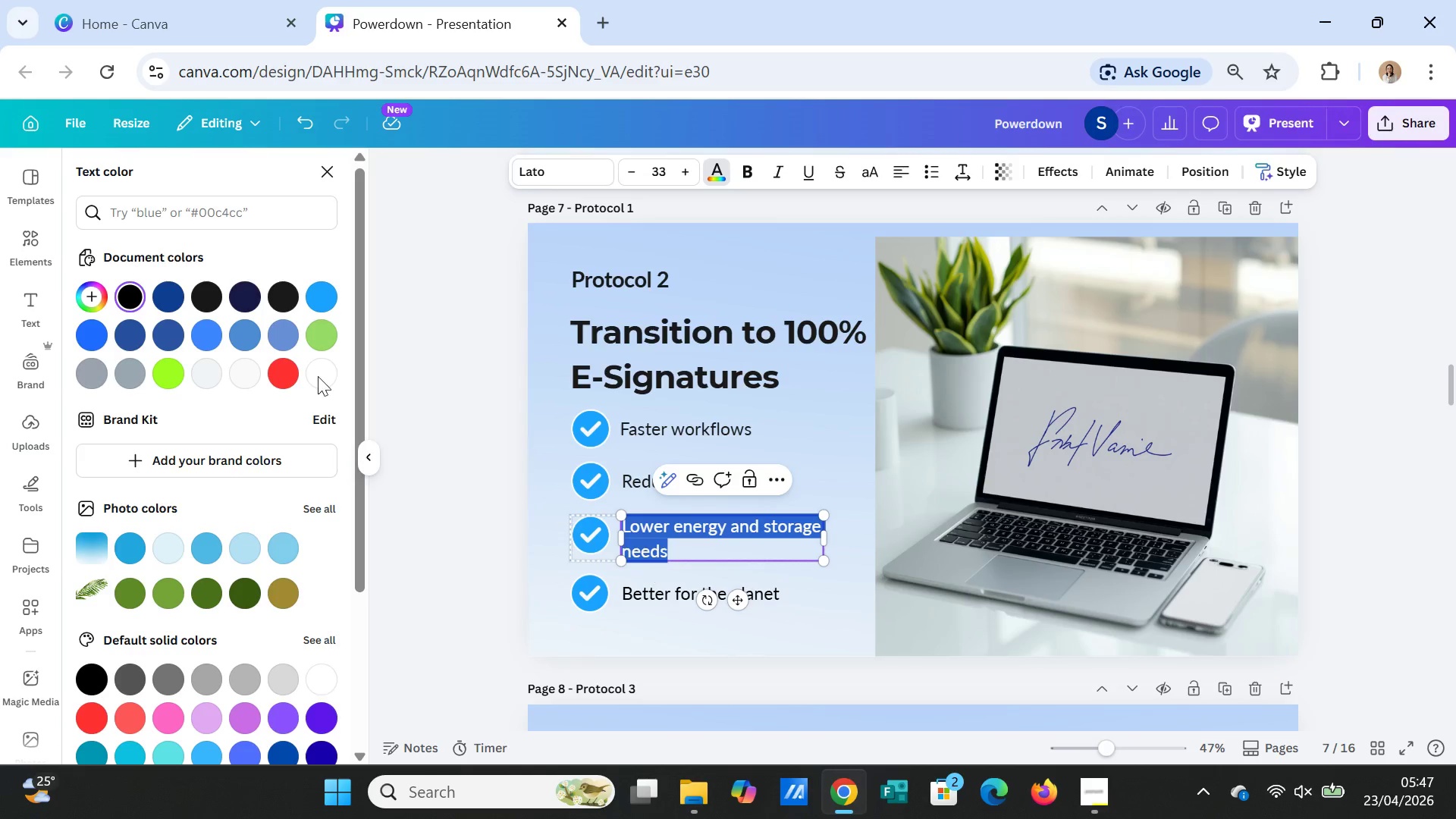 
left_click([284, 287])
 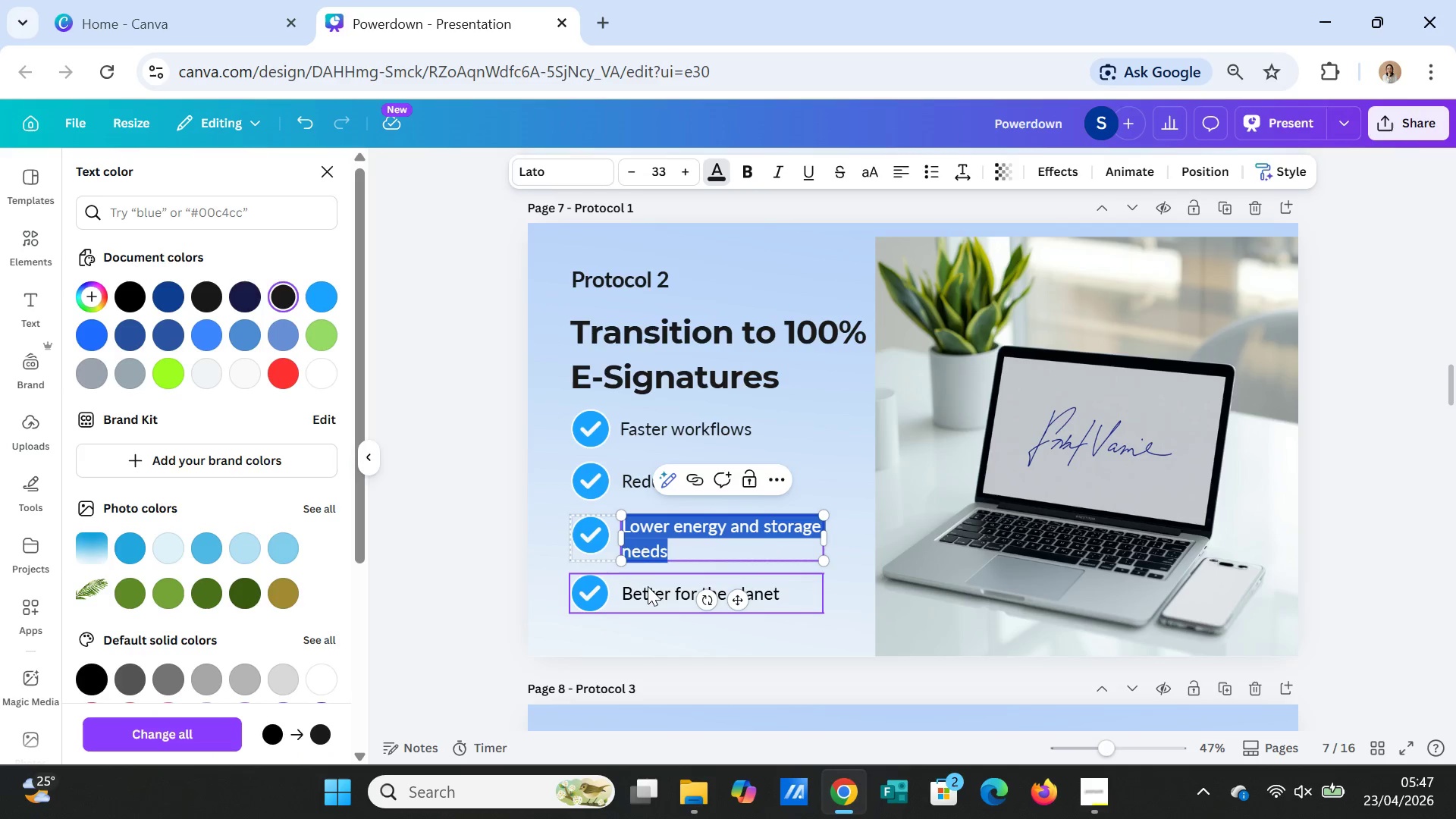 
left_click([648, 586])
 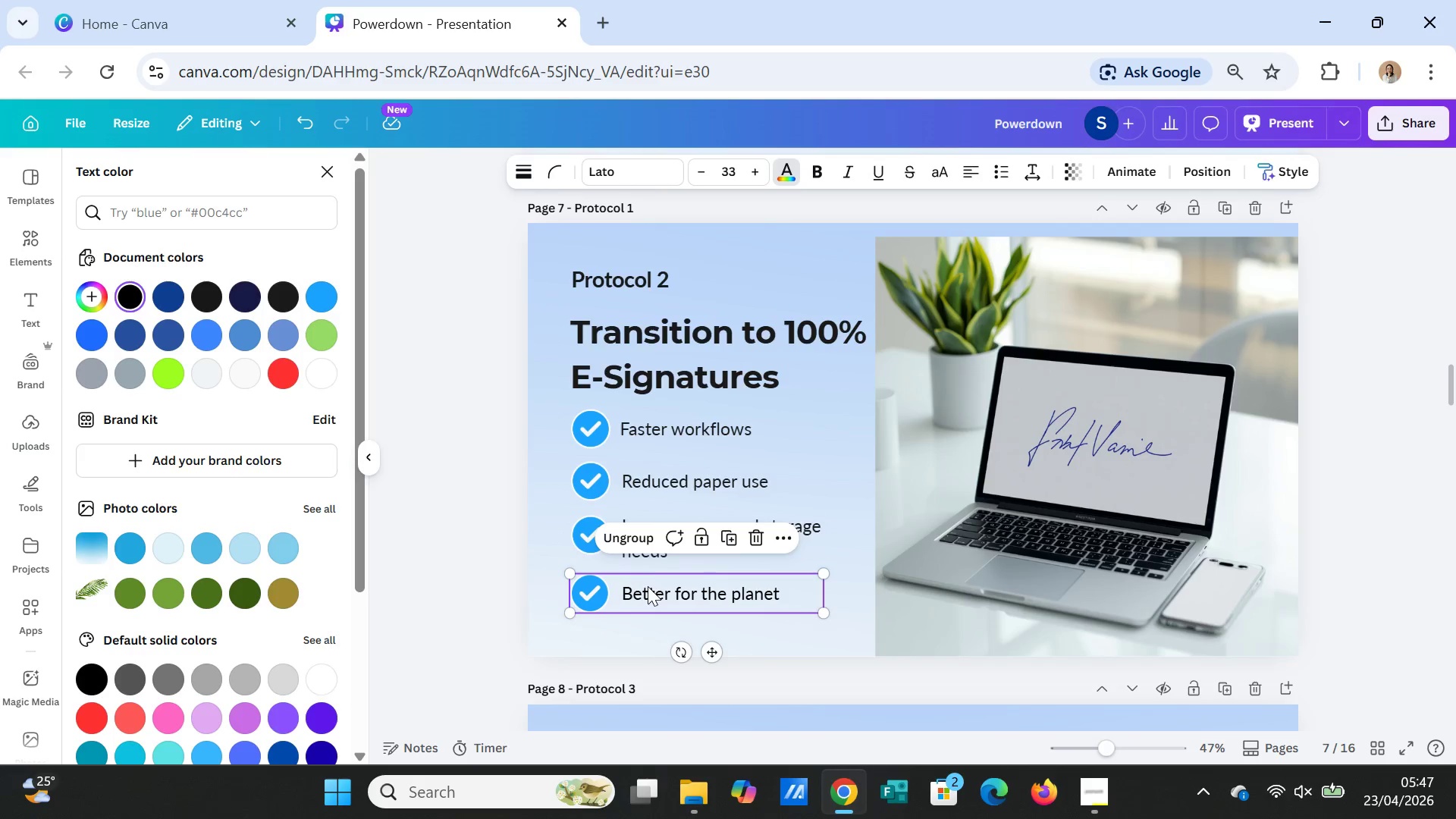 
double_click([648, 586])
 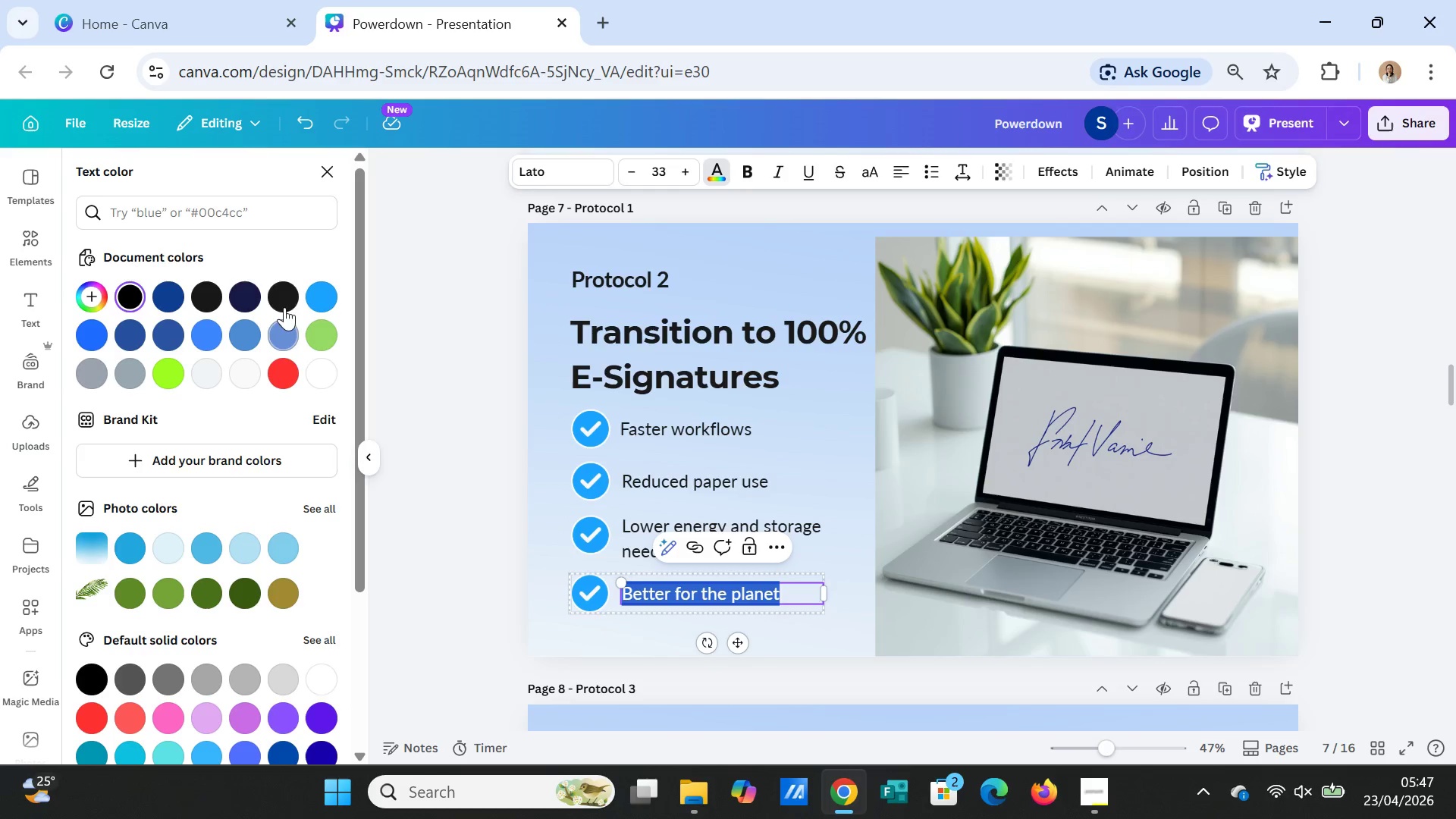 
left_click([279, 293])
 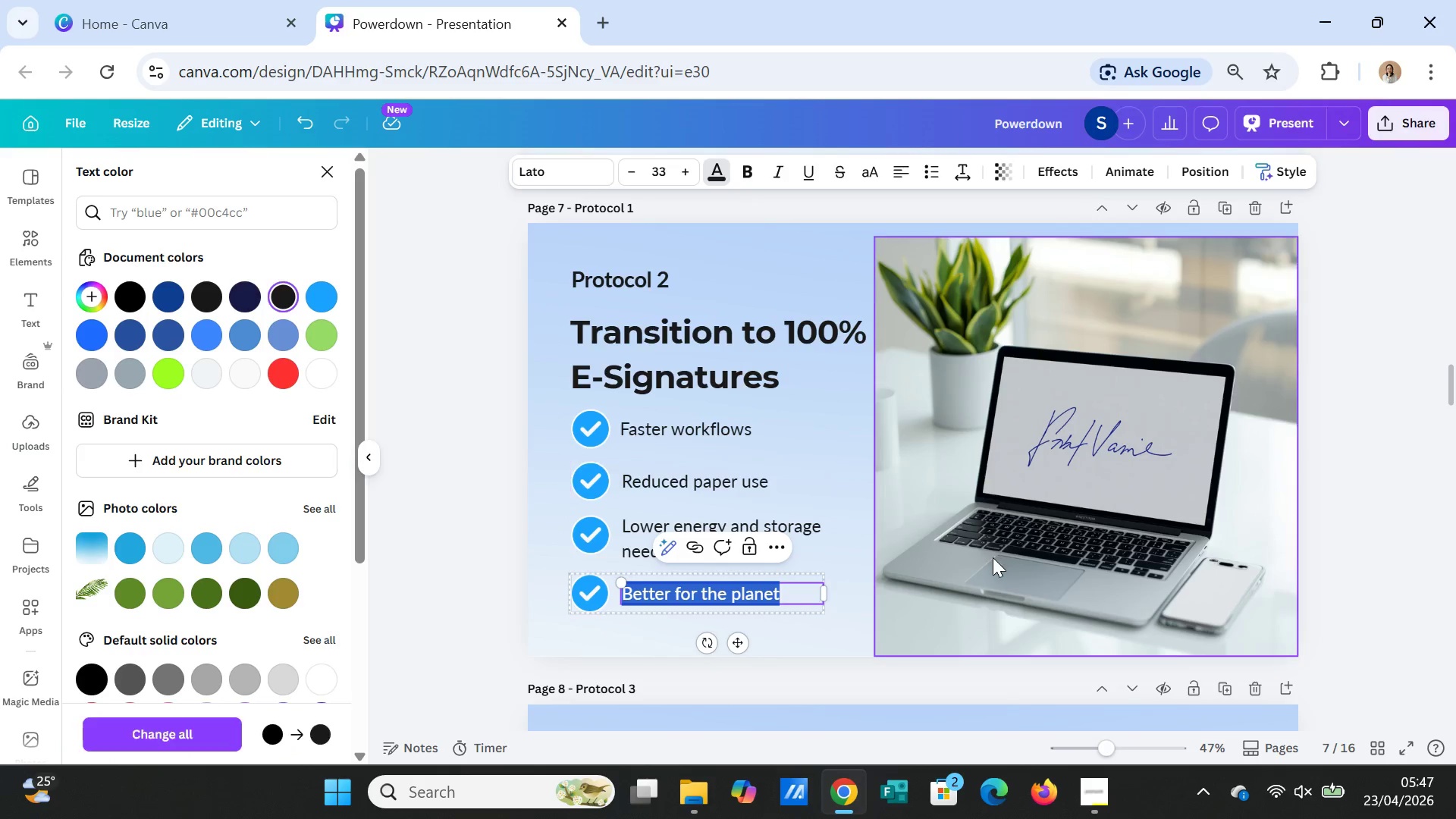 
scroll: coordinate [981, 566], scroll_direction: down, amount: 4.0
 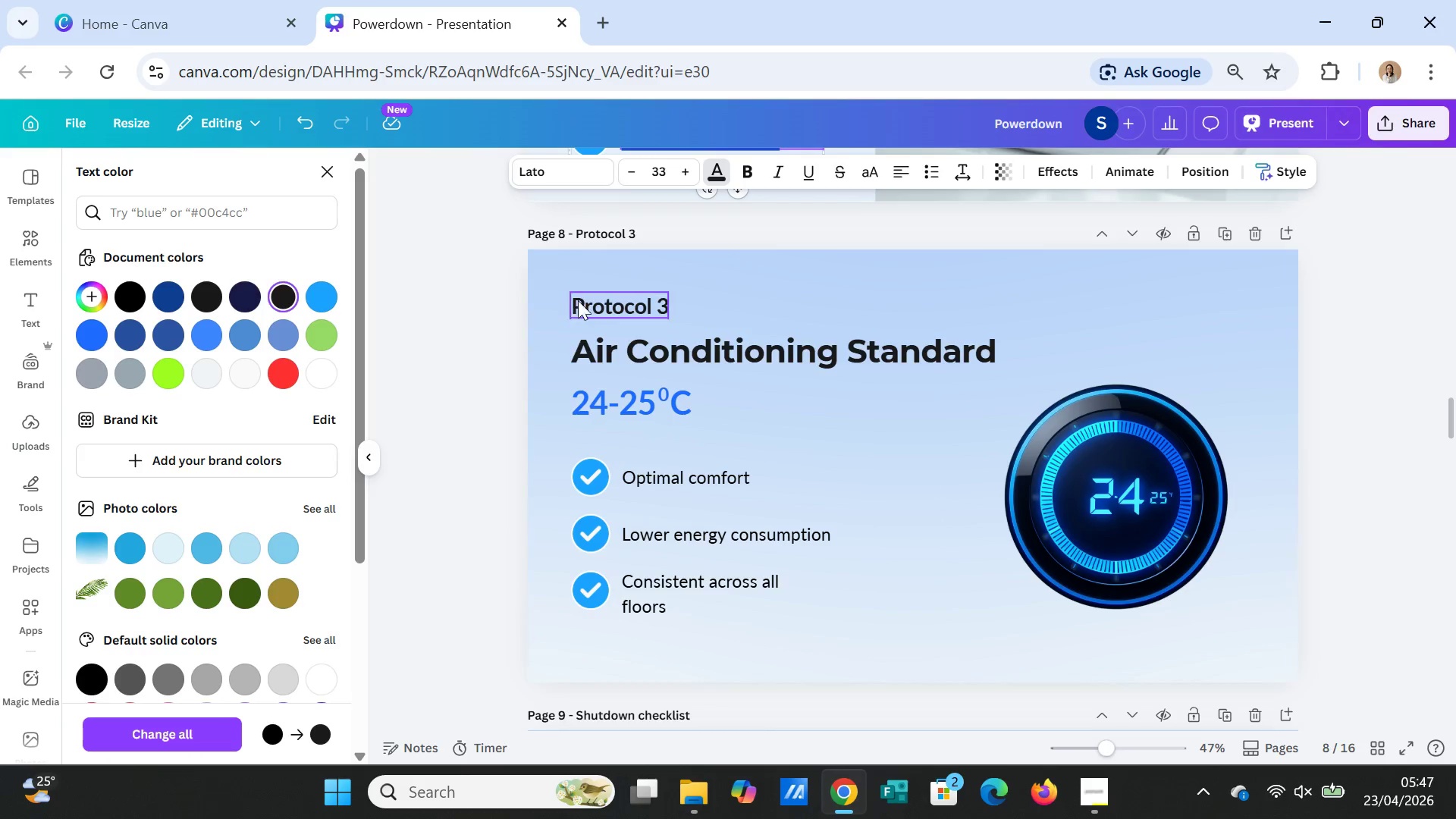 
left_click([580, 300])
 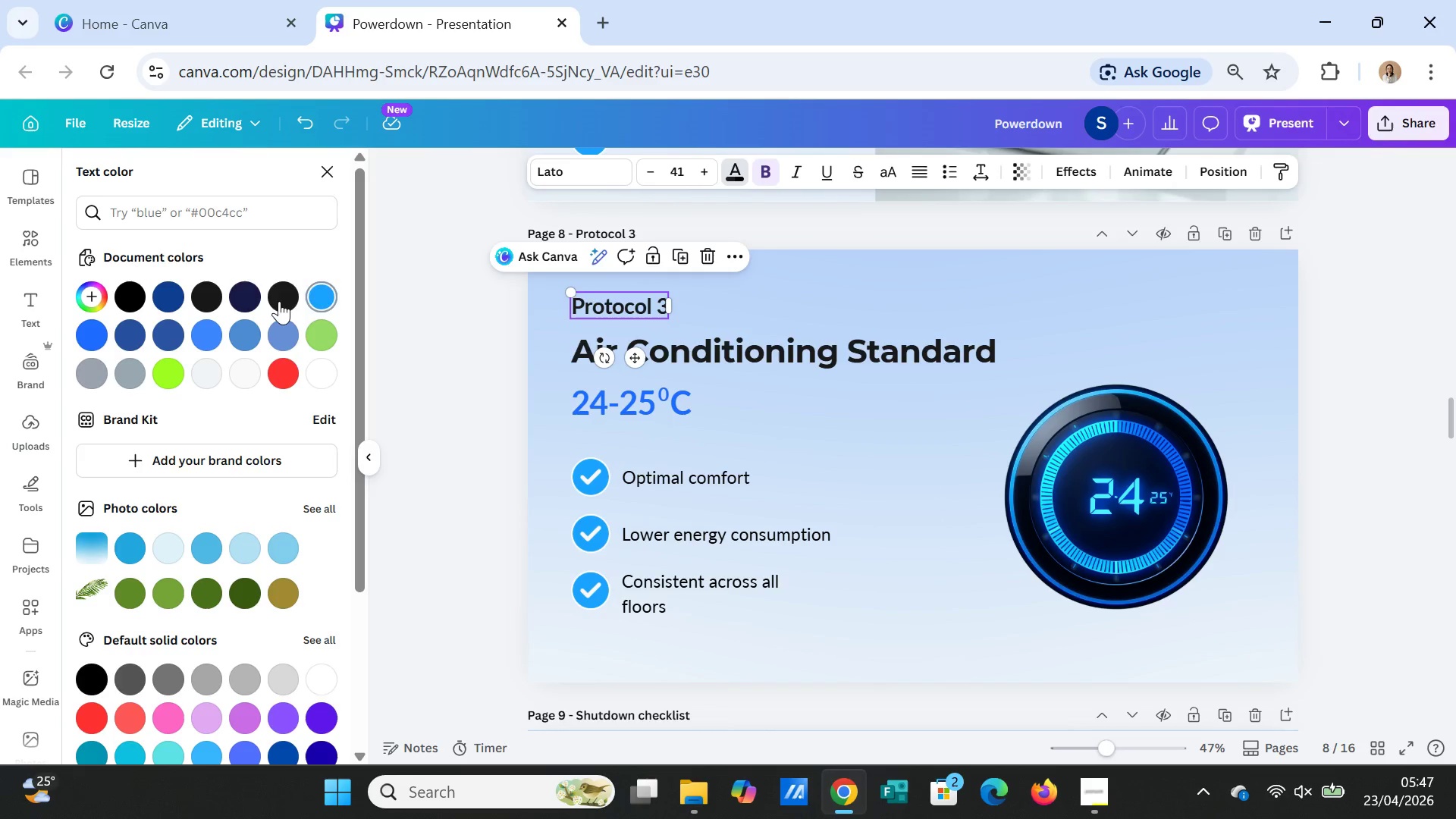 
left_click([278, 301])
 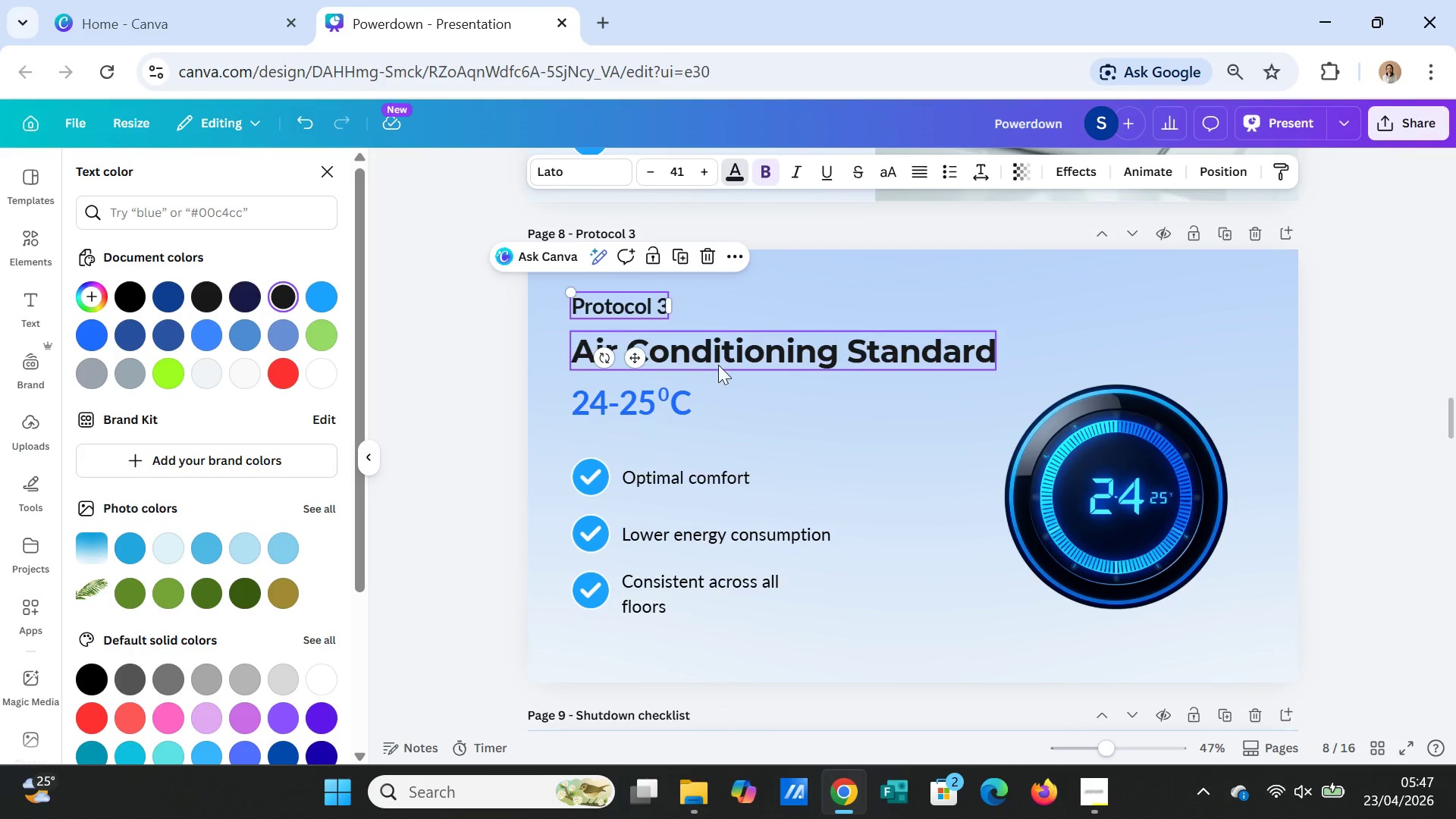 
left_click([718, 365])
 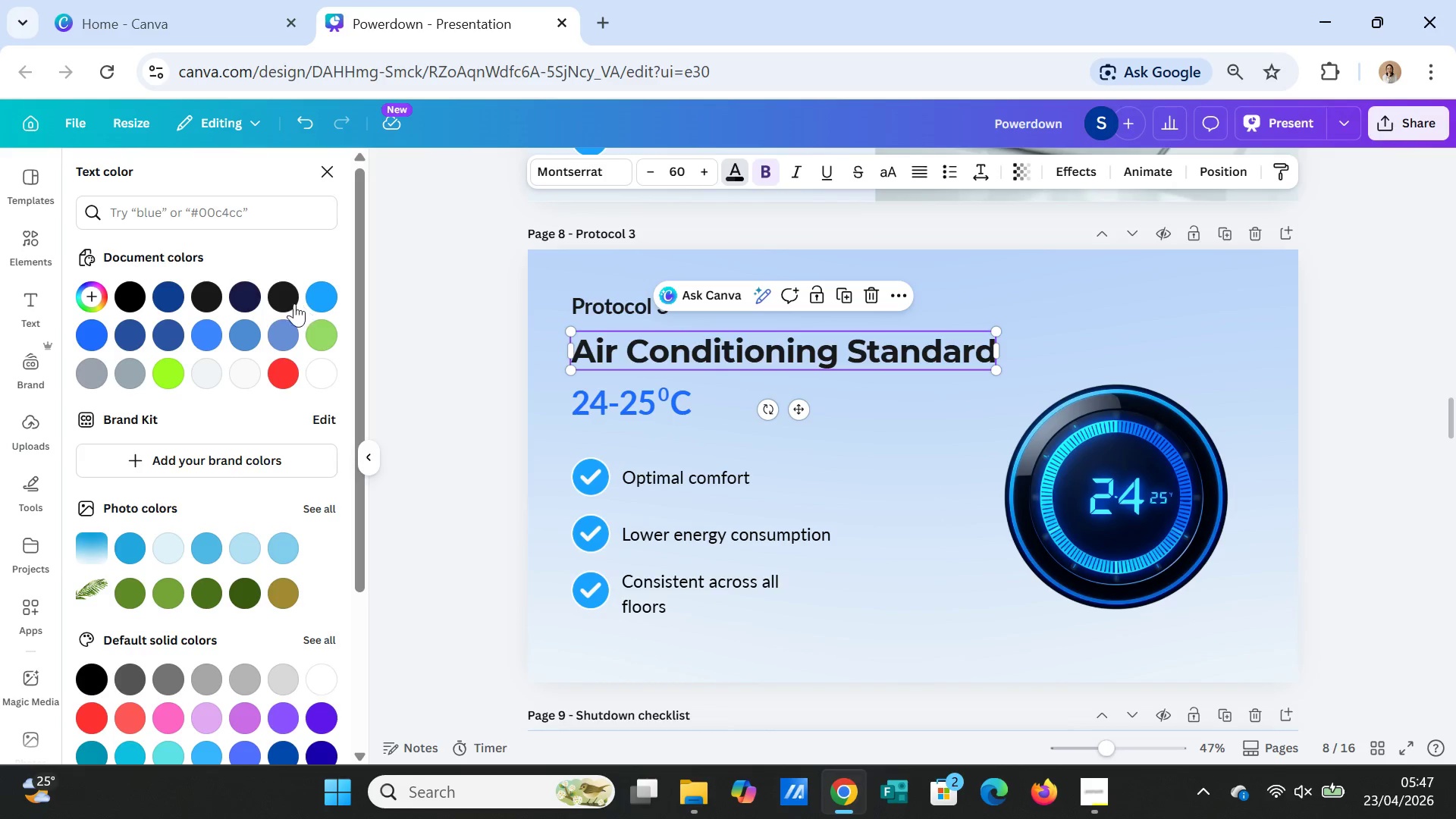 
left_click([282, 302])
 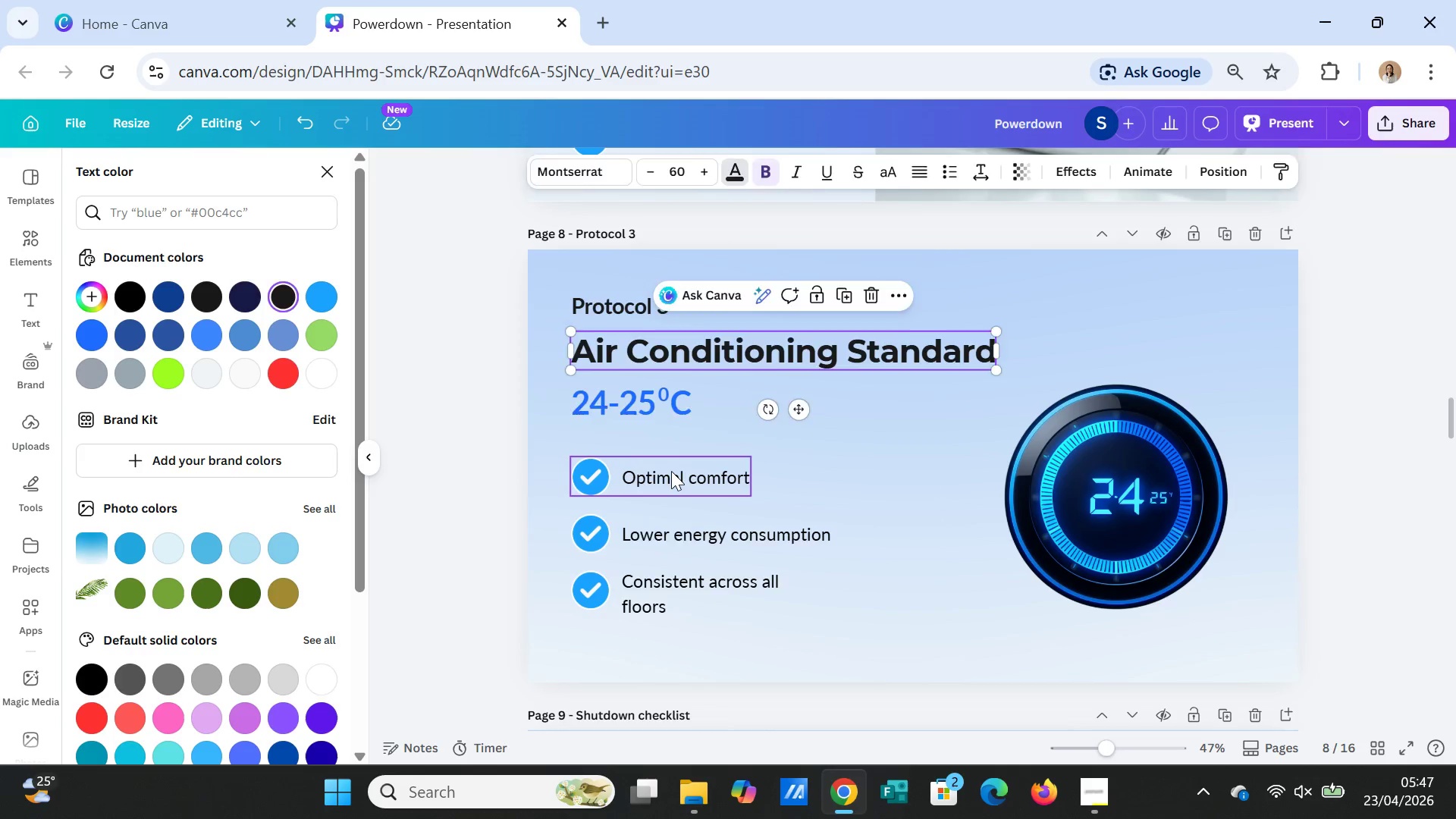 
double_click([671, 471])
 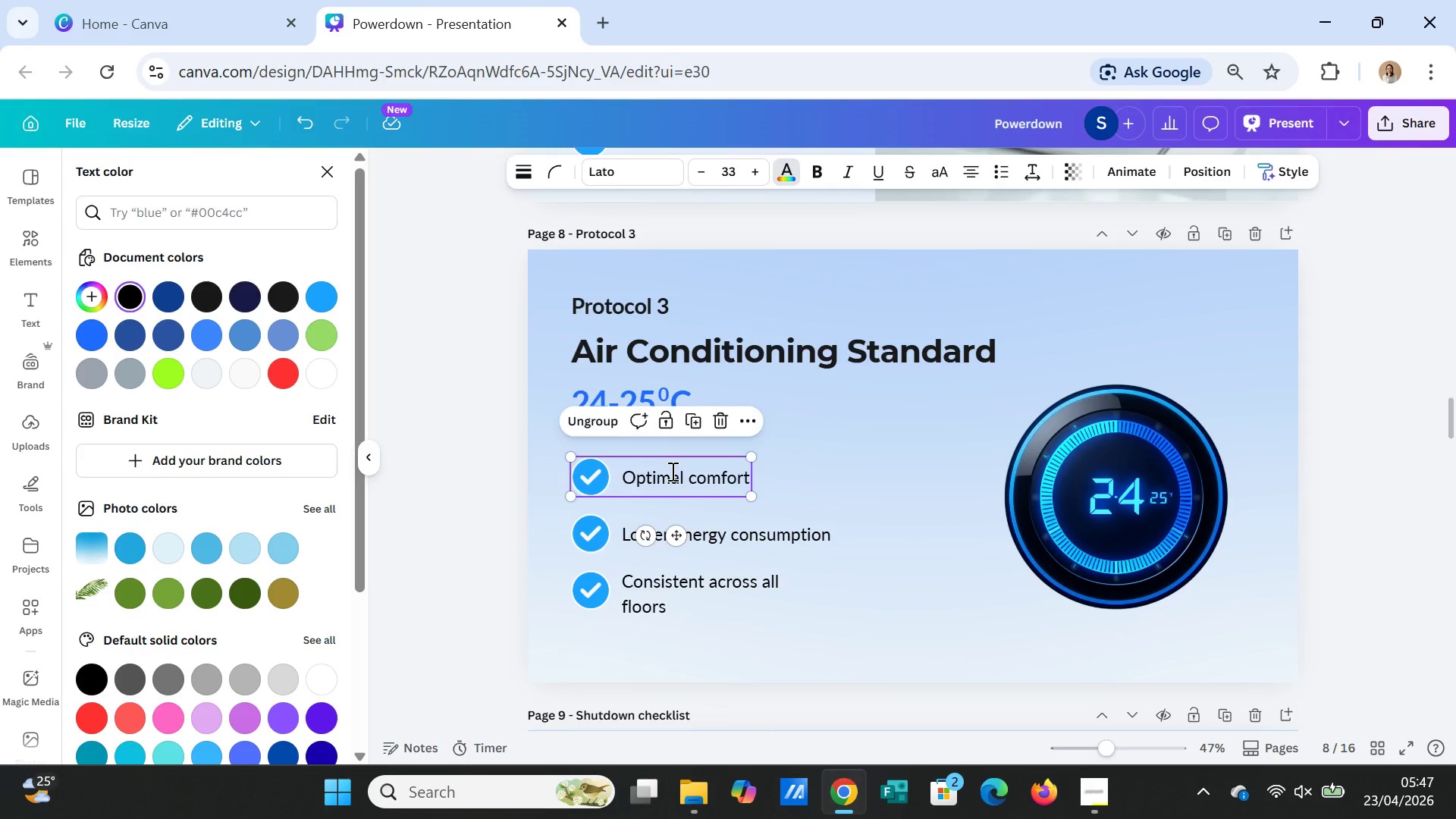 
triple_click([671, 471])
 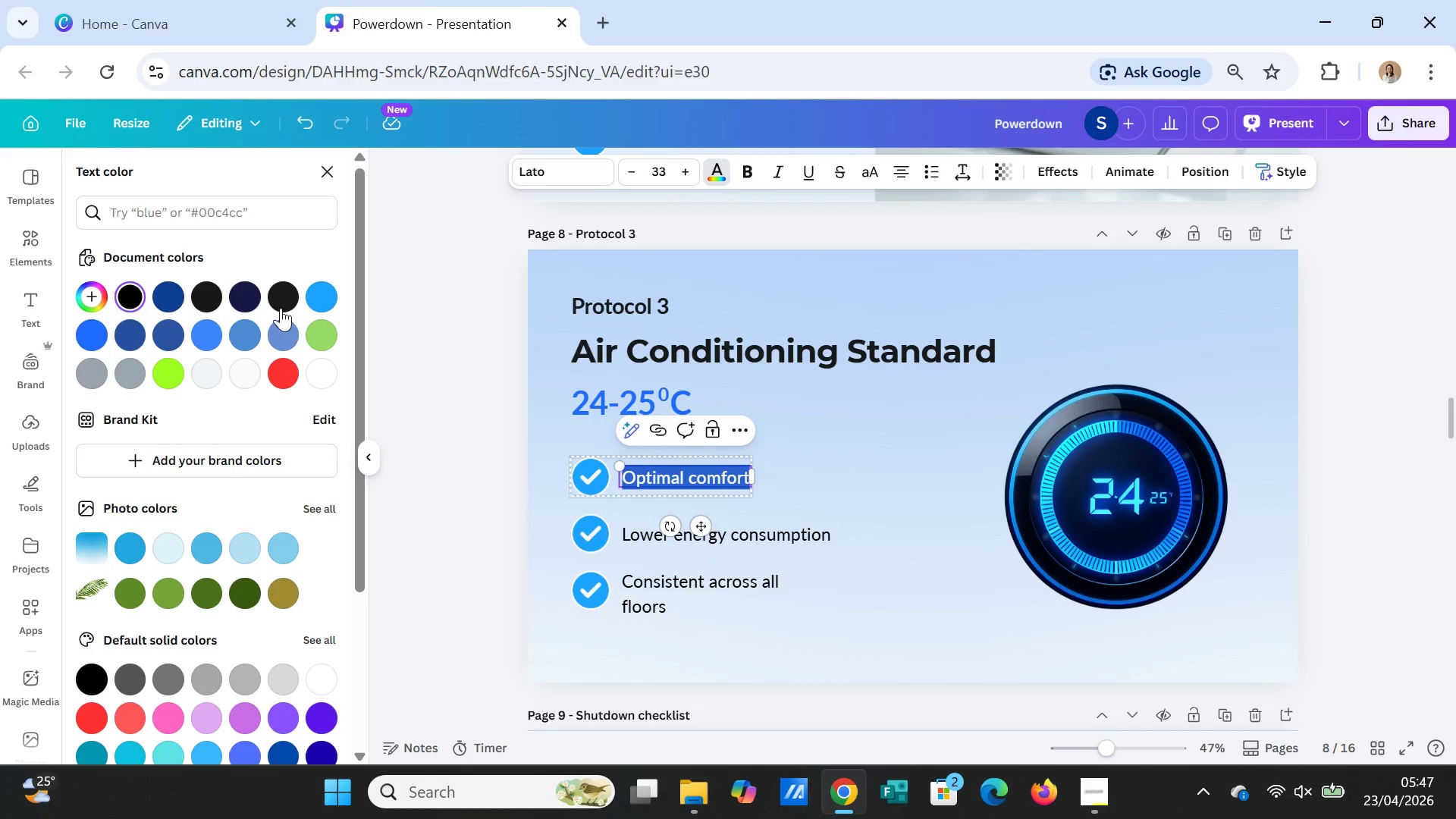 
left_click([276, 296])
 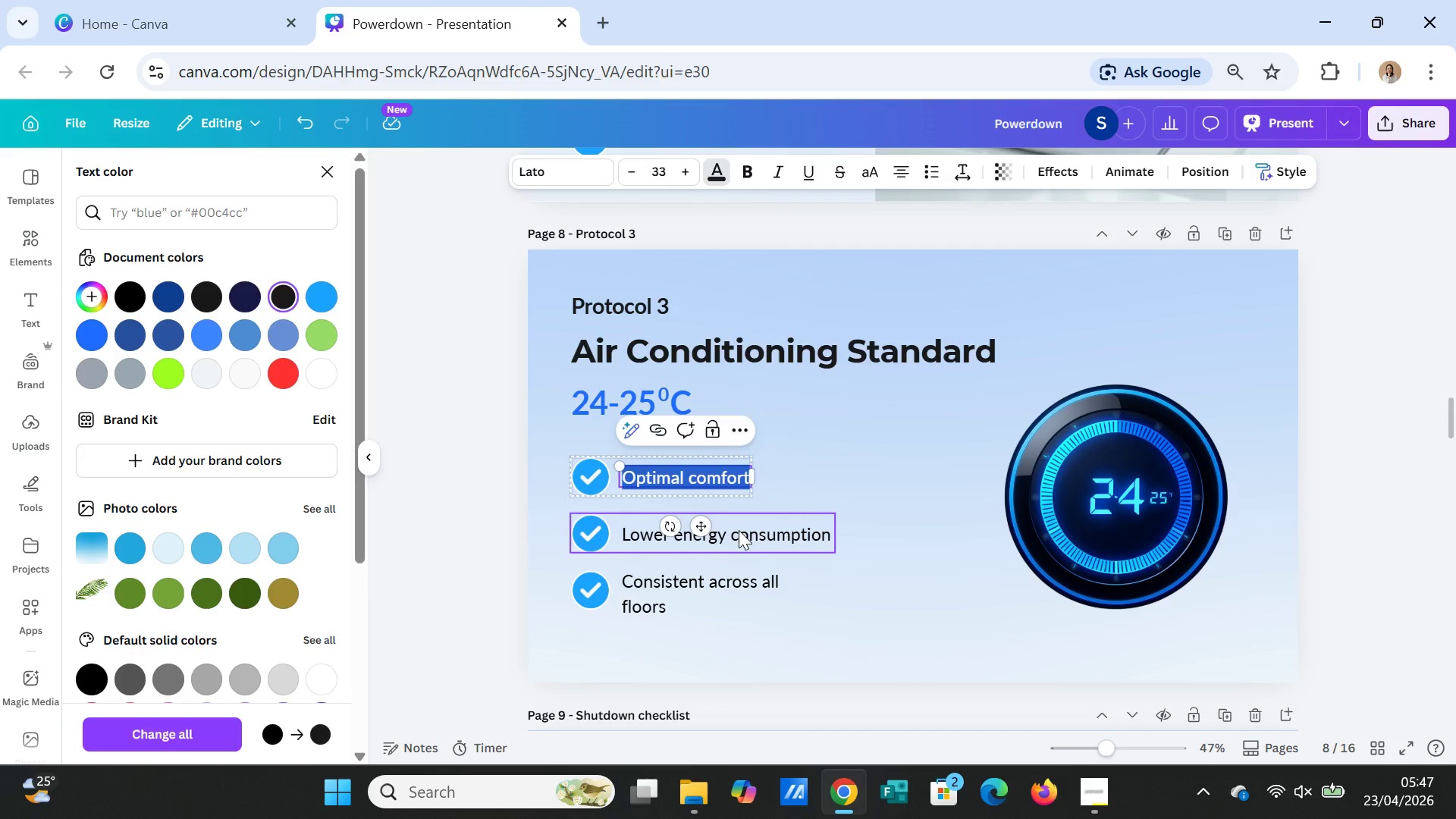 
double_click([739, 530])
 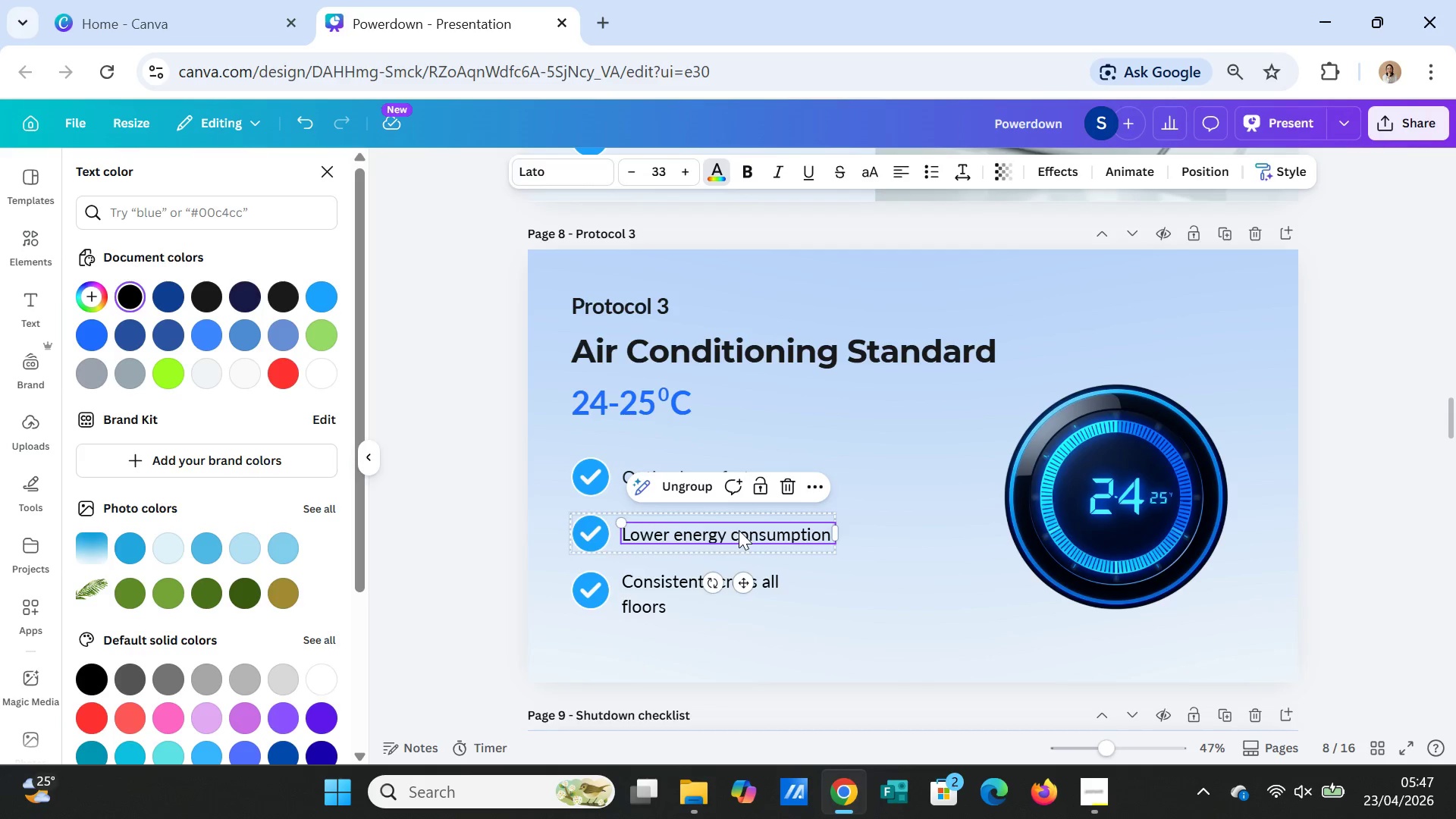 
triple_click([739, 530])
 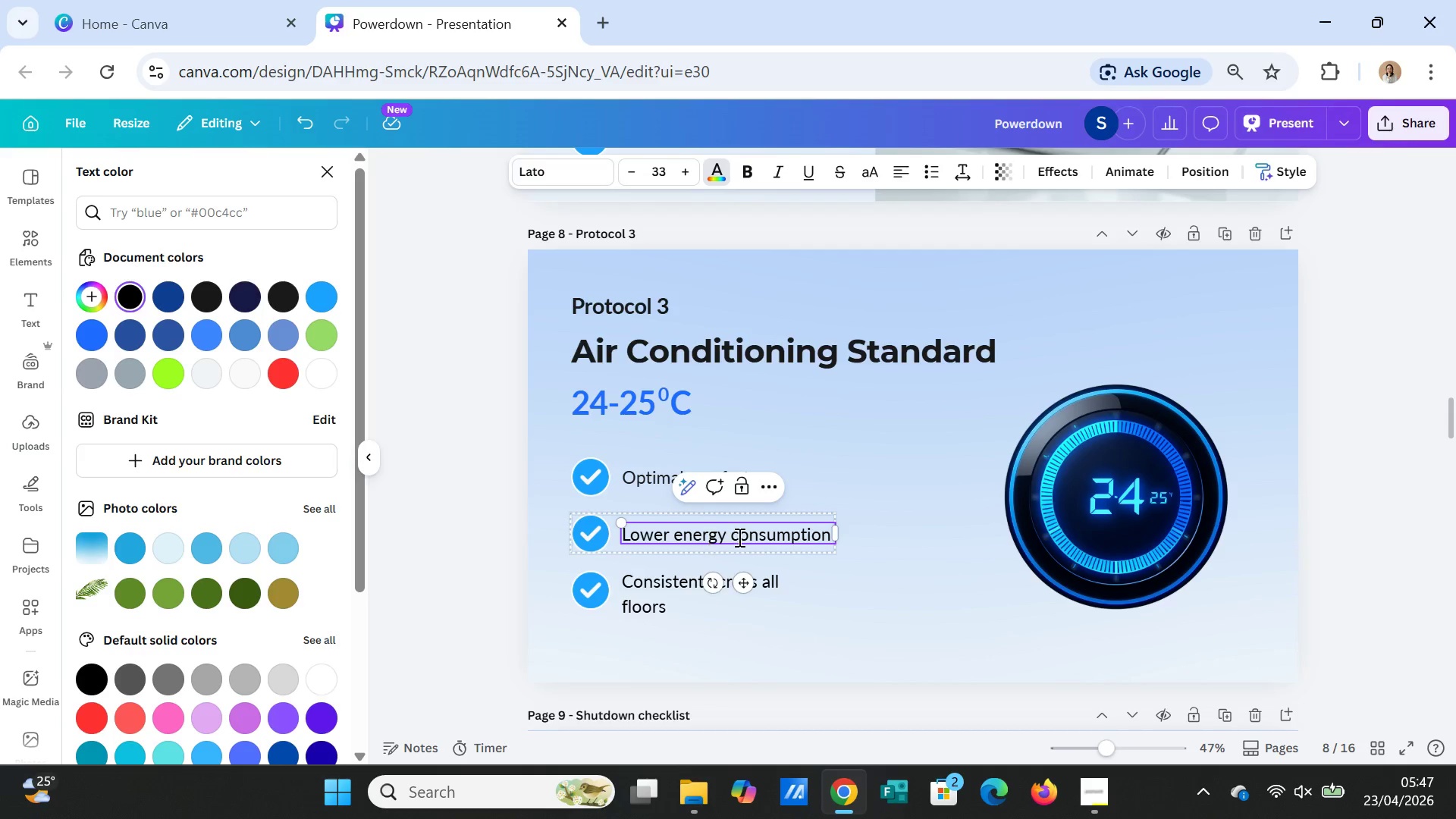 
double_click([738, 537])
 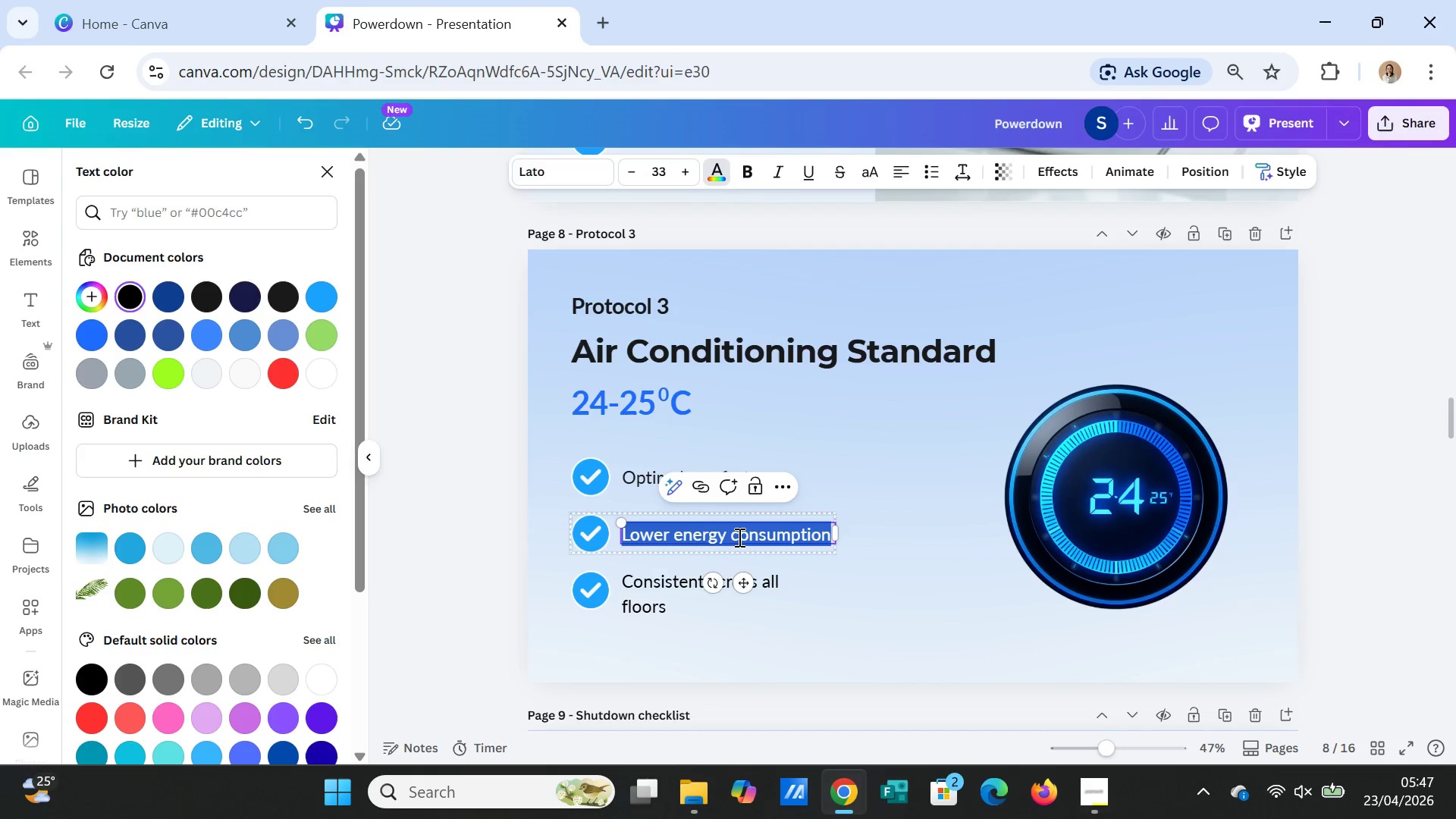 
triple_click([738, 537])
 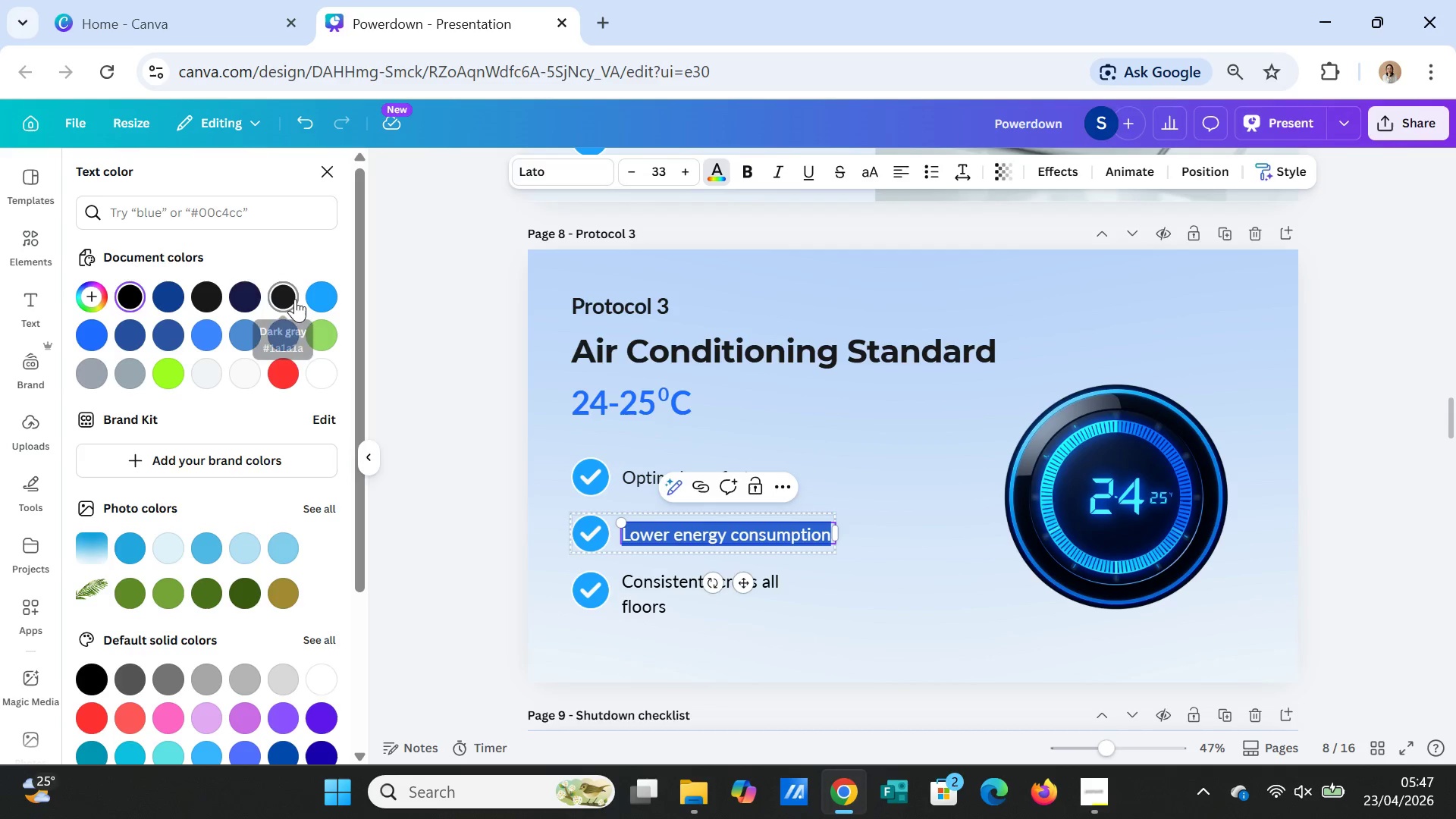 
left_click([288, 296])
 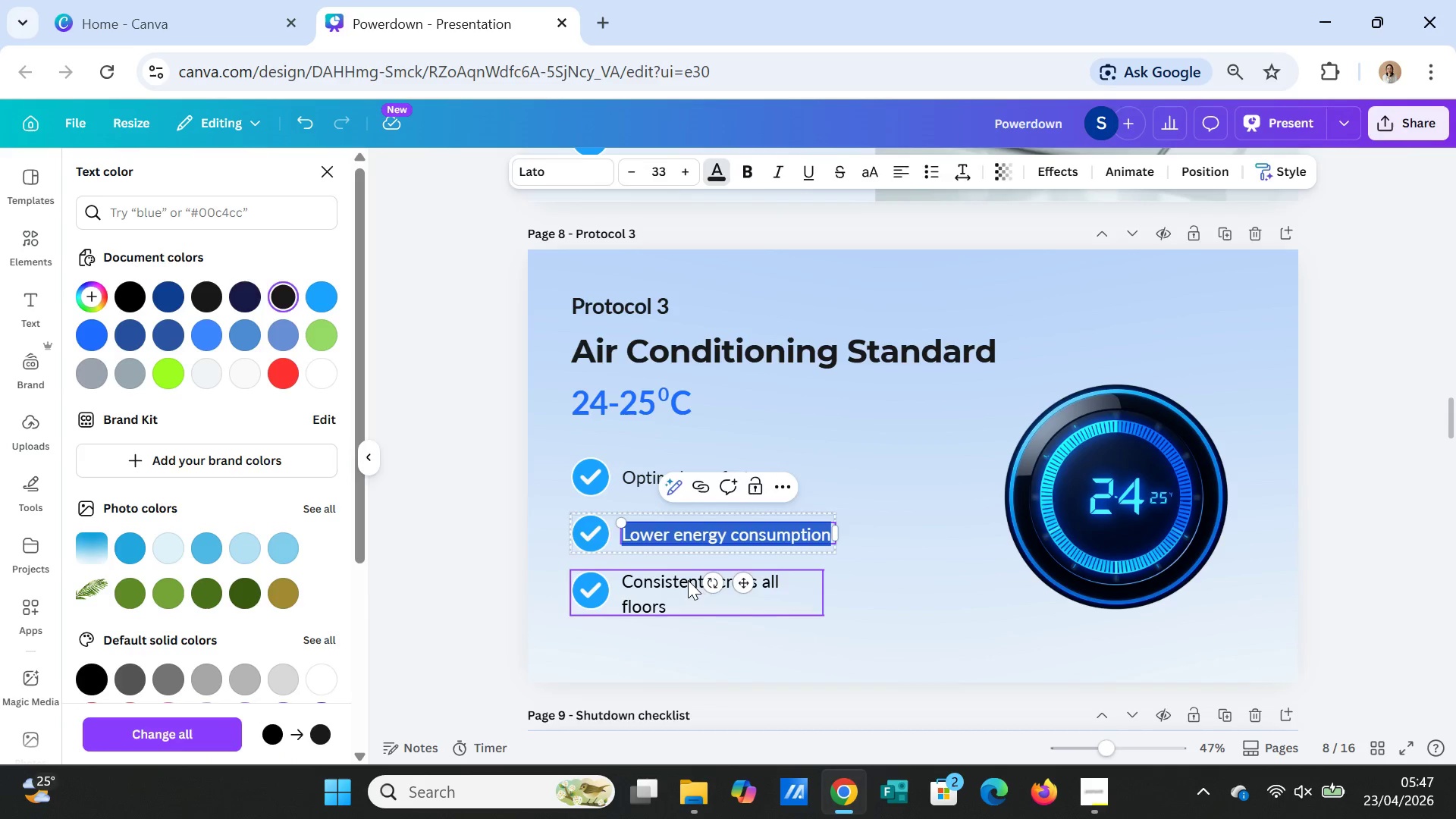 
double_click([688, 581])
 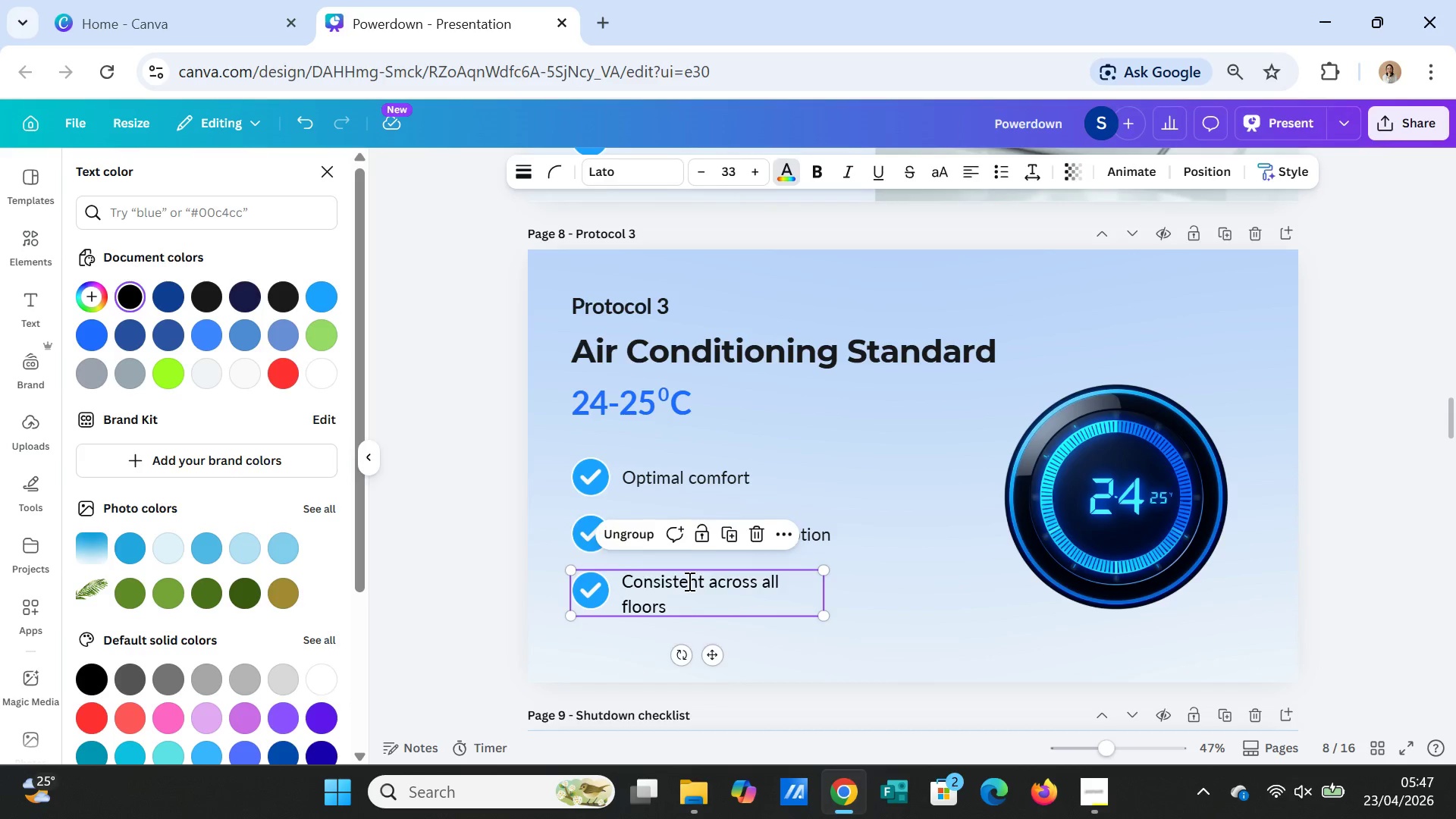 
triple_click([688, 581])
 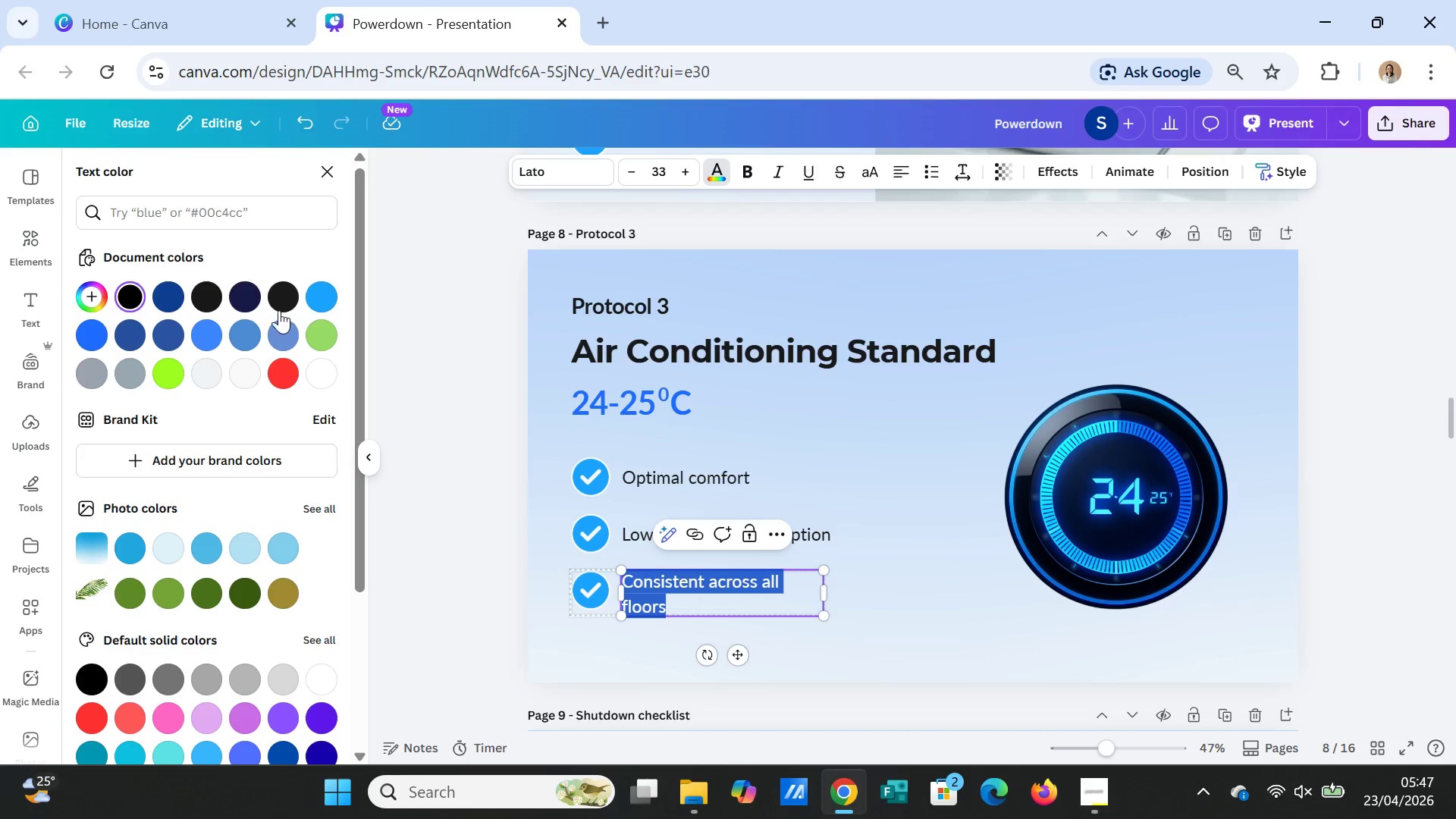 
left_click([279, 299])
 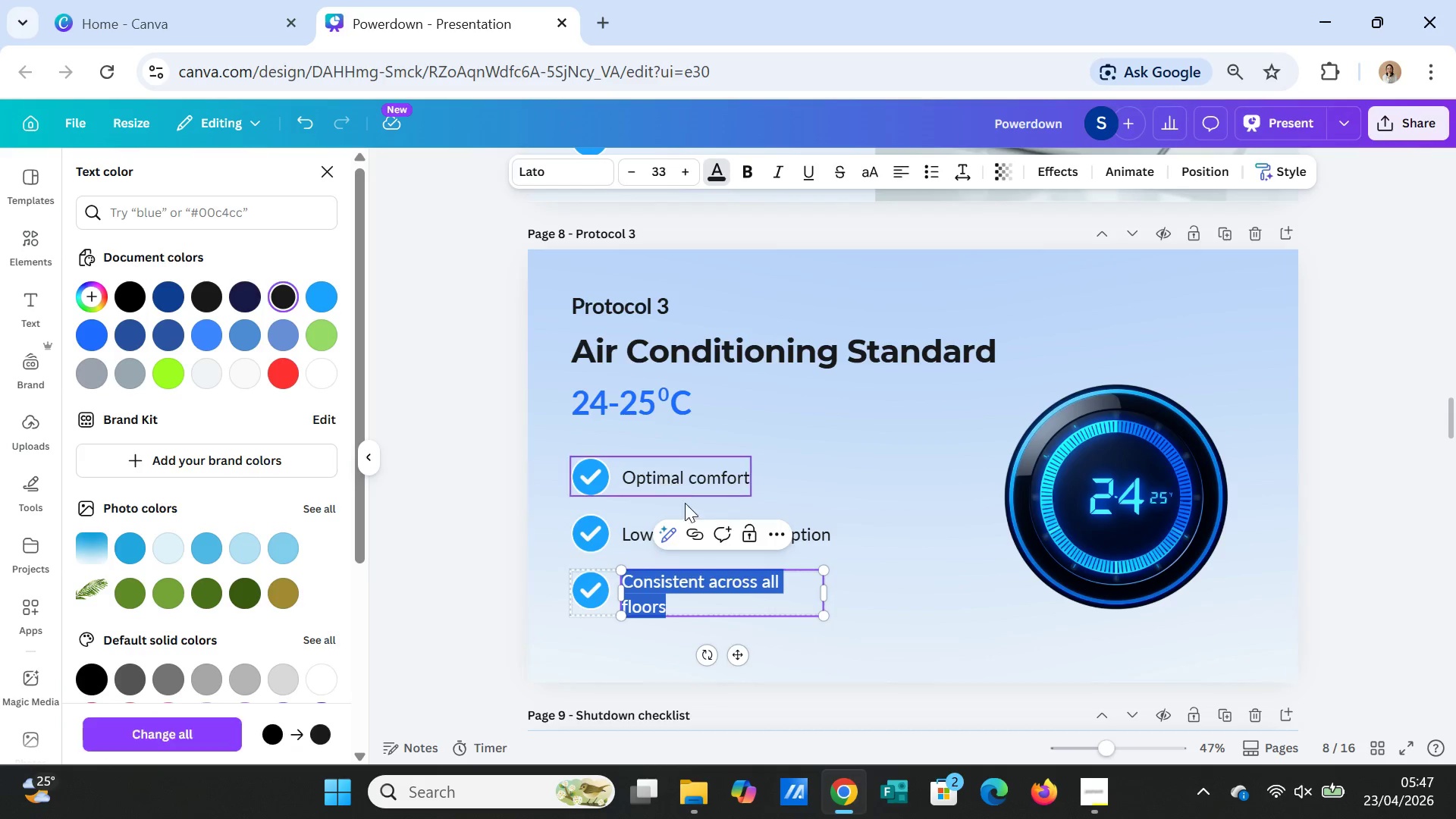 
scroll: coordinate [701, 529], scroll_direction: down, amount: 3.0
 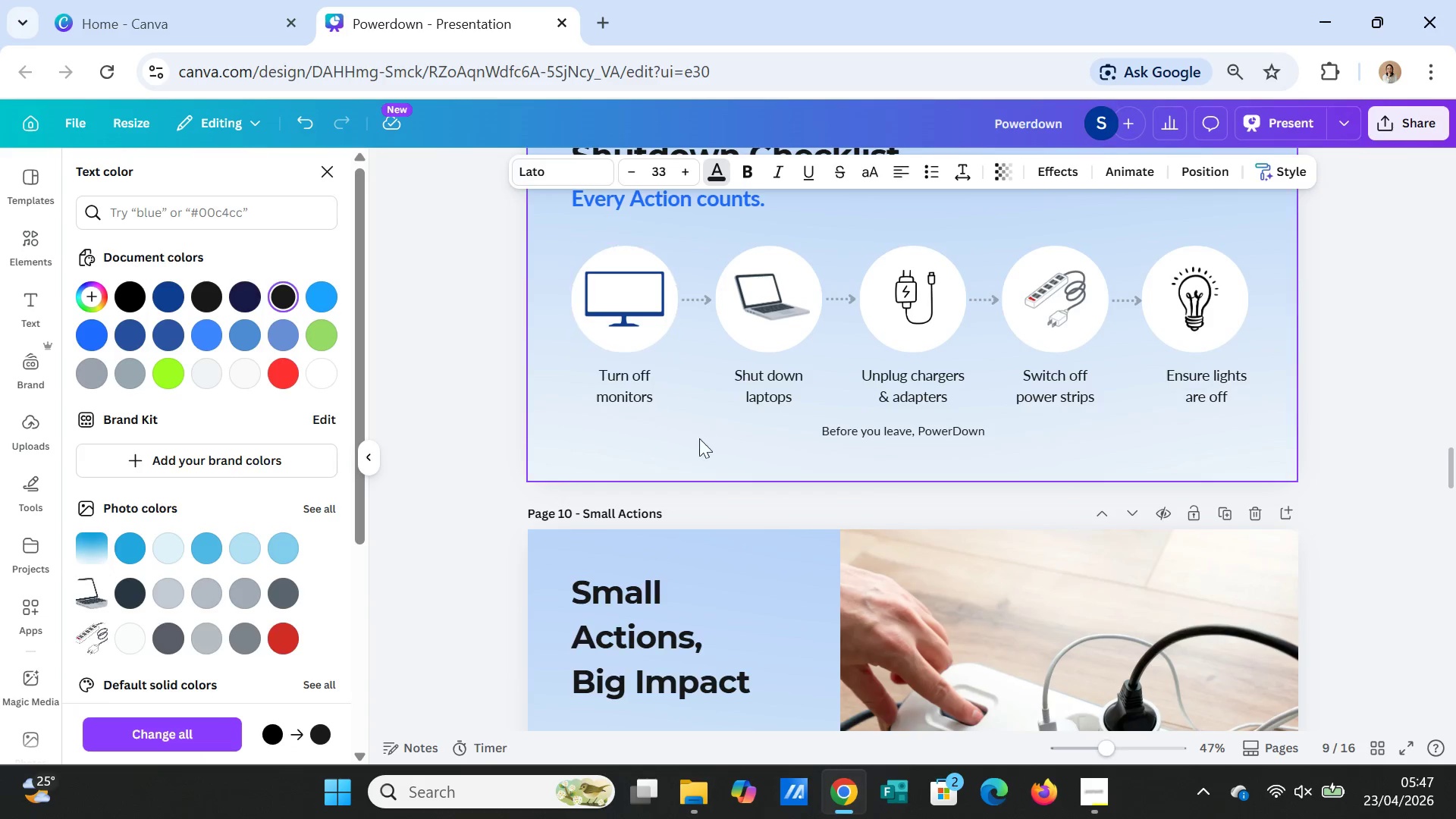 
scroll: coordinate [710, 466], scroll_direction: up, amount: 4.0
 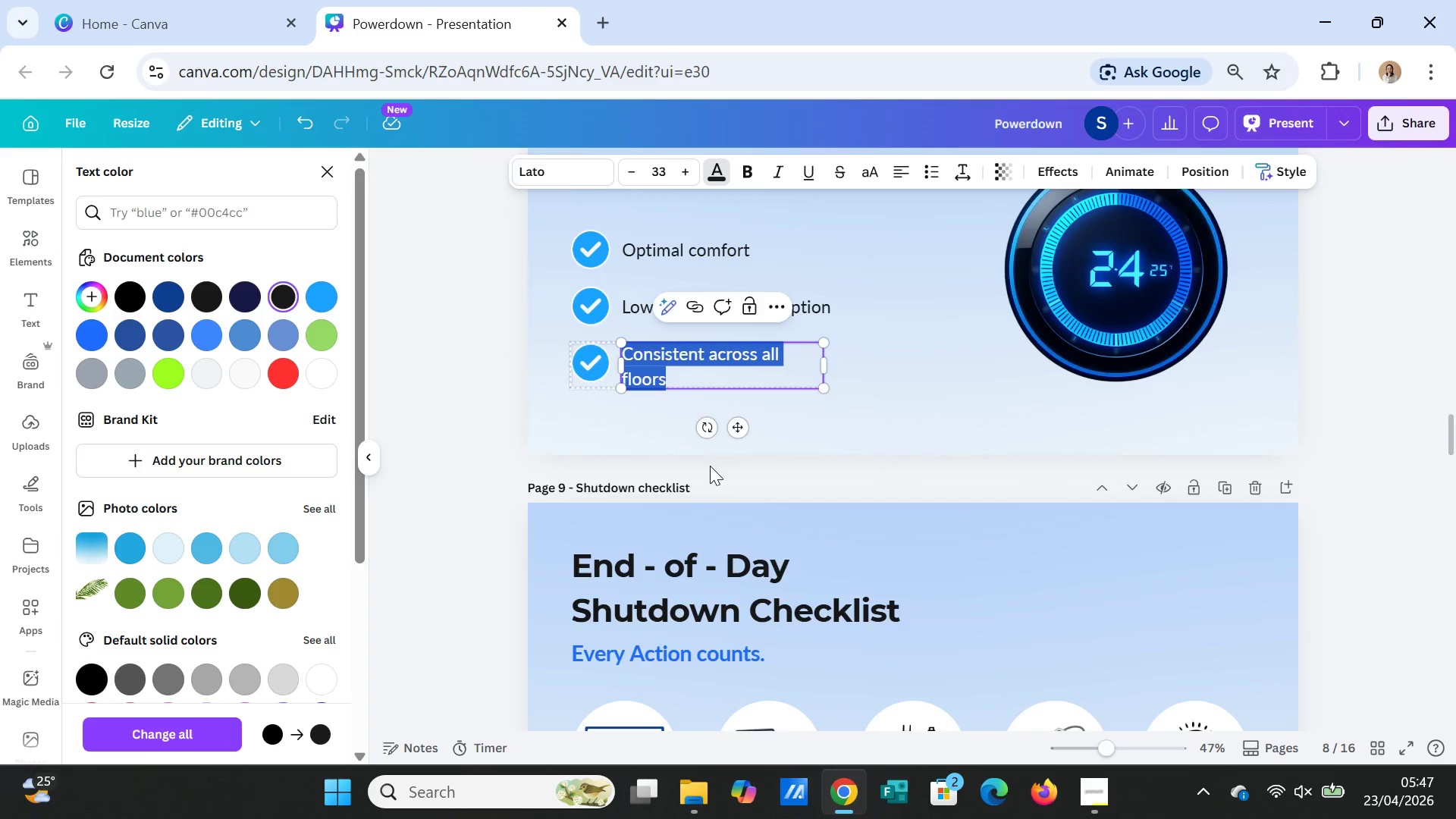 
scroll: coordinate [710, 466], scroll_direction: down, amount: 3.0
 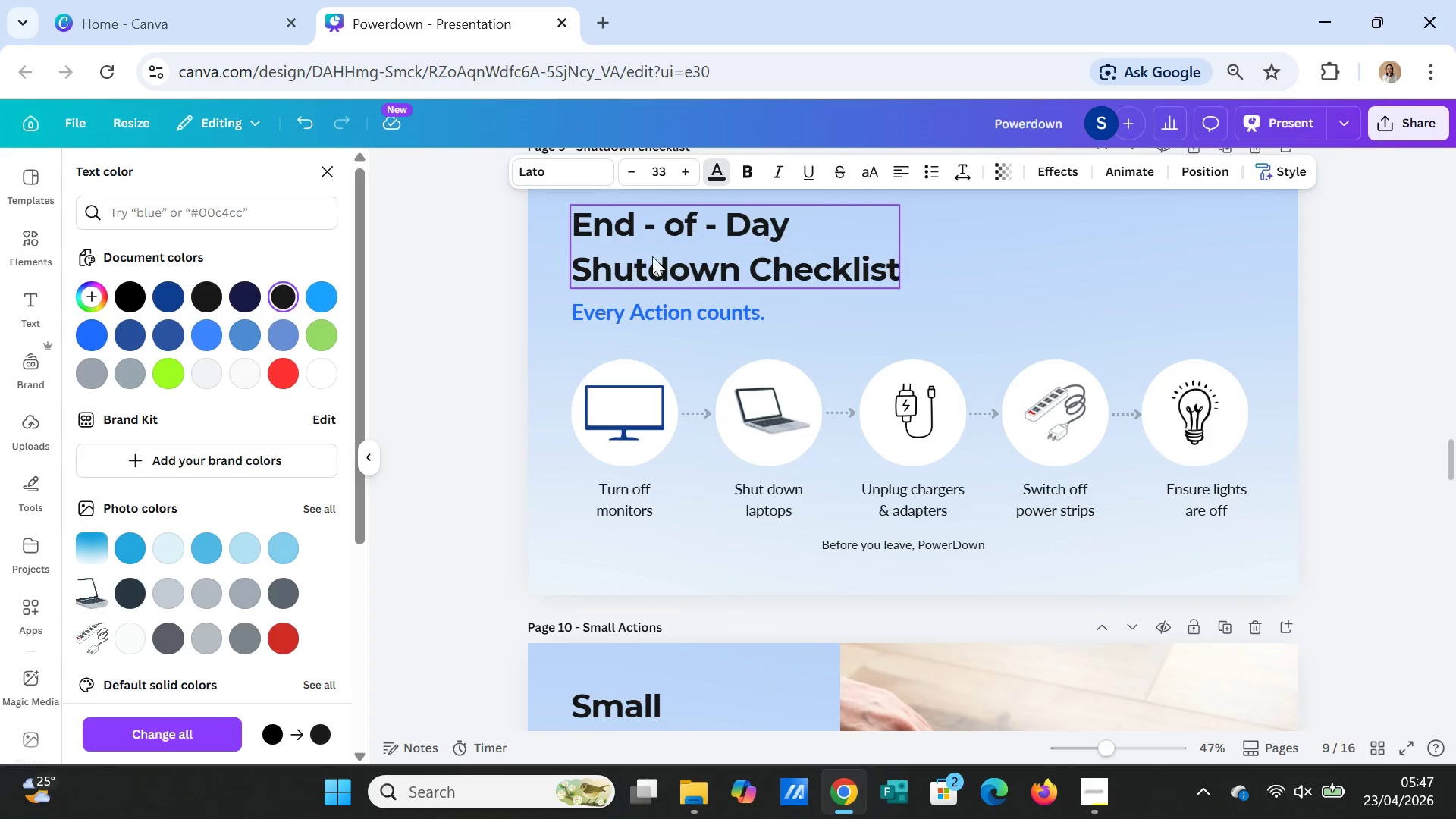 
left_click([652, 255])
 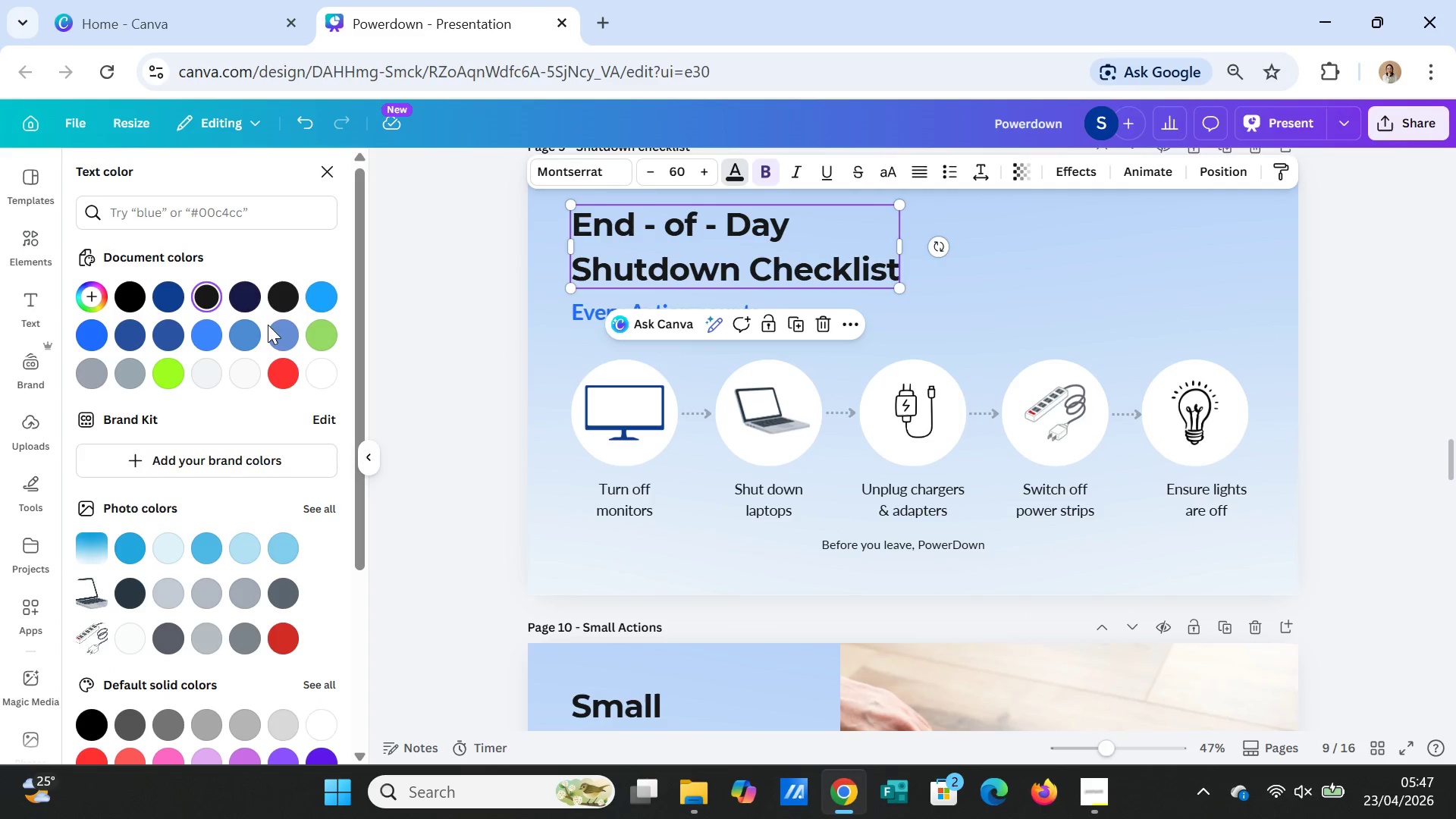 
left_click([278, 285])
 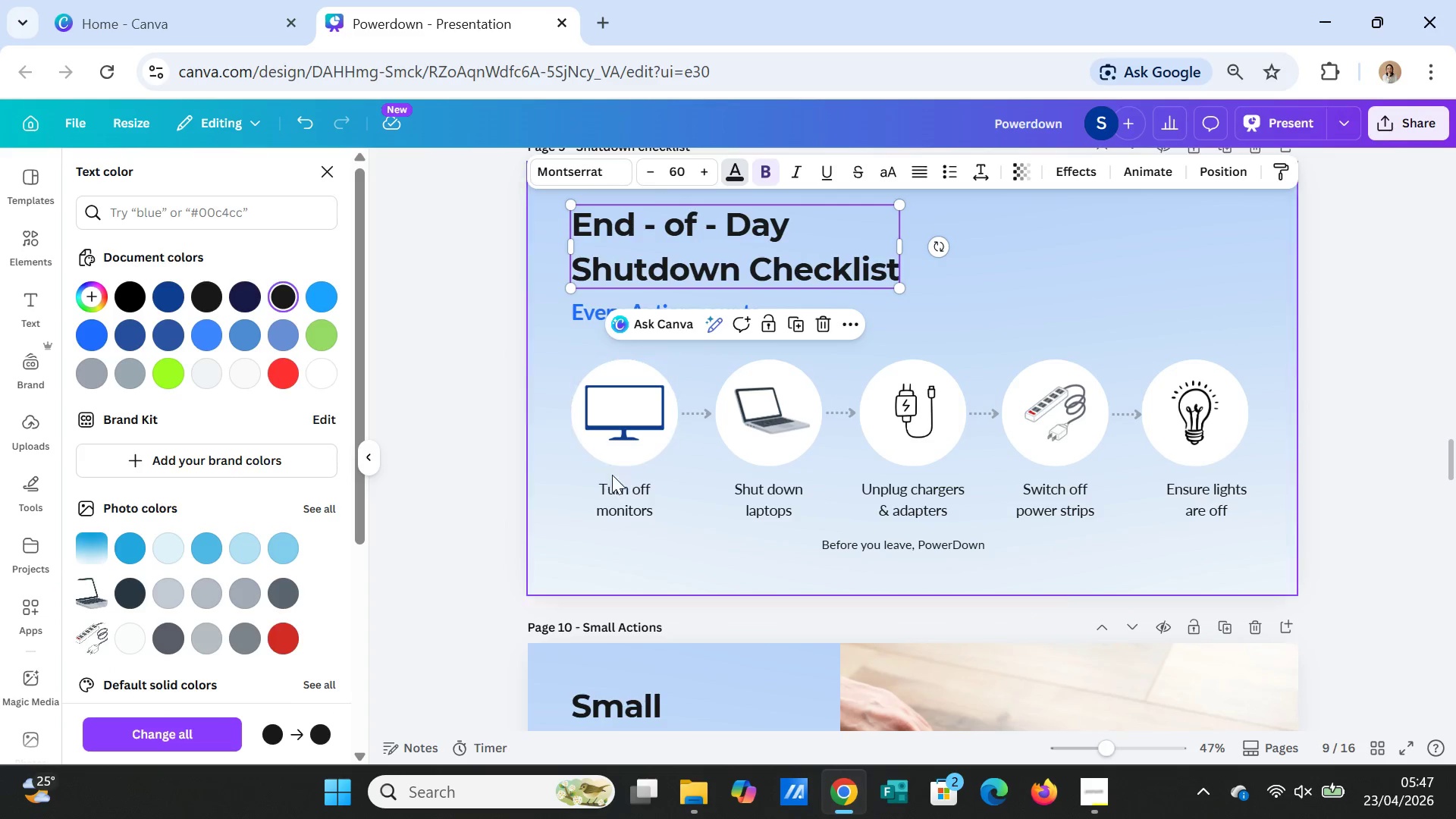 
left_click([619, 486])
 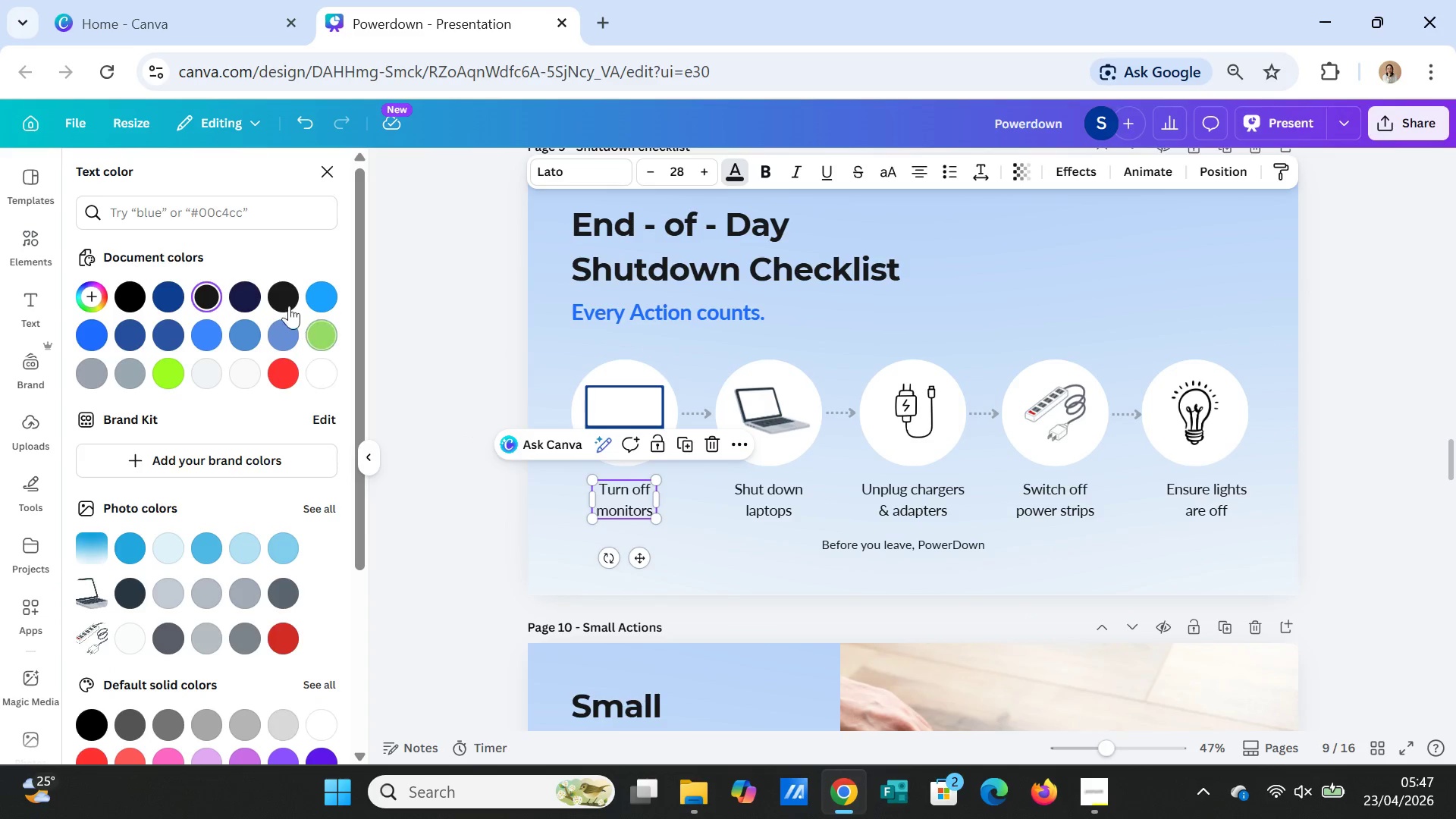 
left_click([285, 297])
 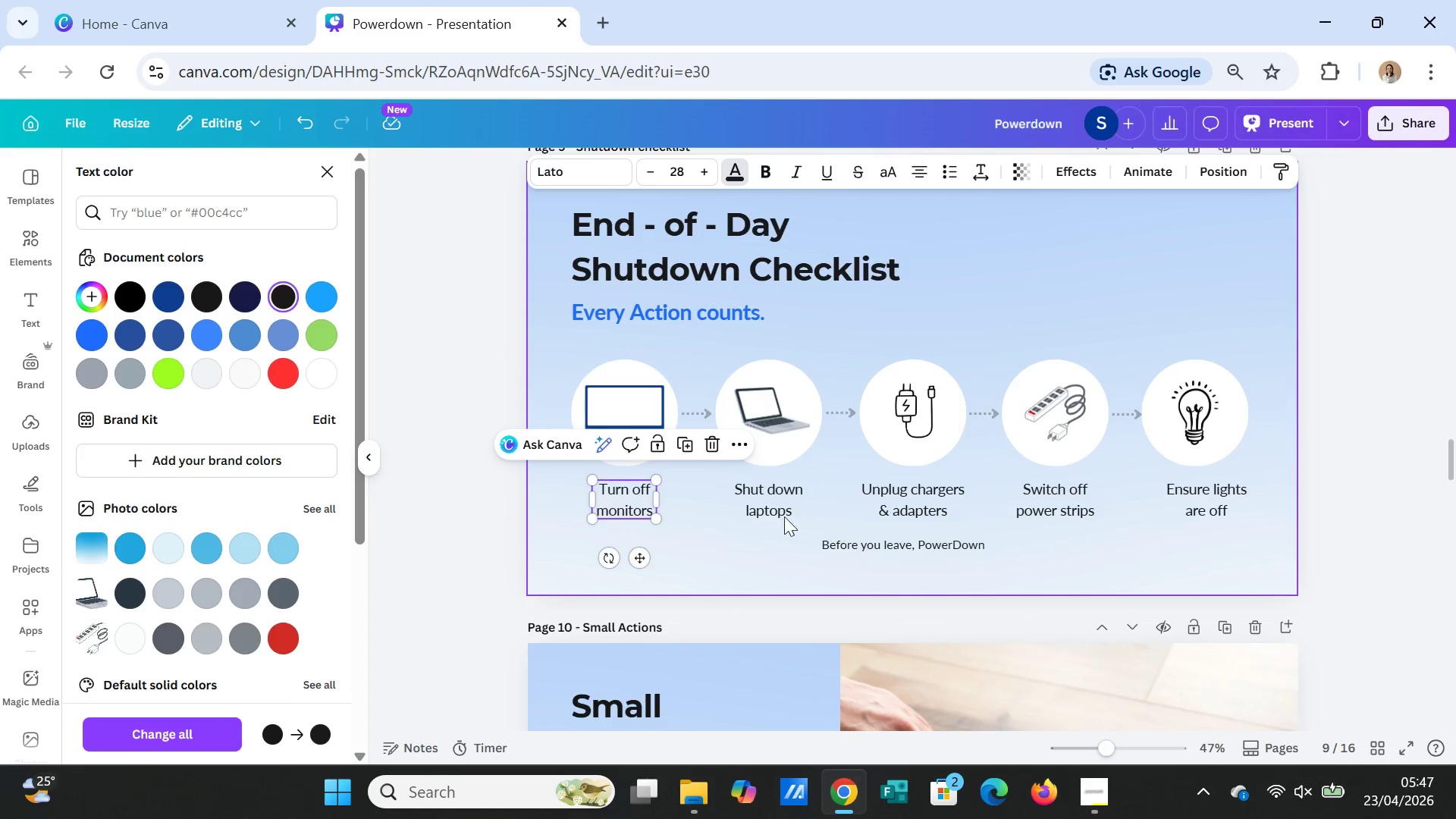 
left_click([779, 500])
 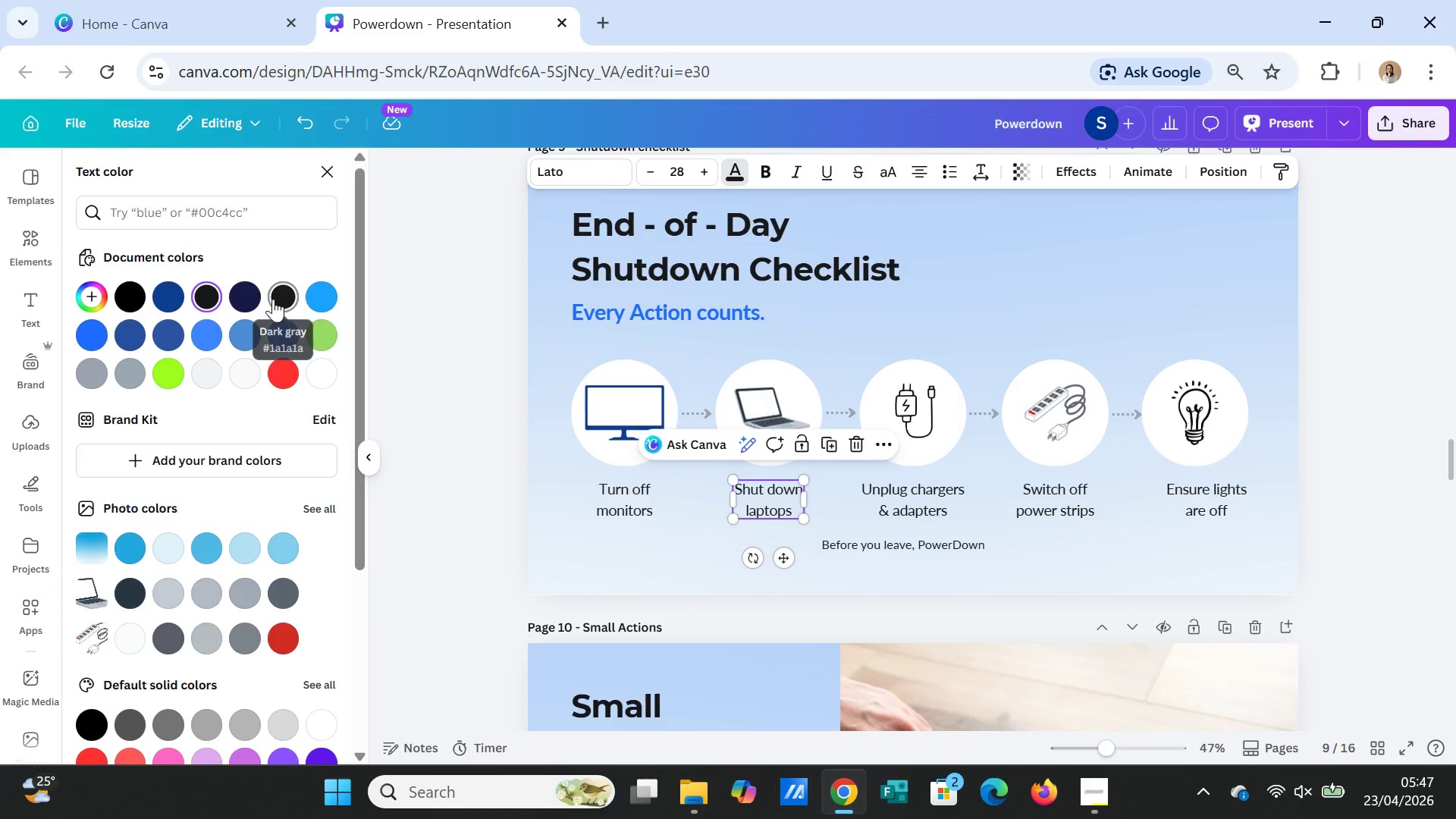 
left_click([281, 293])
 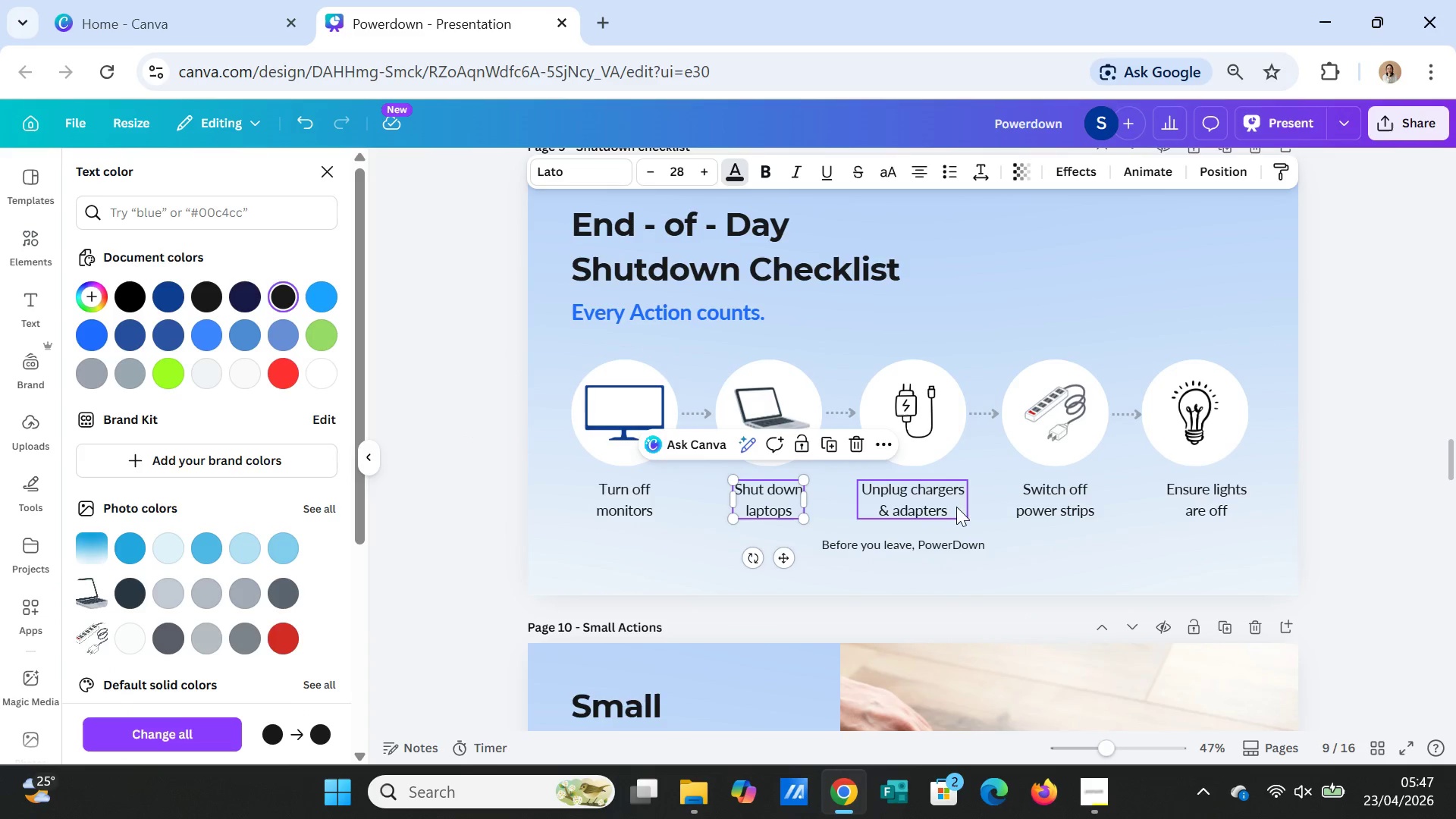 
left_click([951, 495])
 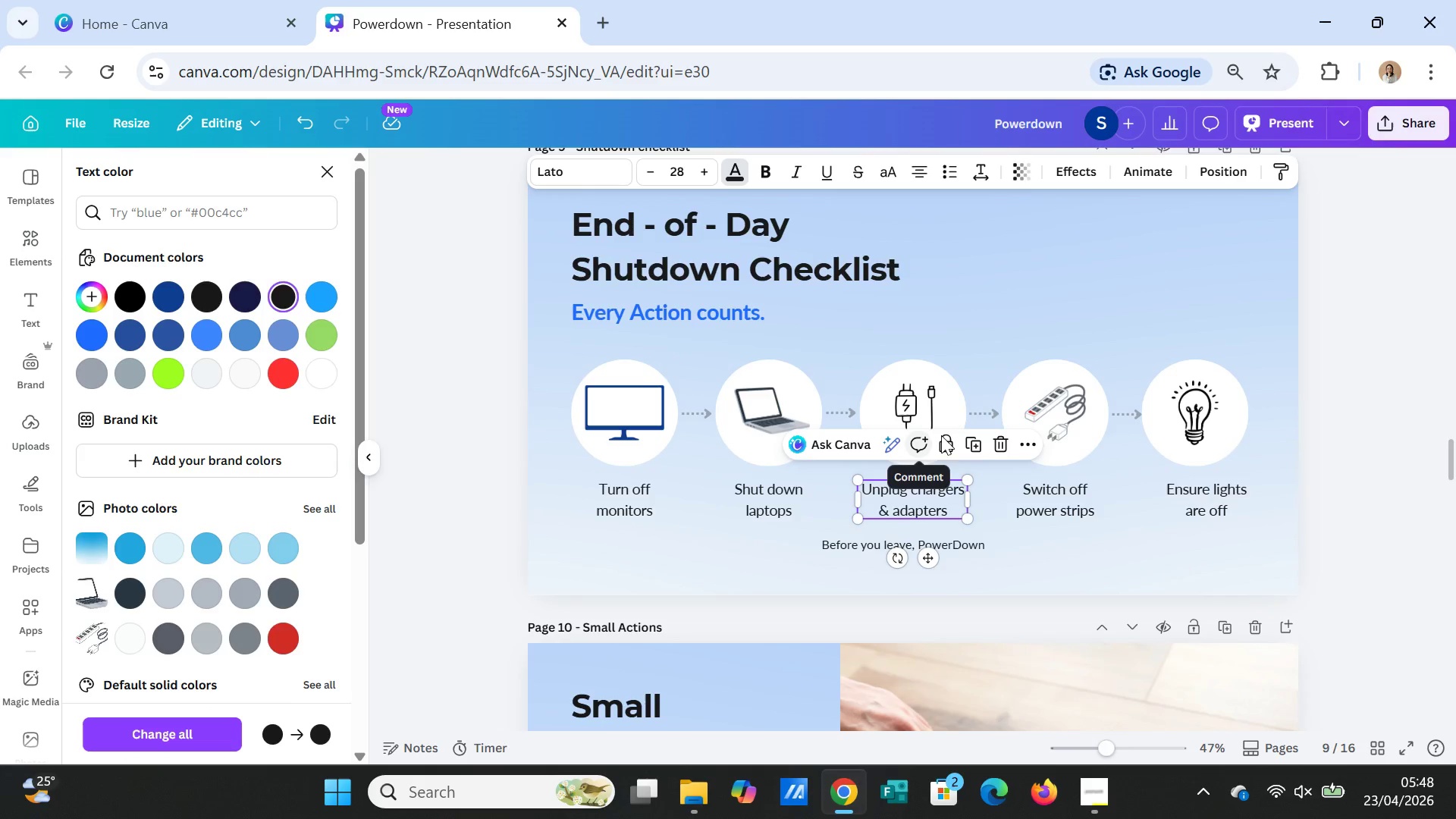 
left_click([1048, 499])
 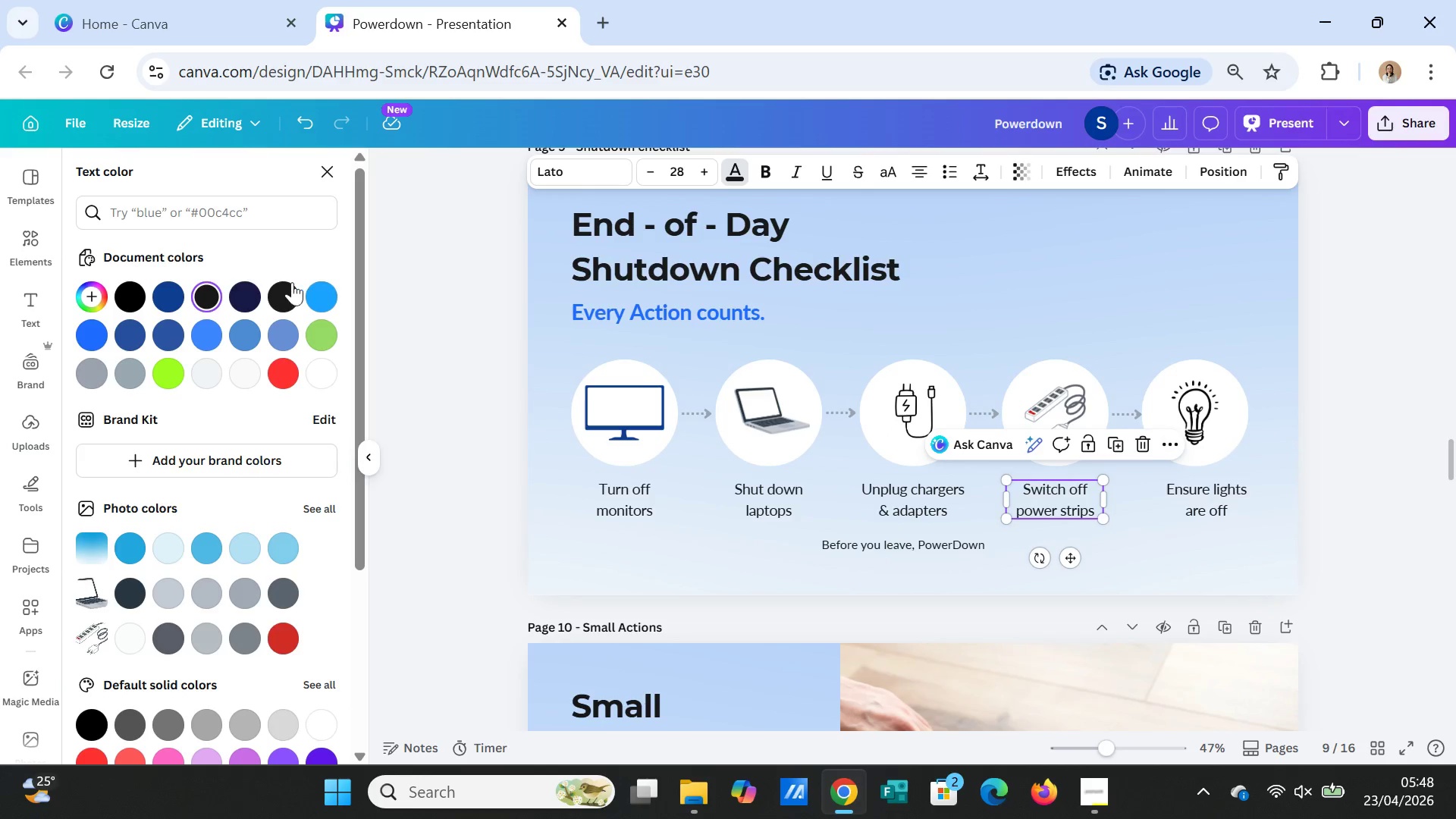 
left_click([287, 297])
 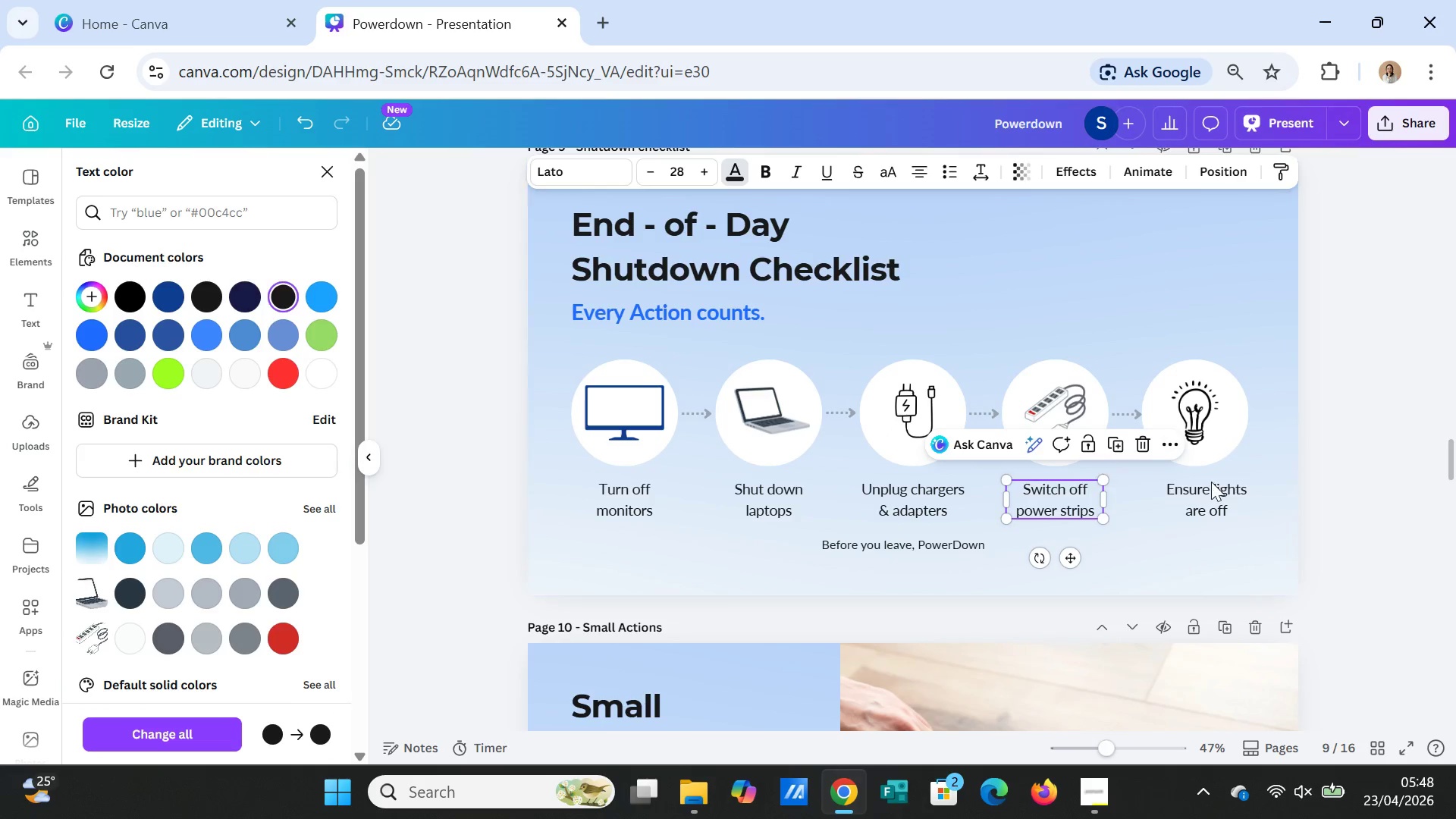 
left_click([1213, 482])
 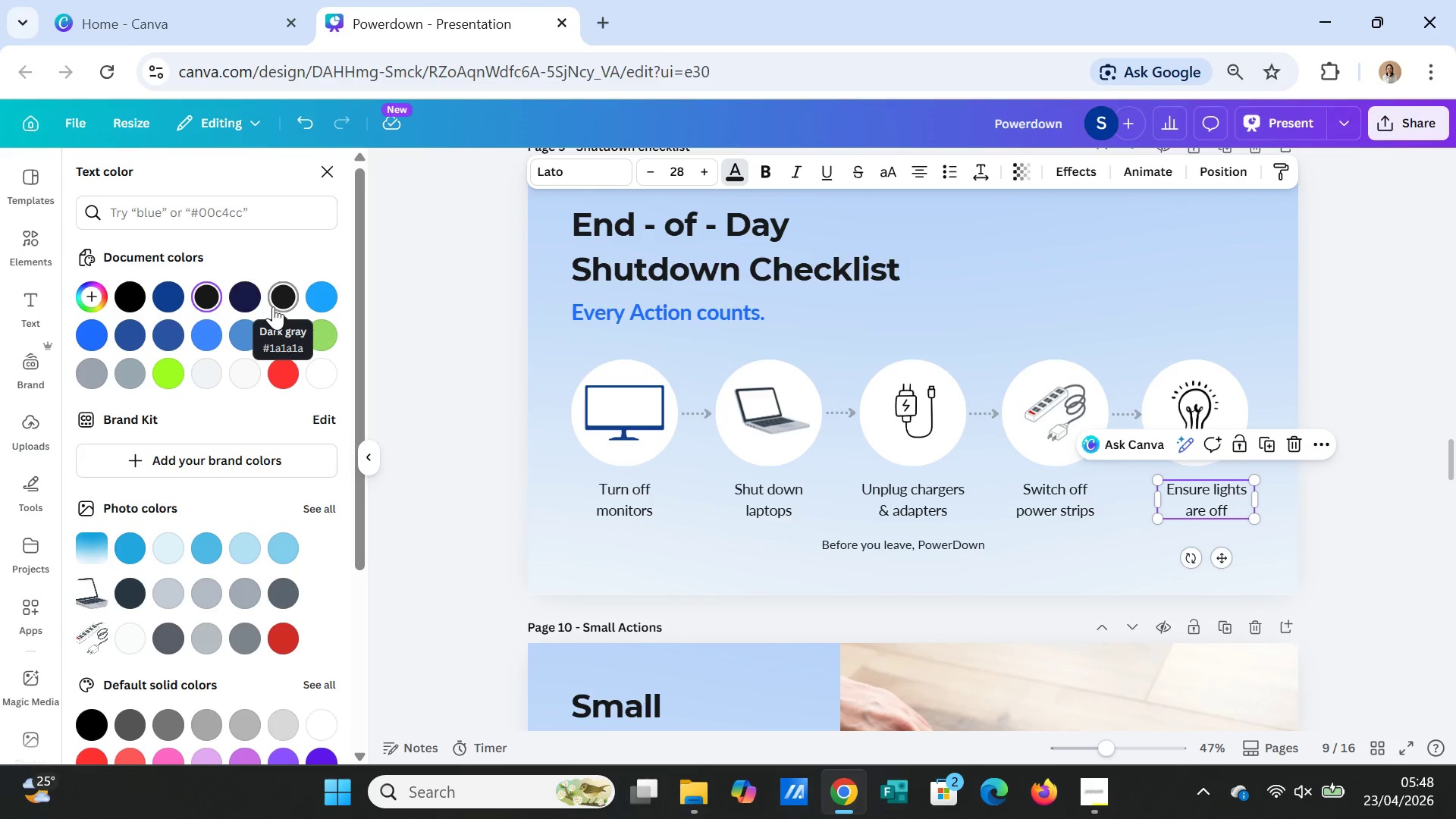 
left_click([278, 293])
 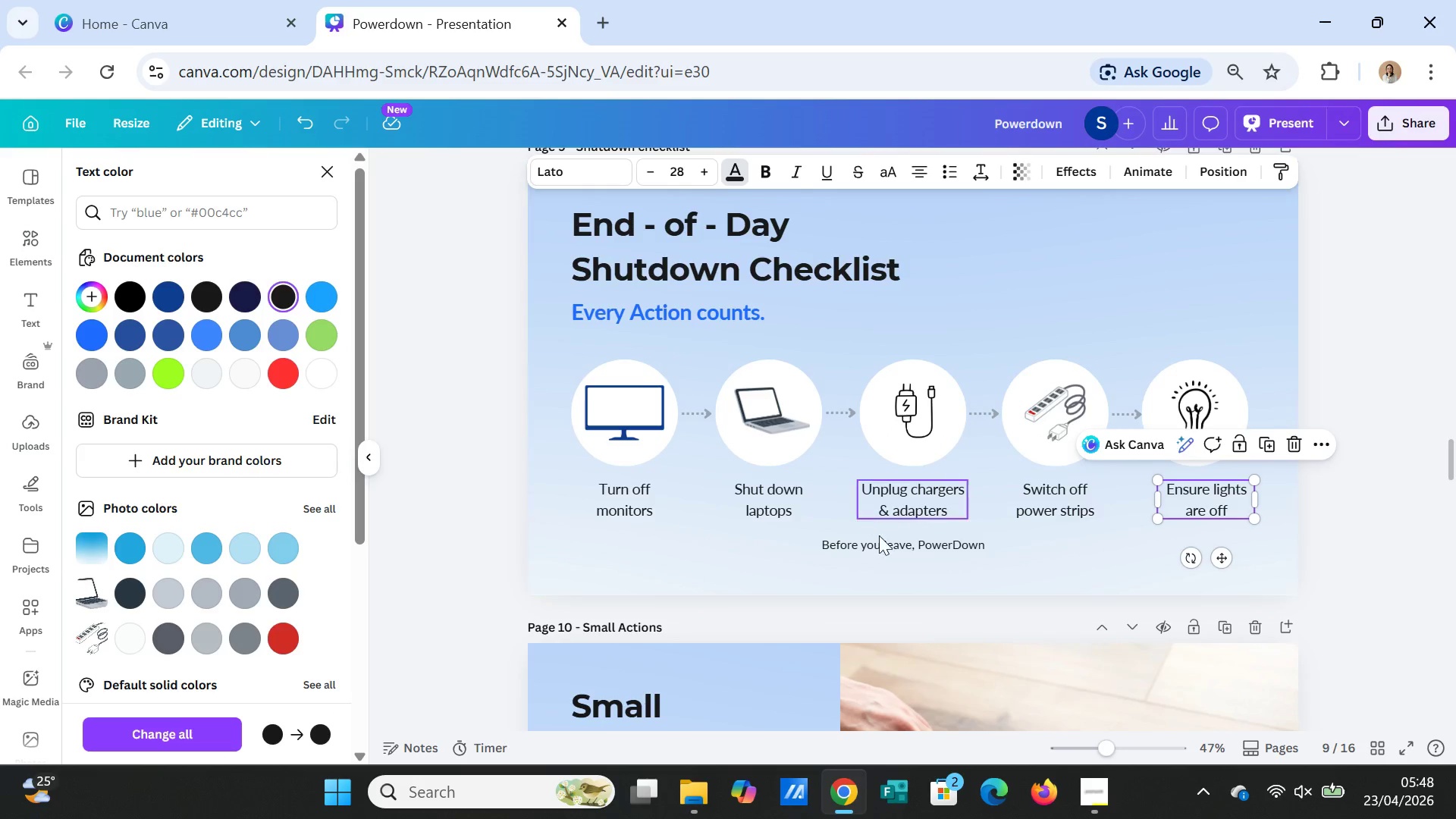 
left_click([879, 544])
 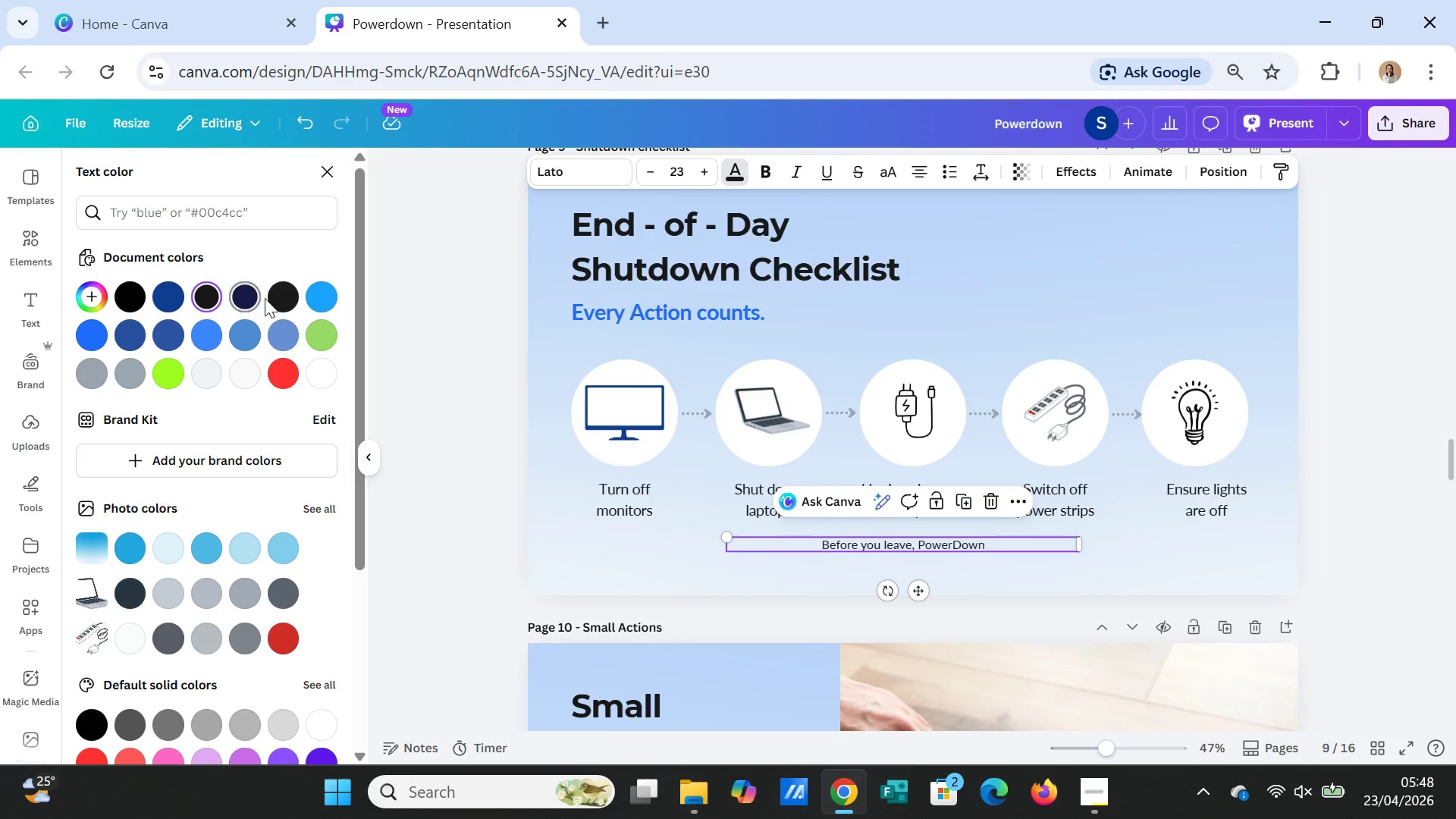 
left_click([272, 297])
 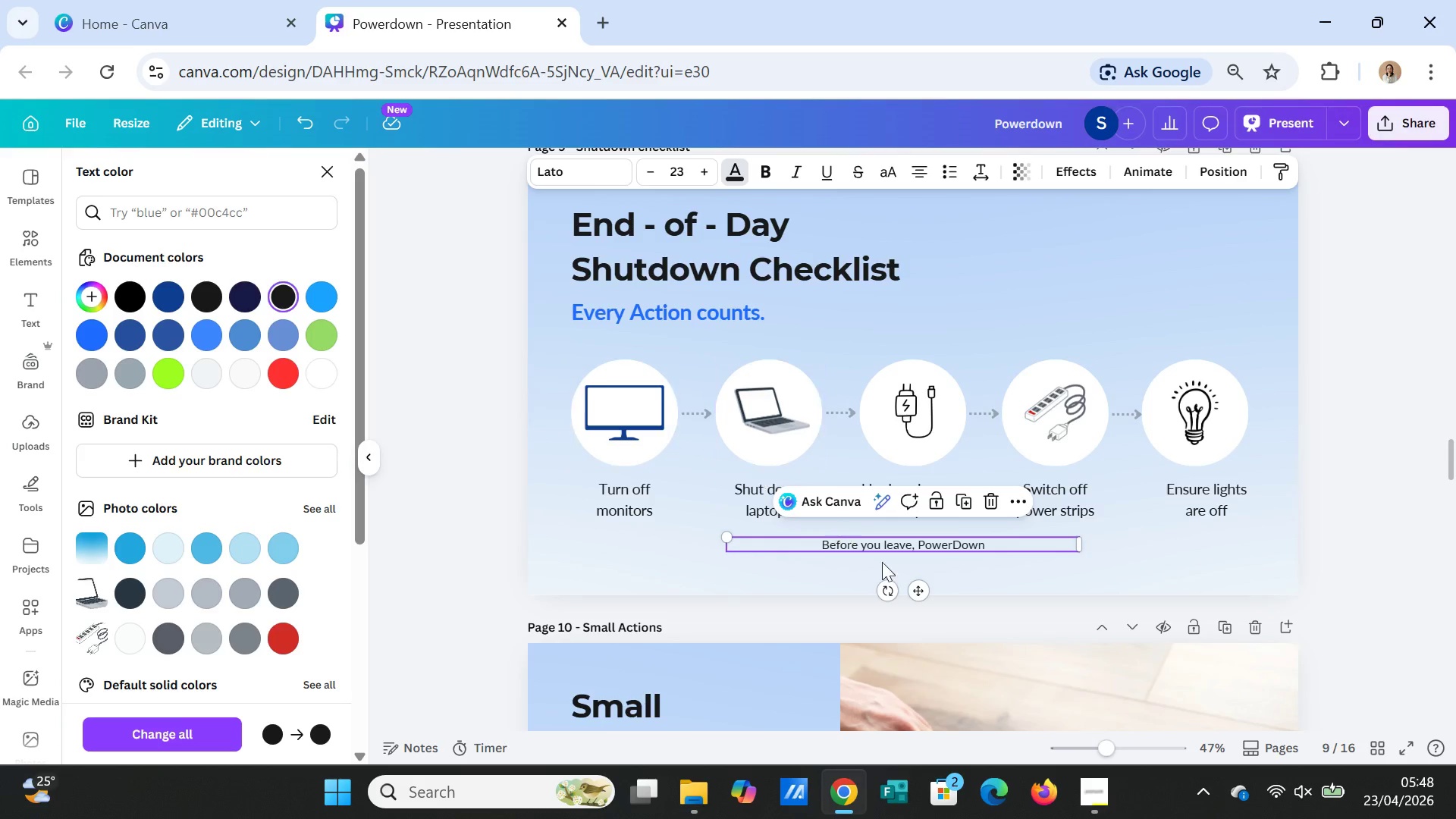 
scroll: coordinate [894, 589], scroll_direction: down, amount: 3.0
 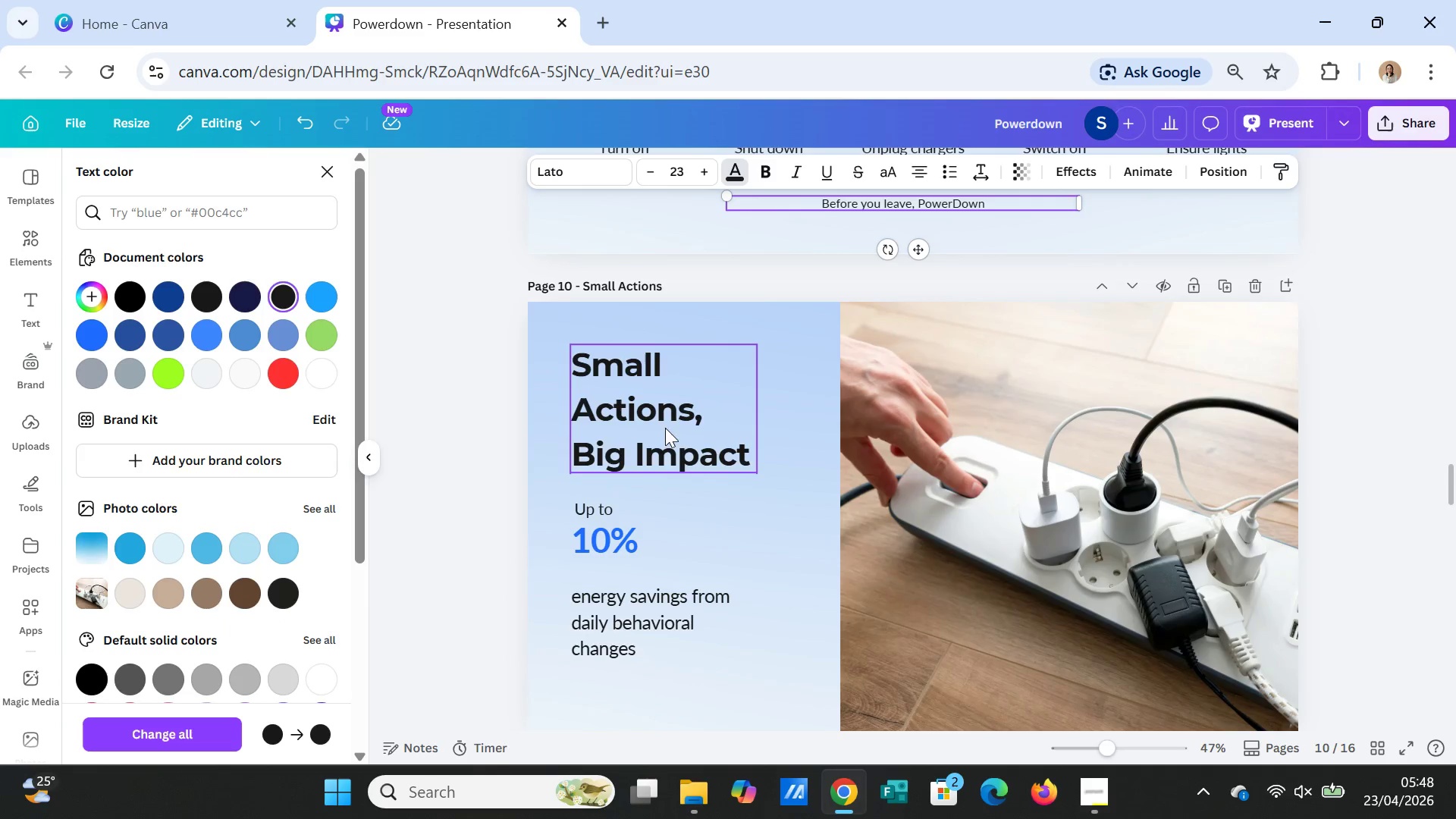 
left_click([639, 419])
 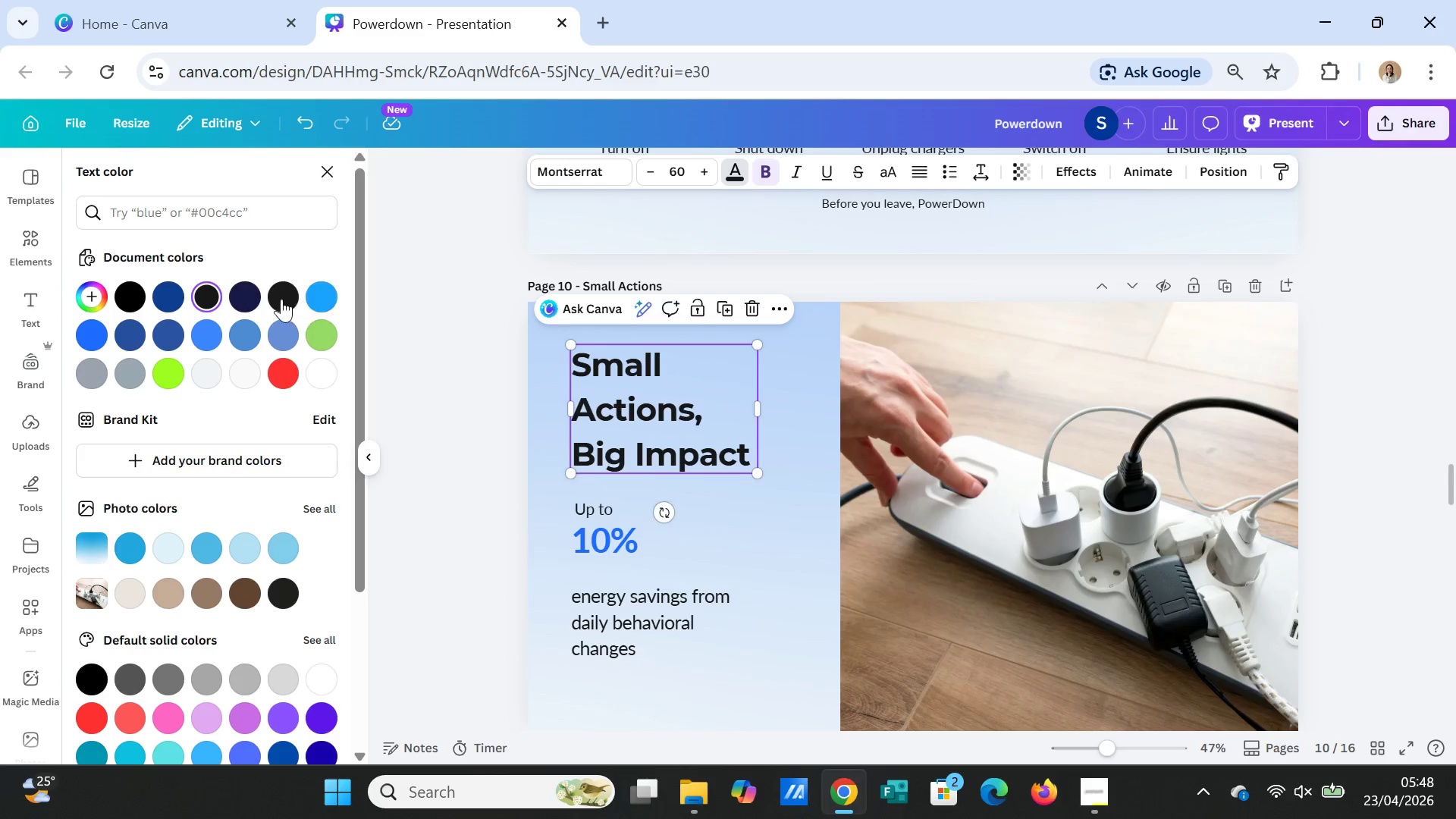 
left_click([281, 298])
 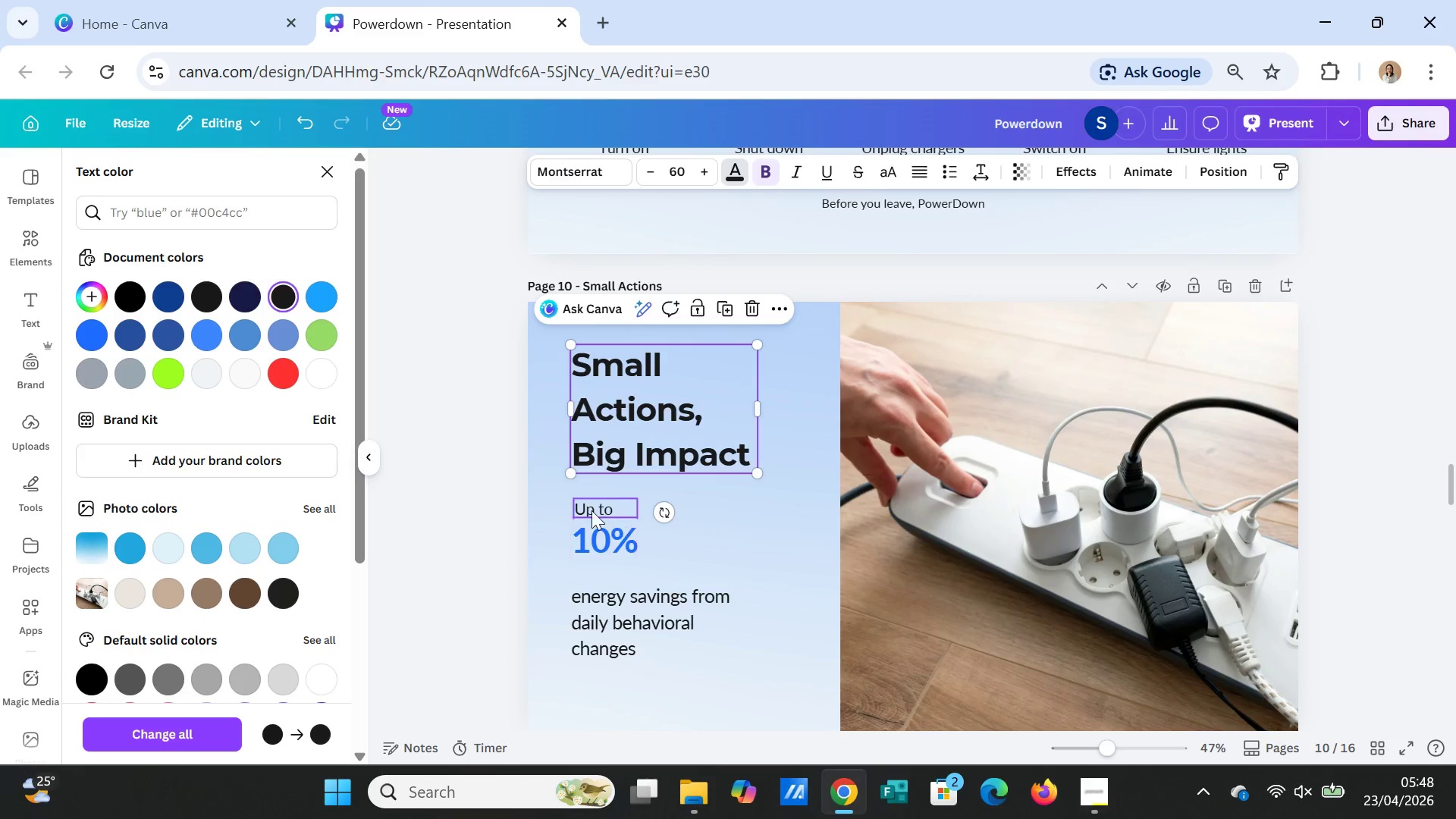 
left_click([592, 510])
 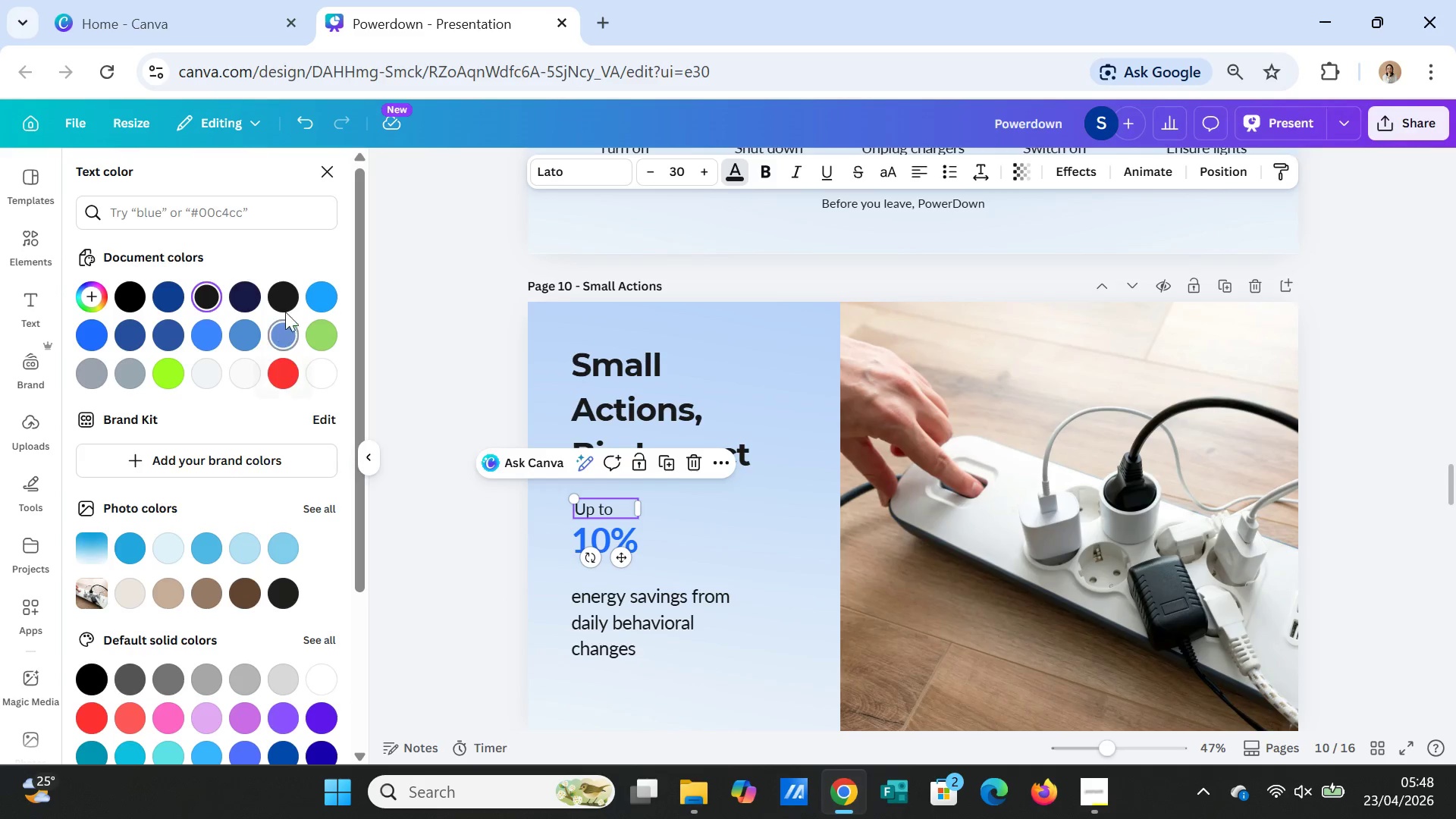 
left_click([284, 300])
 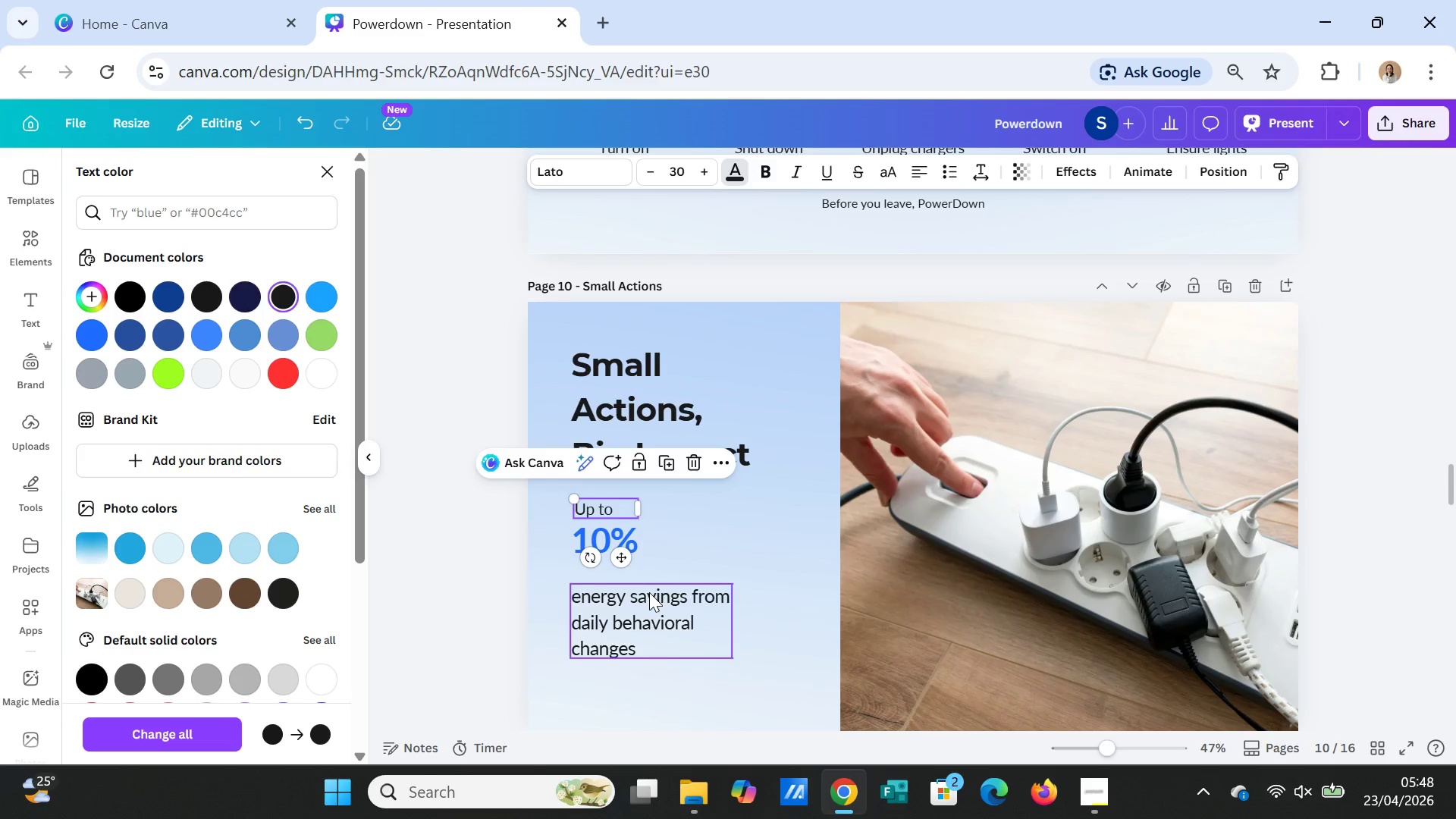 
double_click([649, 592])
 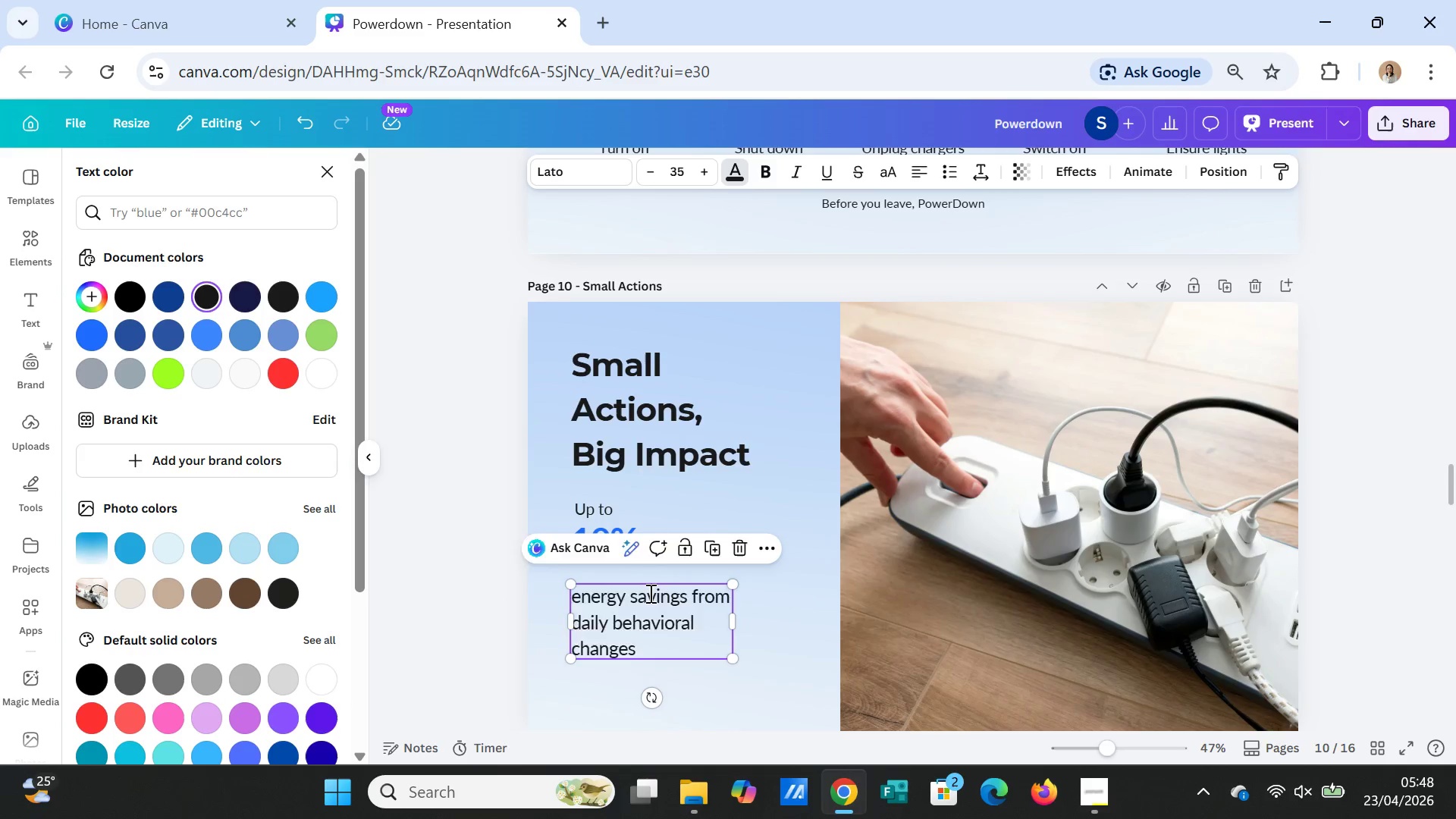 
triple_click([649, 593])
 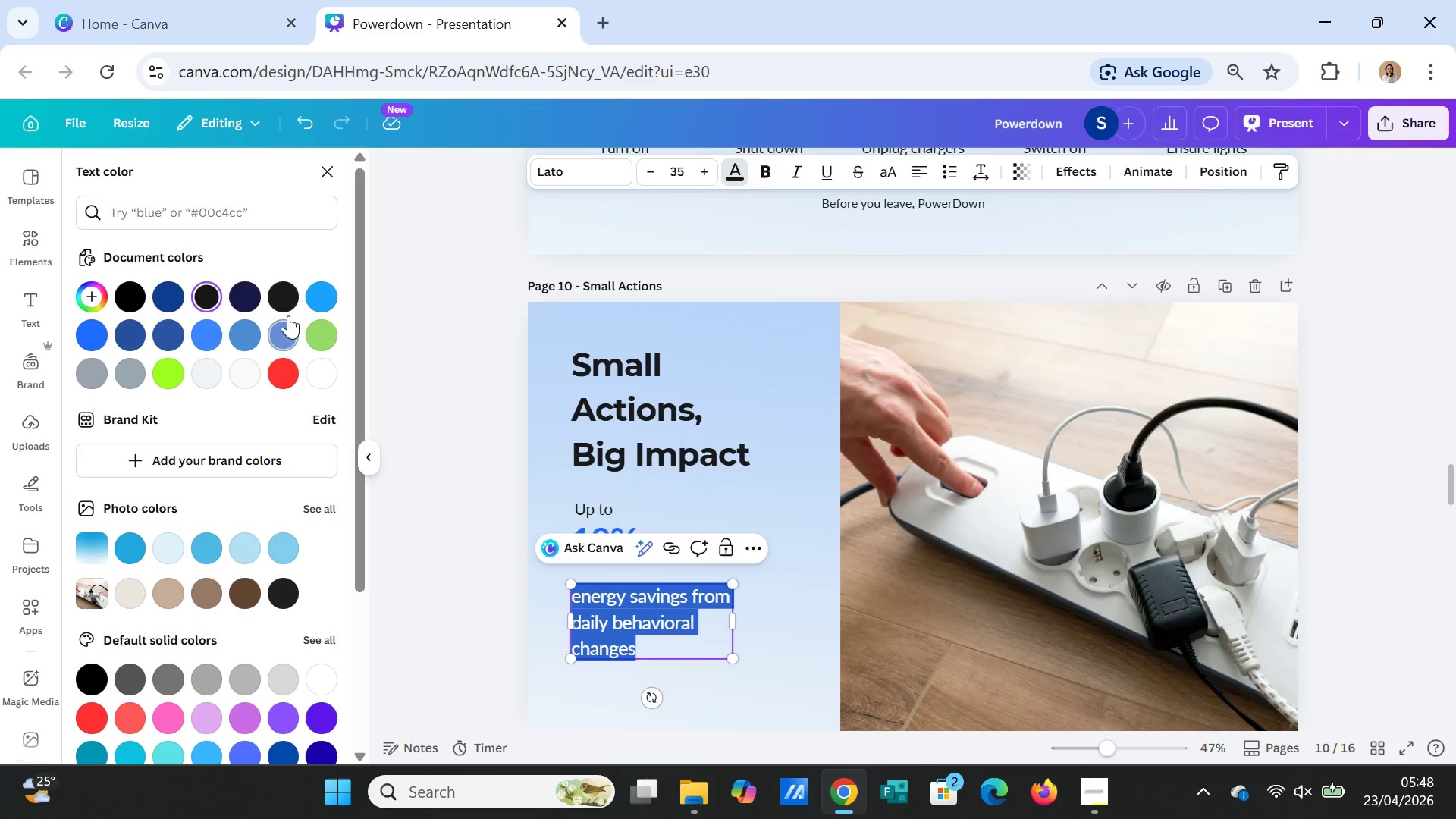 
left_click([285, 293])
 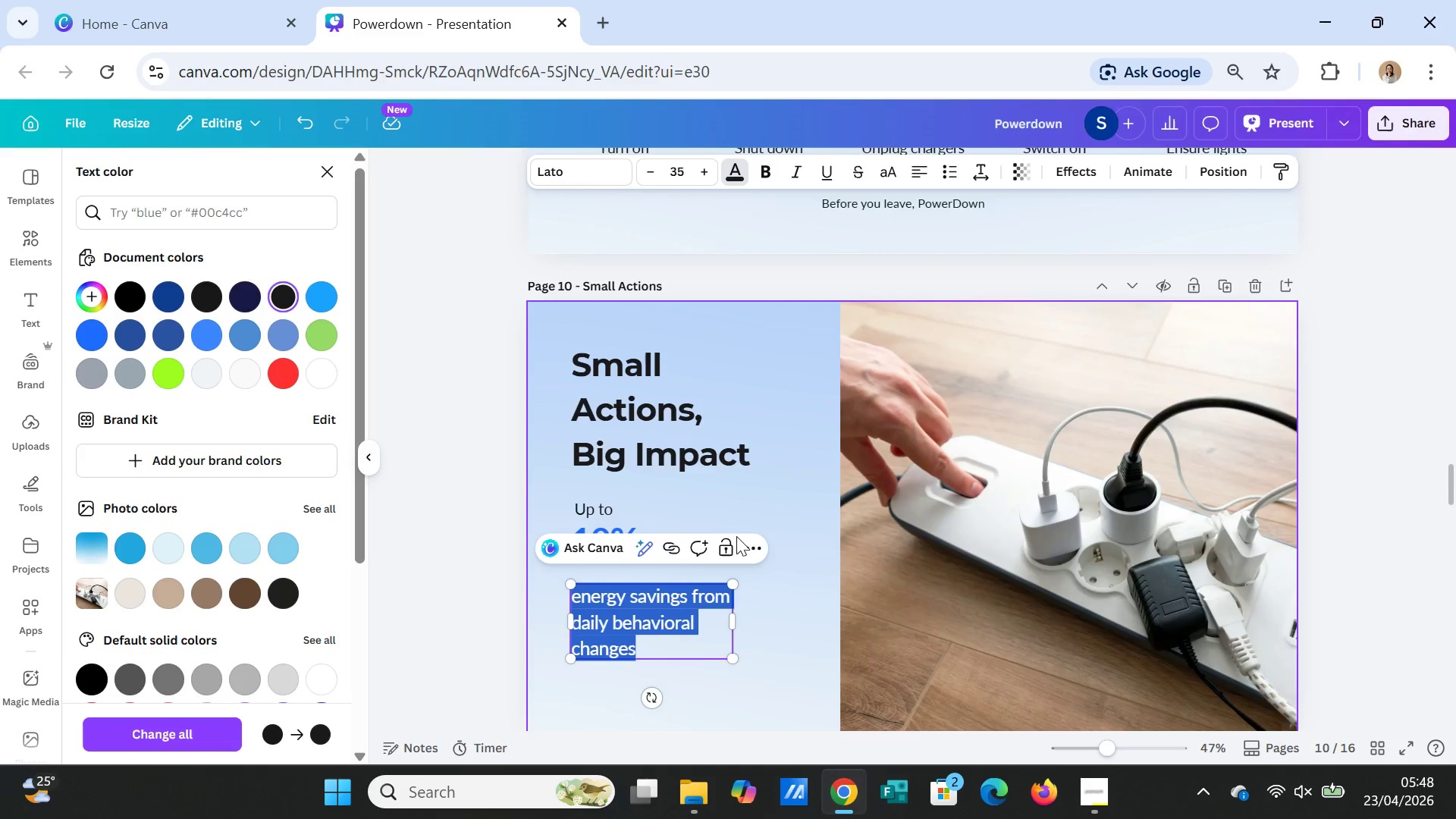 
scroll: coordinate [740, 560], scroll_direction: down, amount: 3.0
 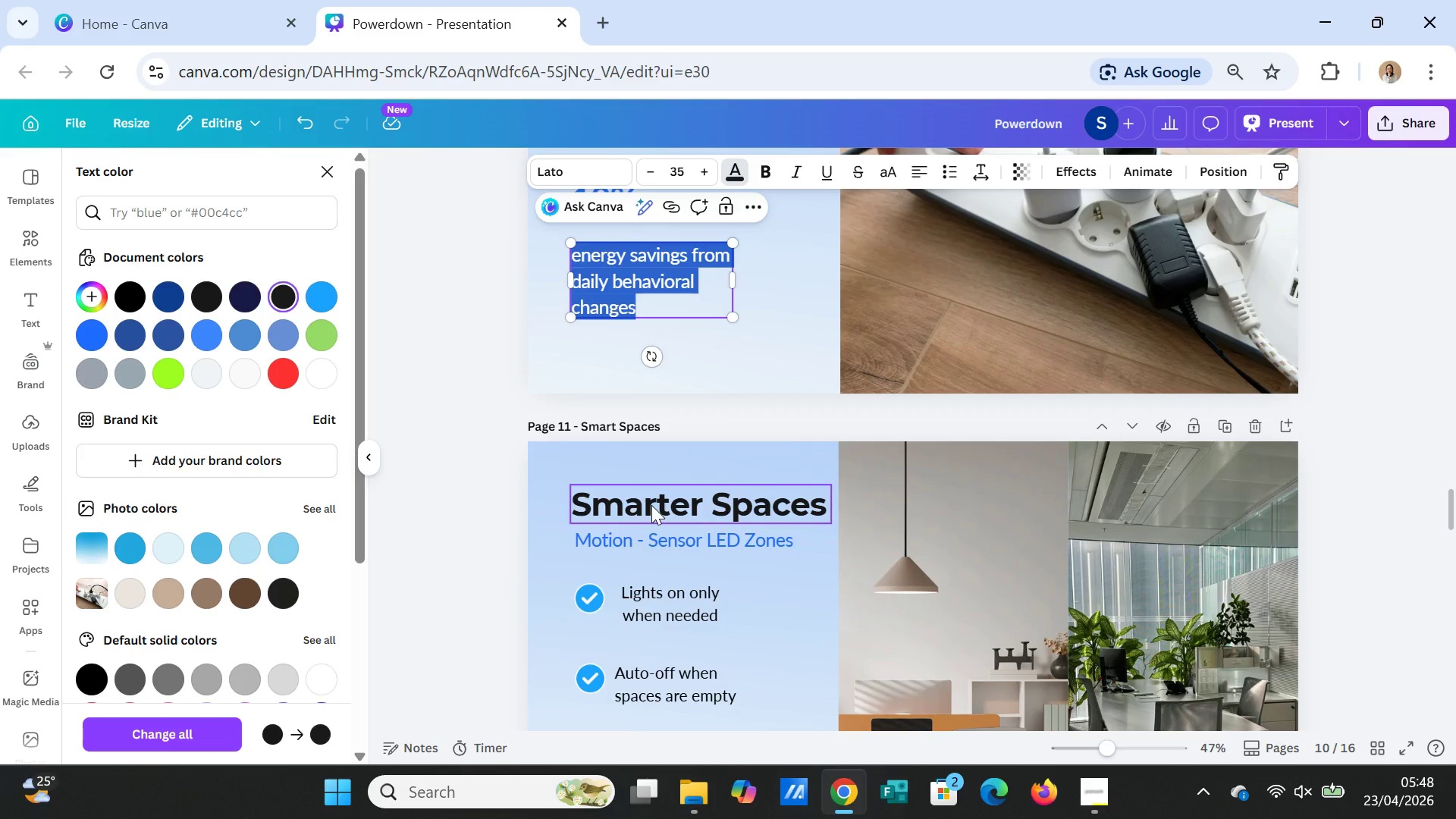 
double_click([651, 505])
 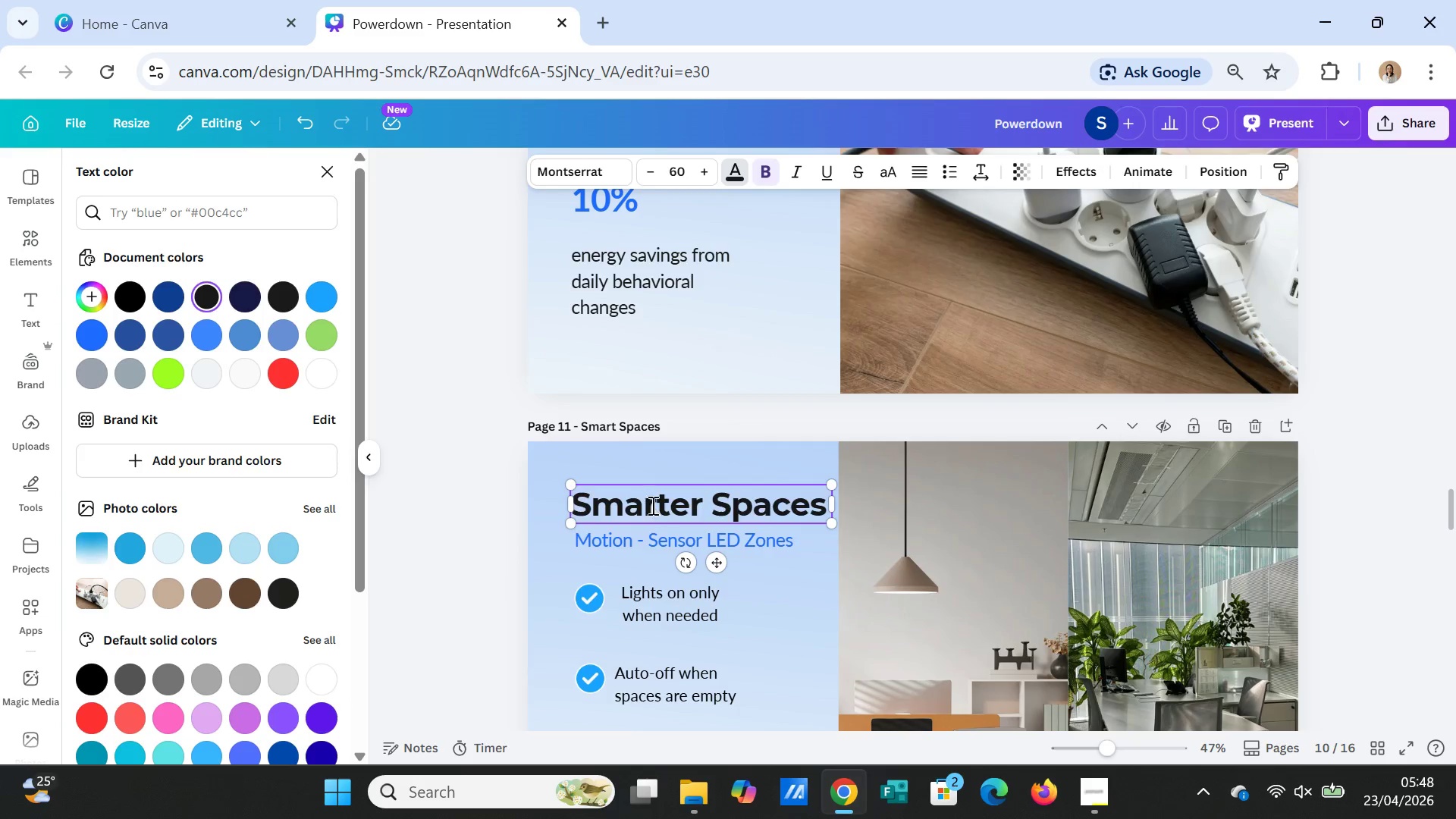 
triple_click([651, 505])
 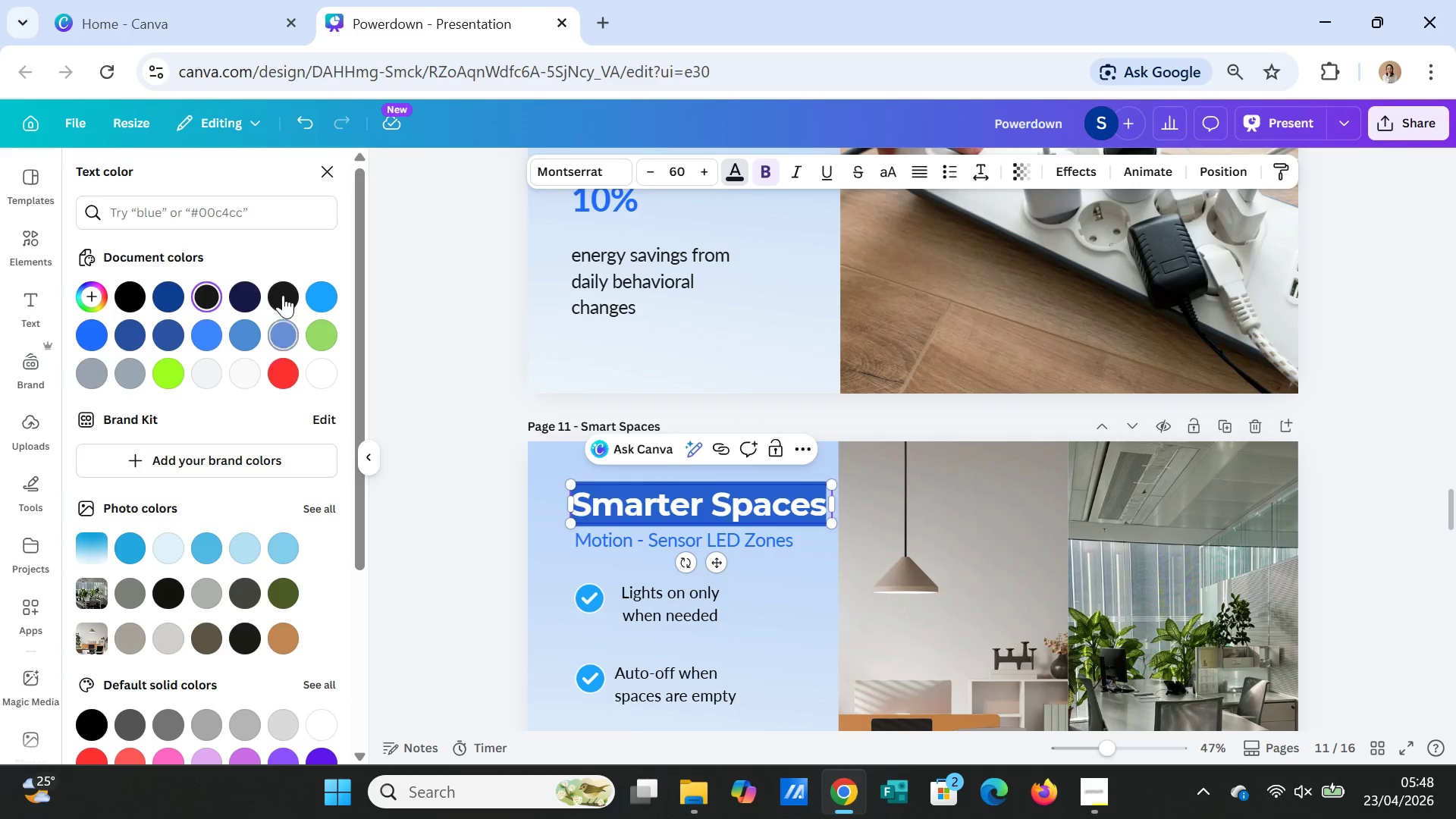 
left_click([283, 294])
 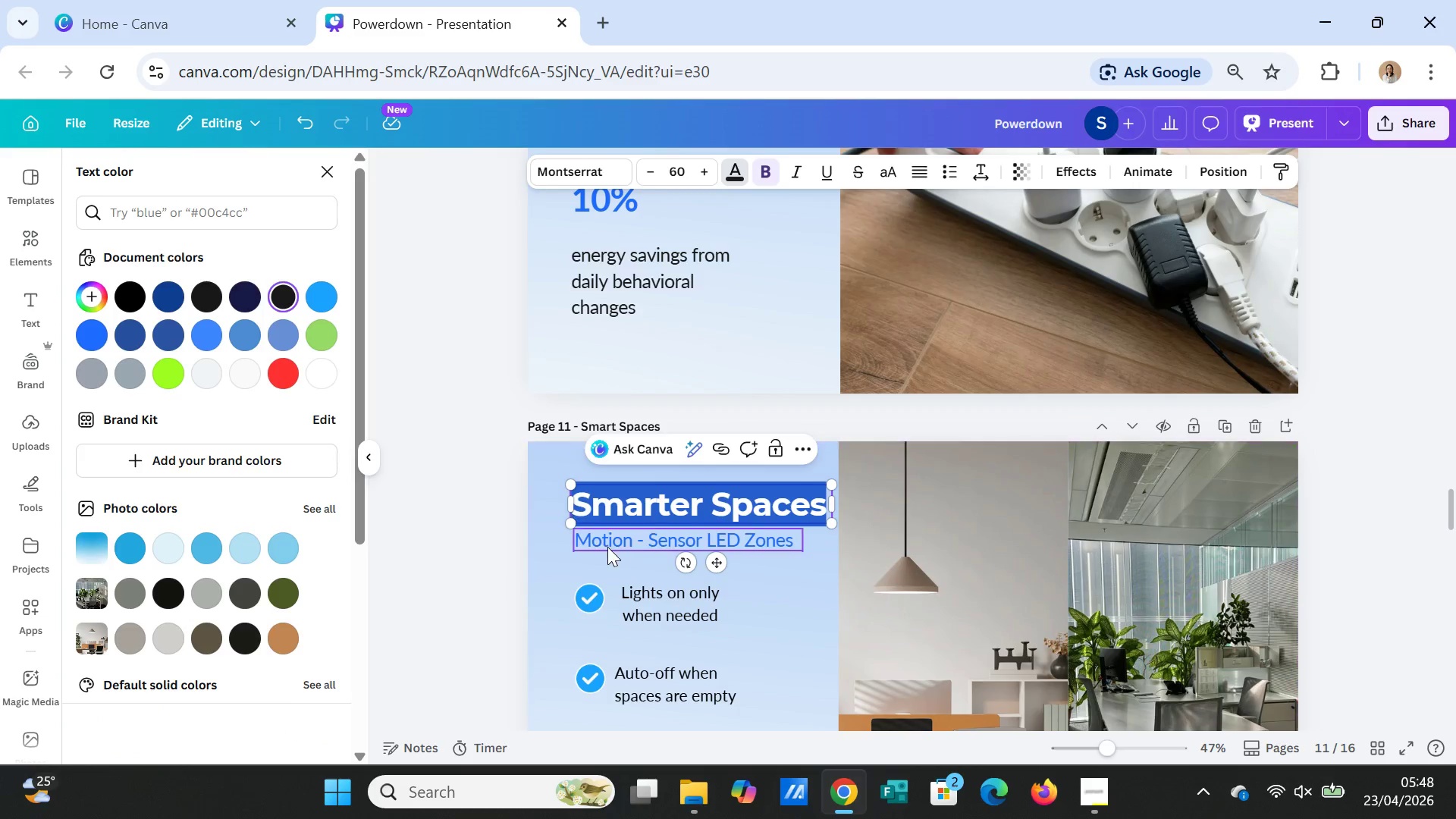 
scroll: coordinate [608, 549], scroll_direction: down, amount: 1.0
 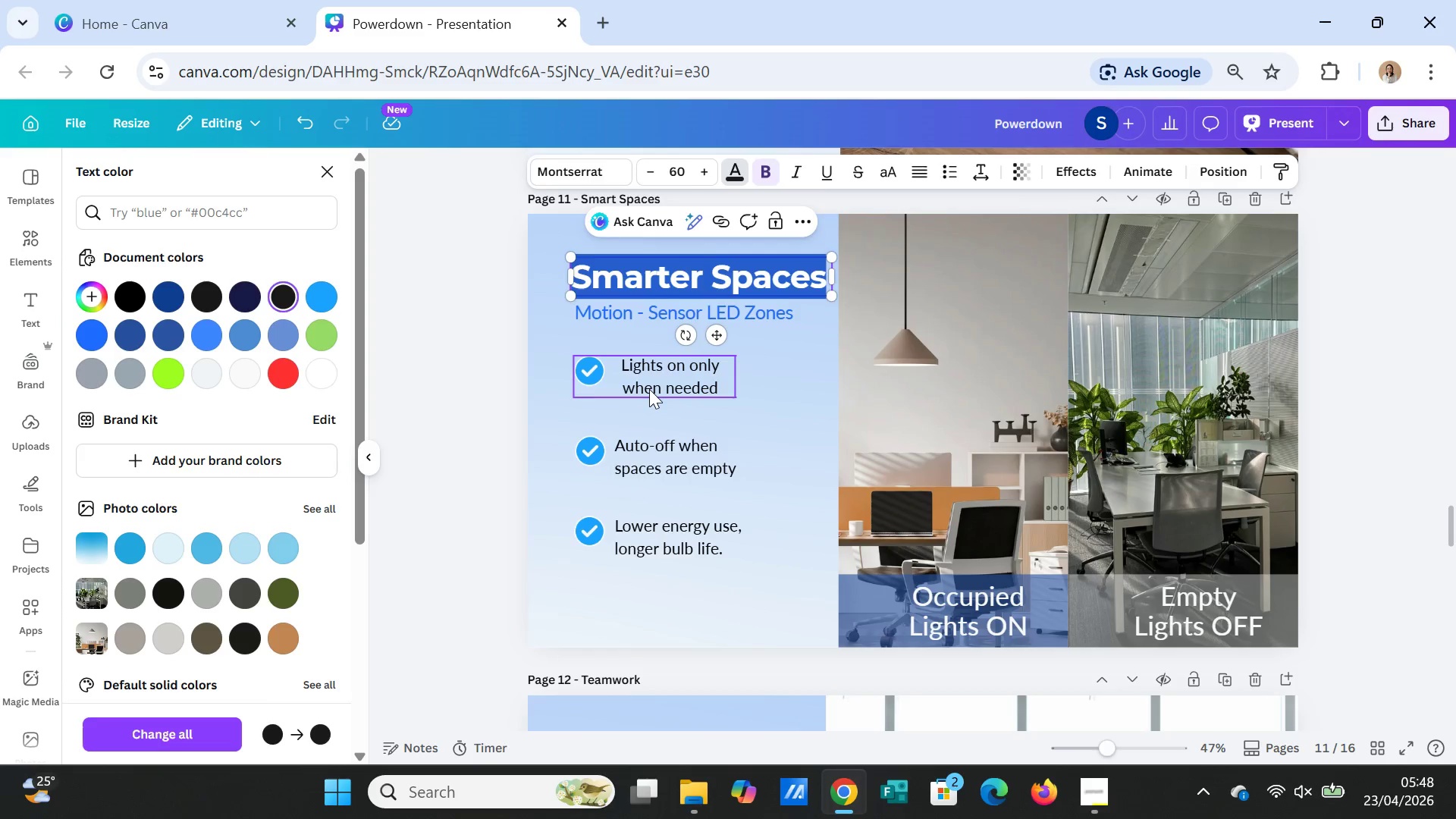 
double_click([649, 389])
 